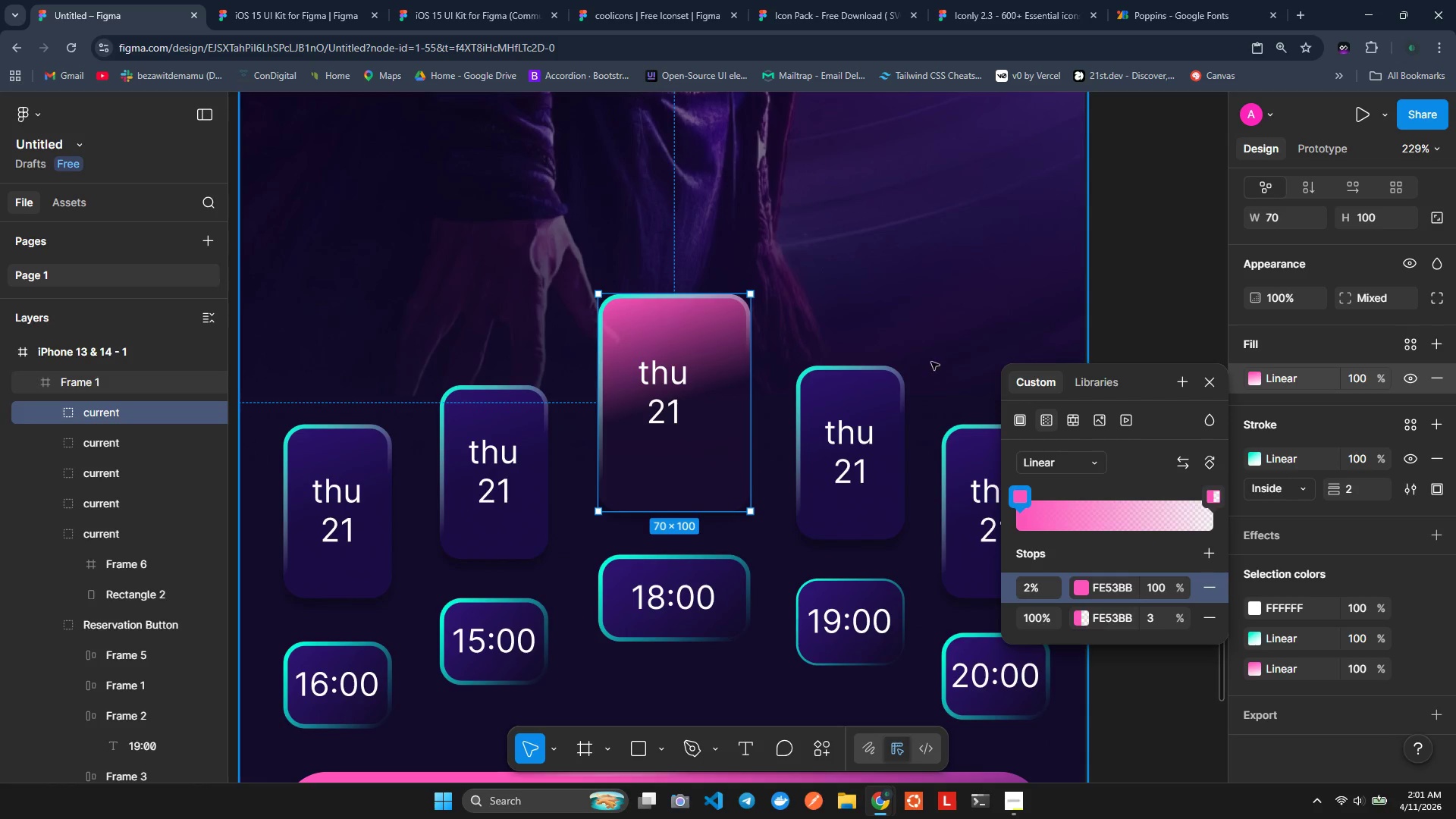 
wait(11.61)
 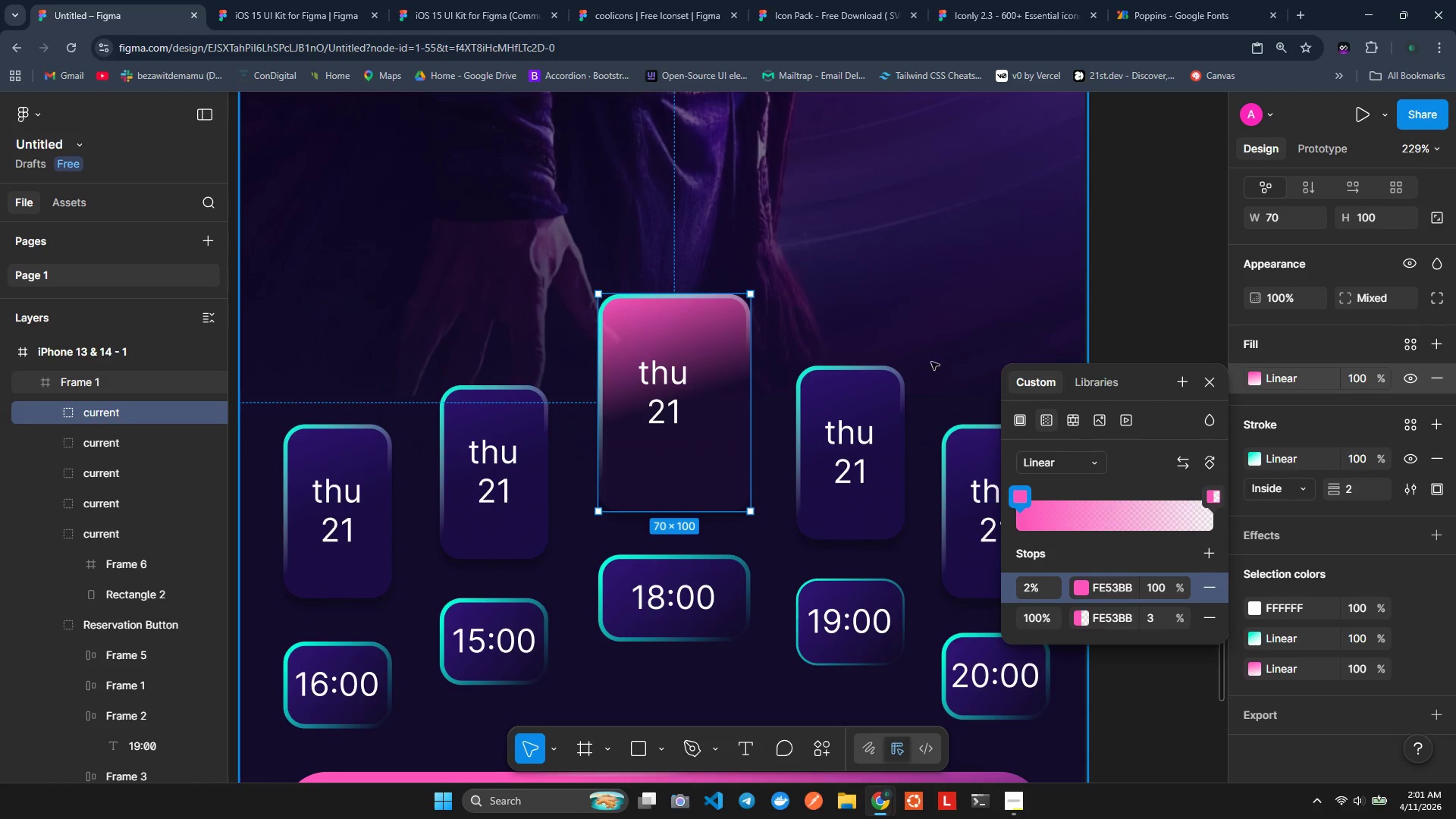 
left_click([1140, 472])
 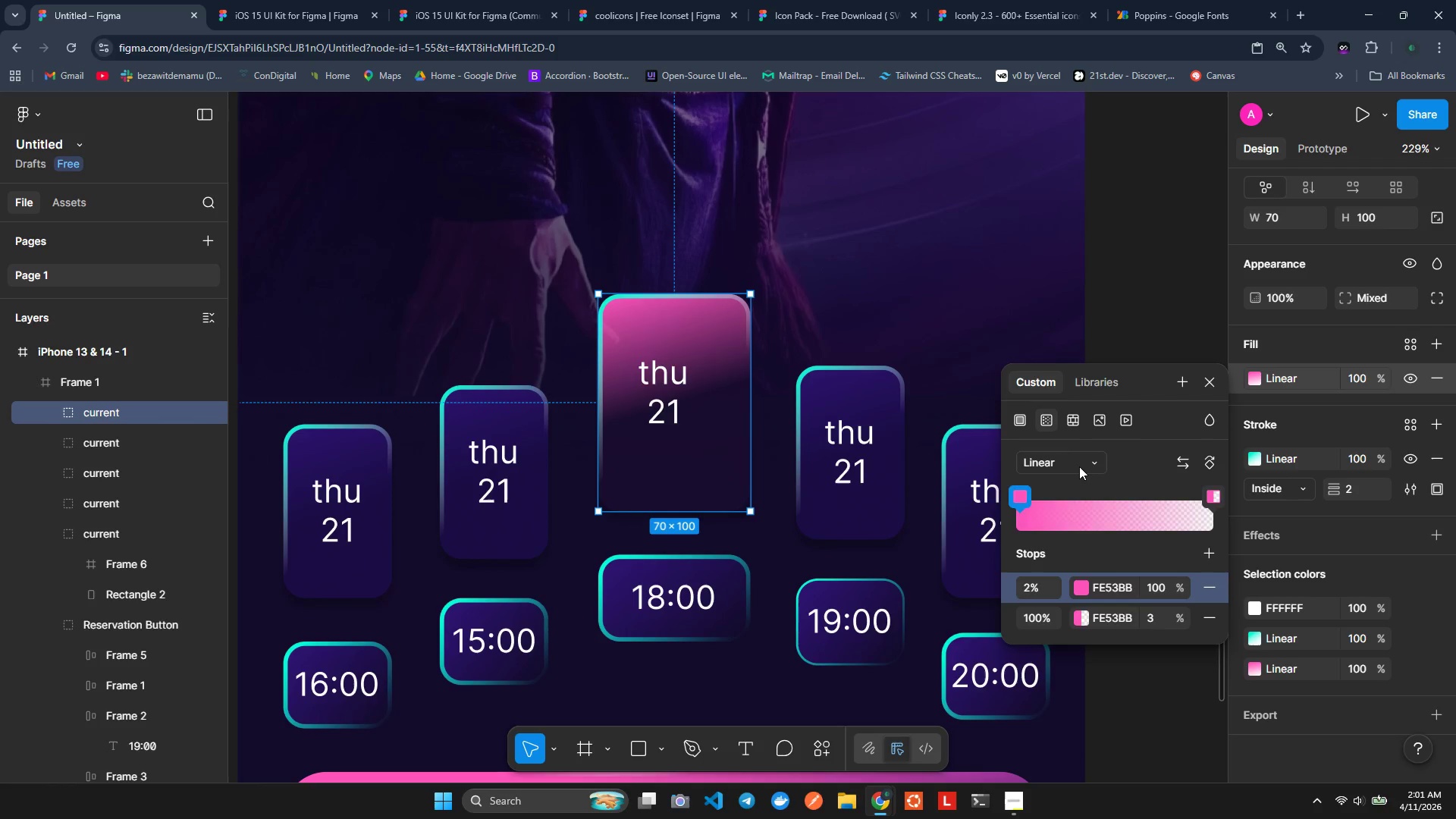 
left_click([1079, 466])
 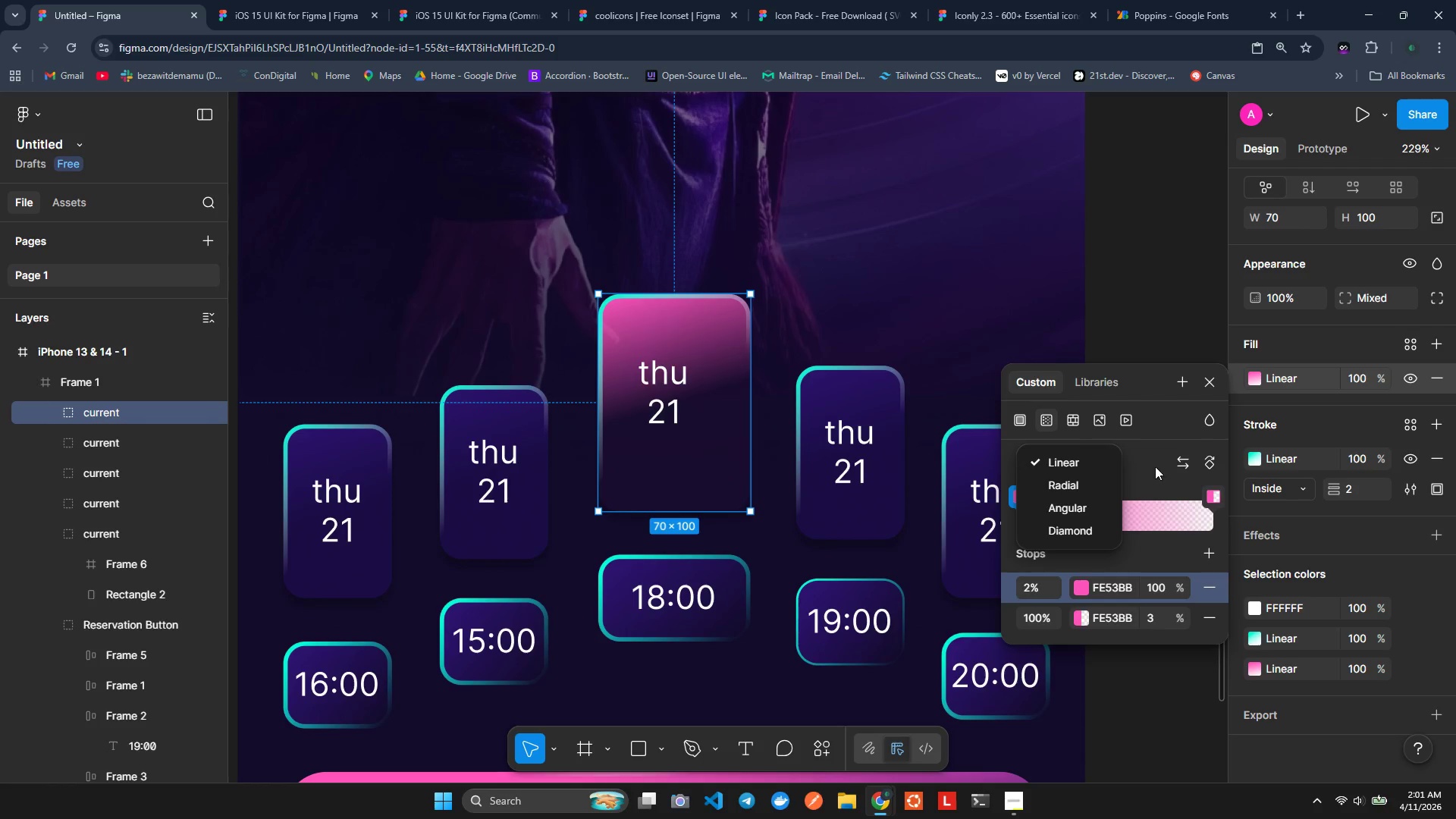 
left_click([1155, 466])
 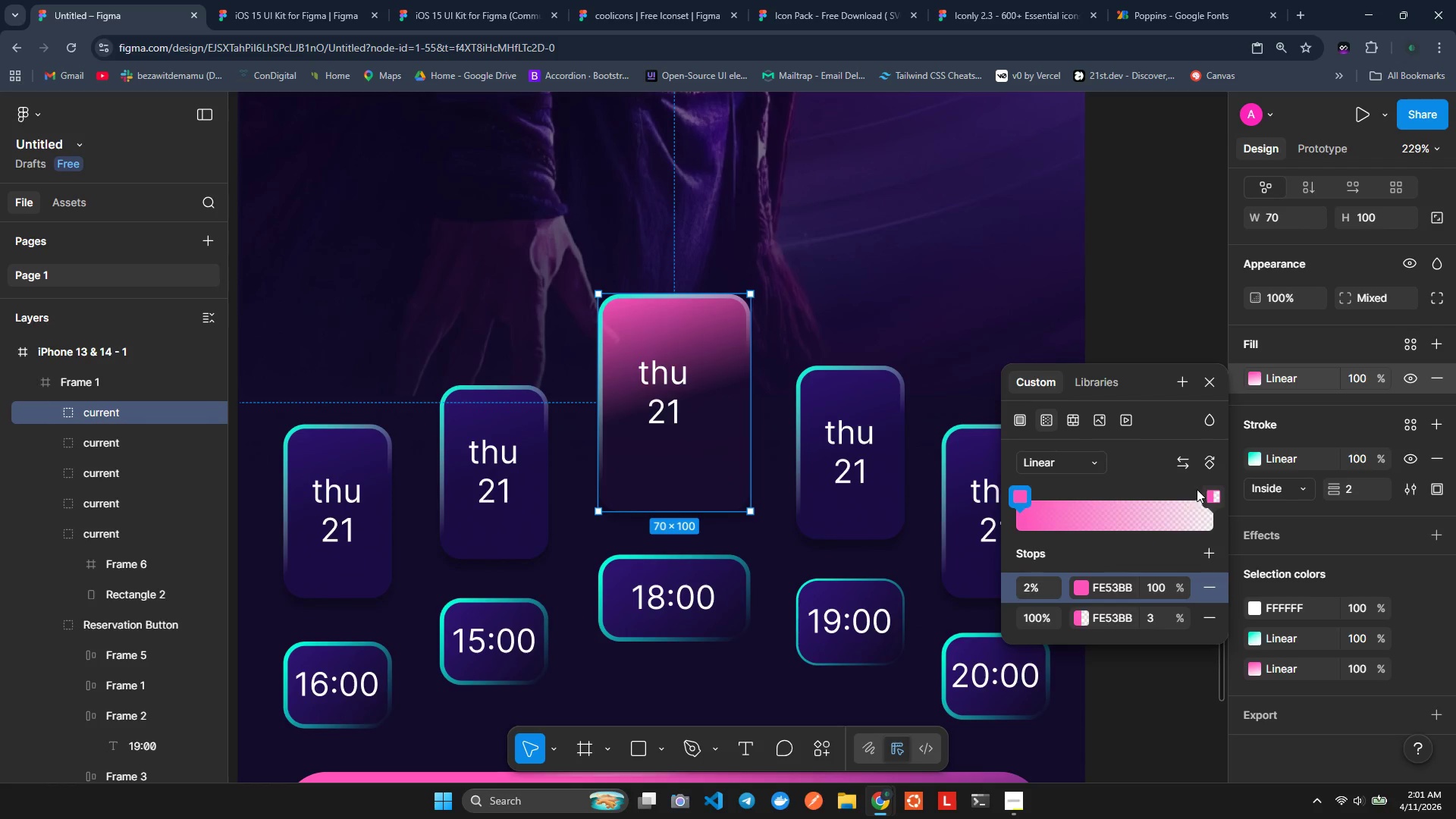 
left_click([1207, 470])
 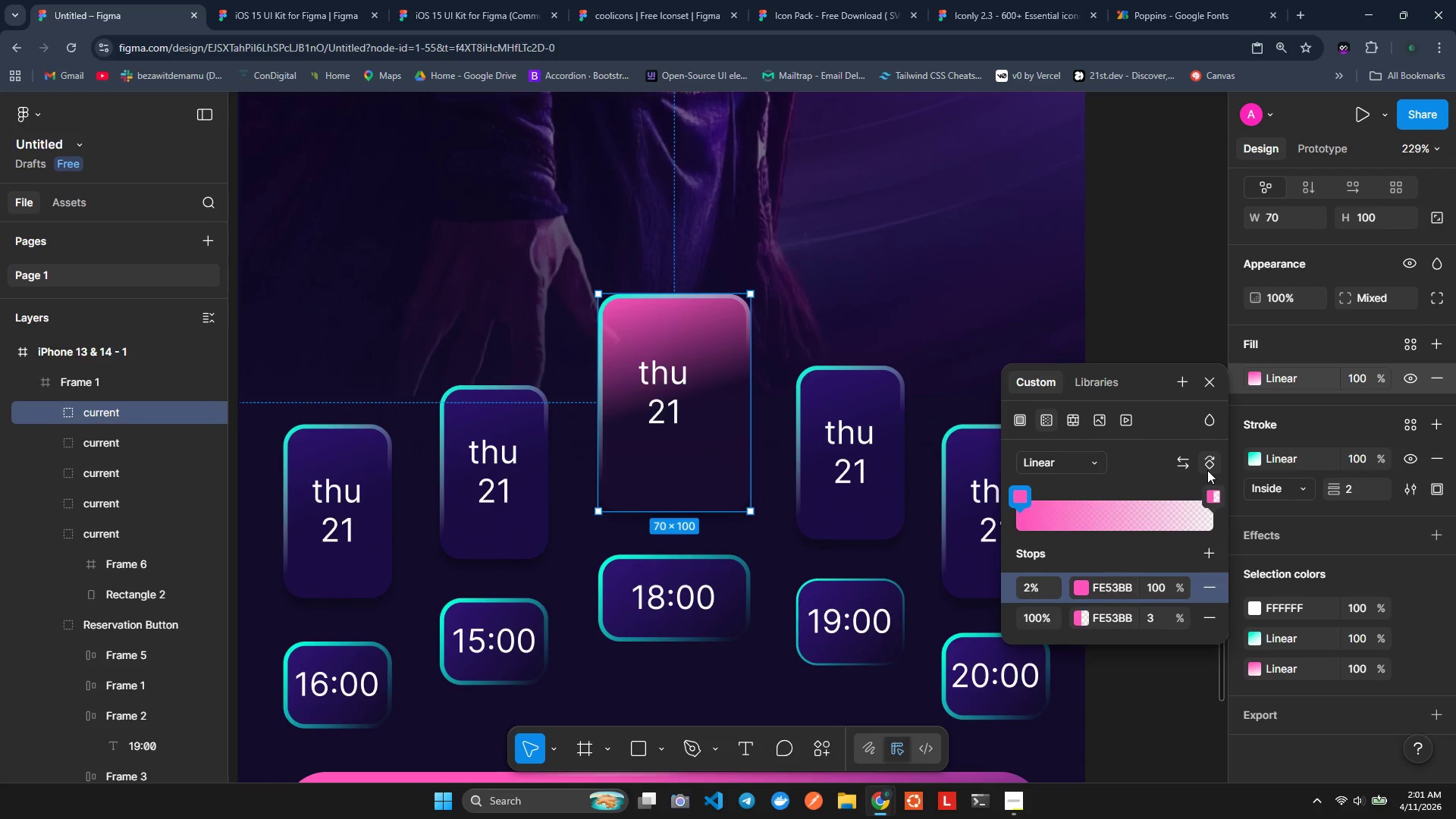 
left_click([1207, 470])
 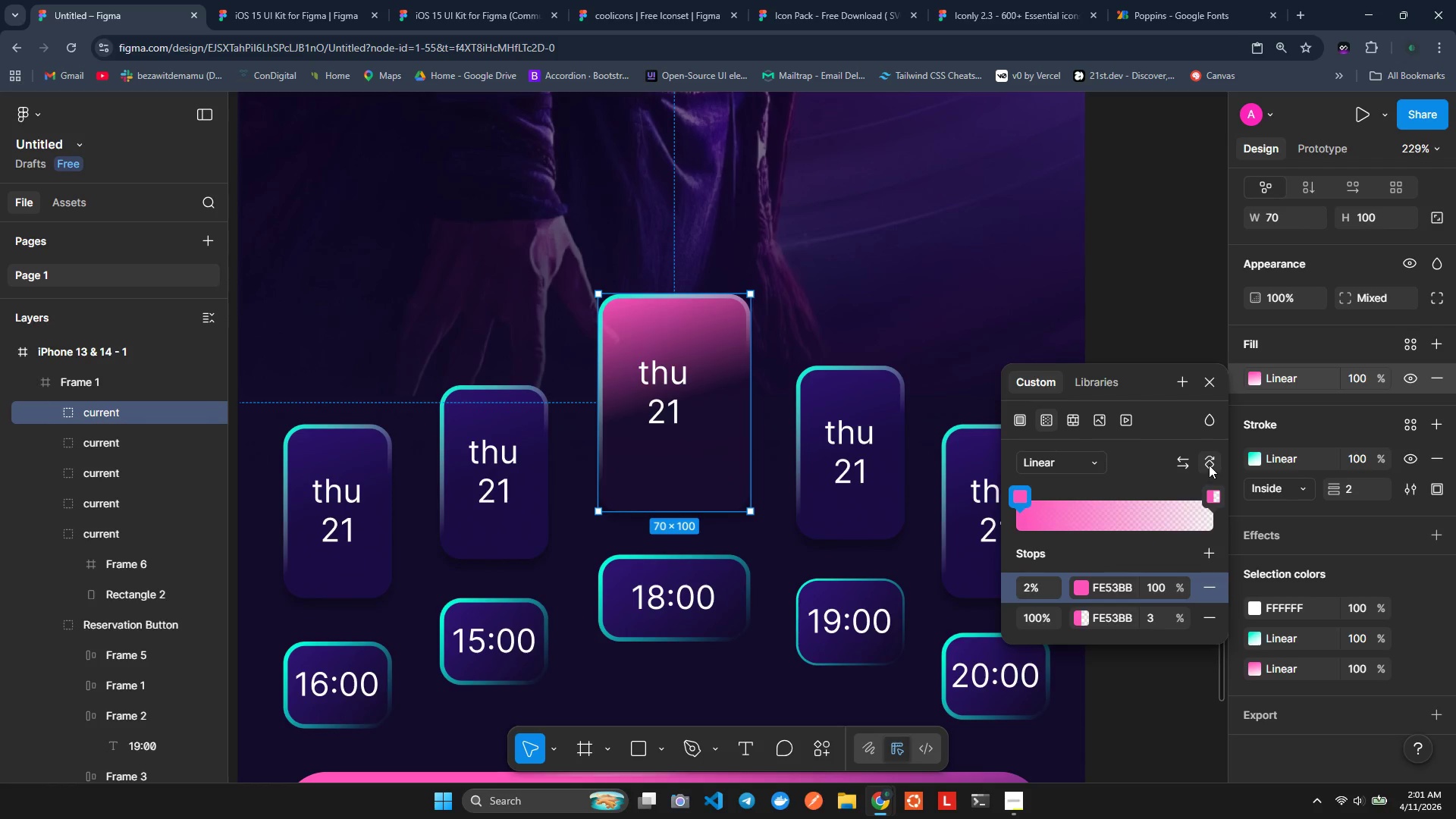 
left_click([1209, 465])
 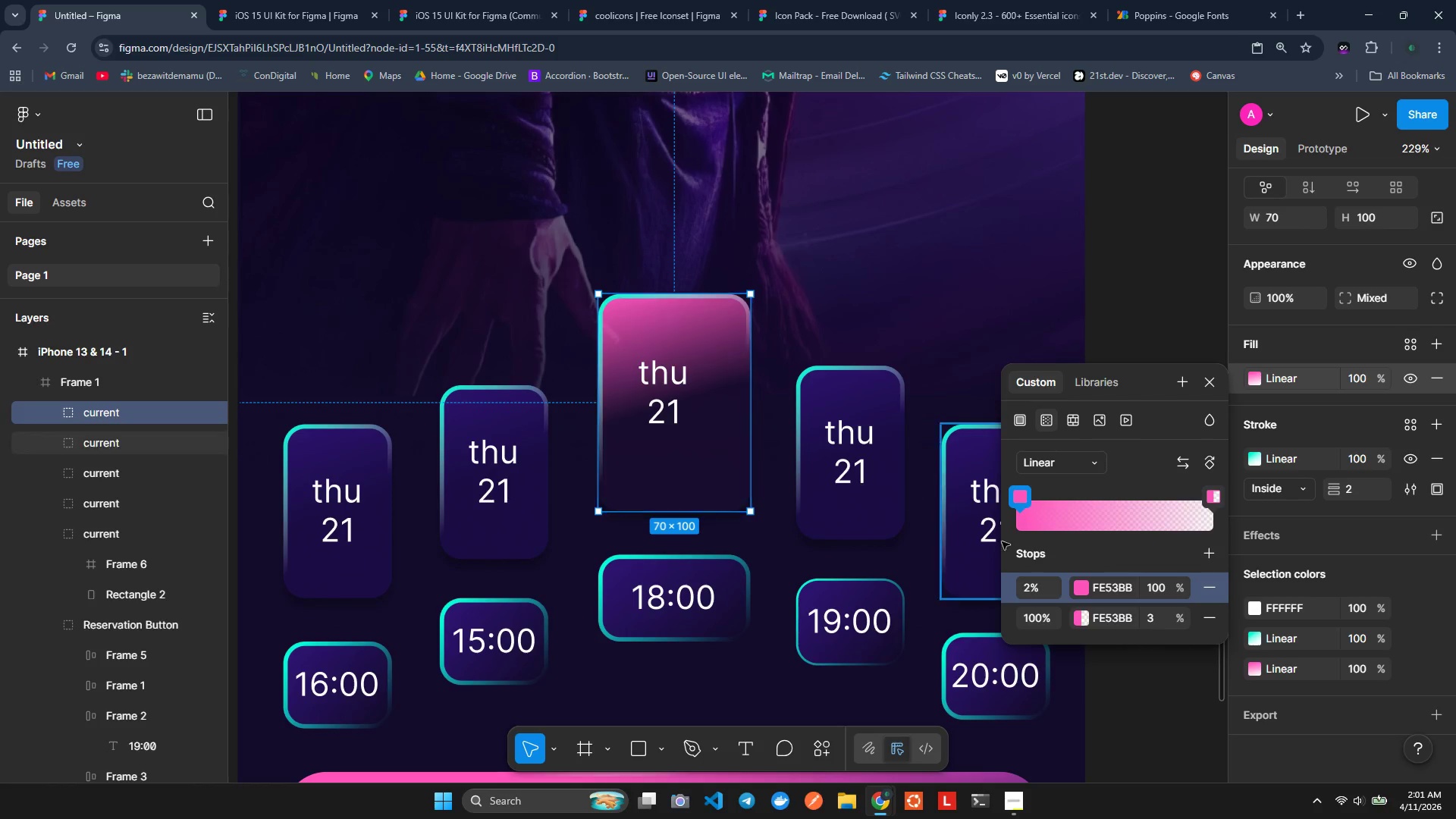 
wait(5.39)
 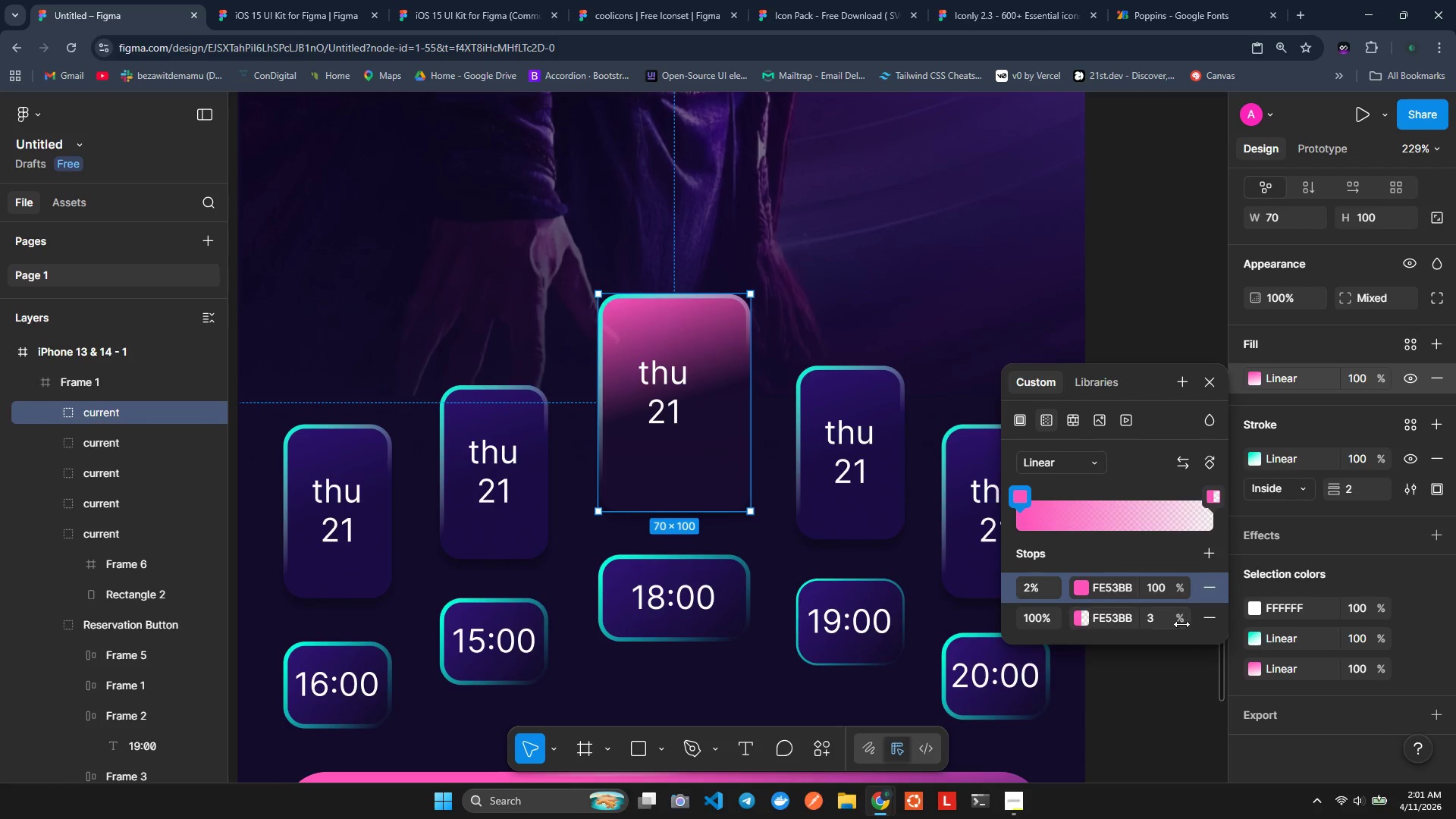 
key(Control+Z)
 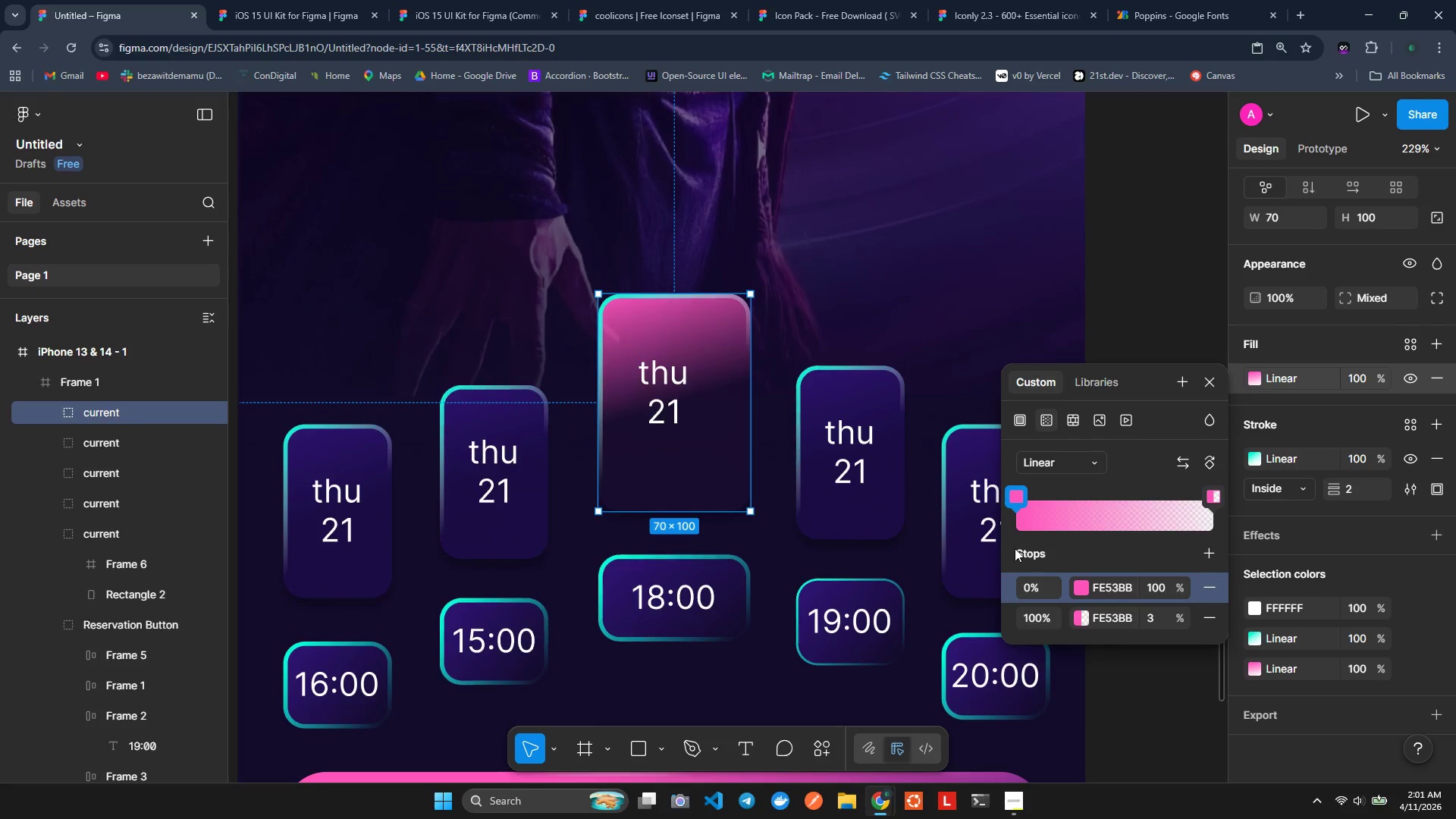 
key(Control+Z)
 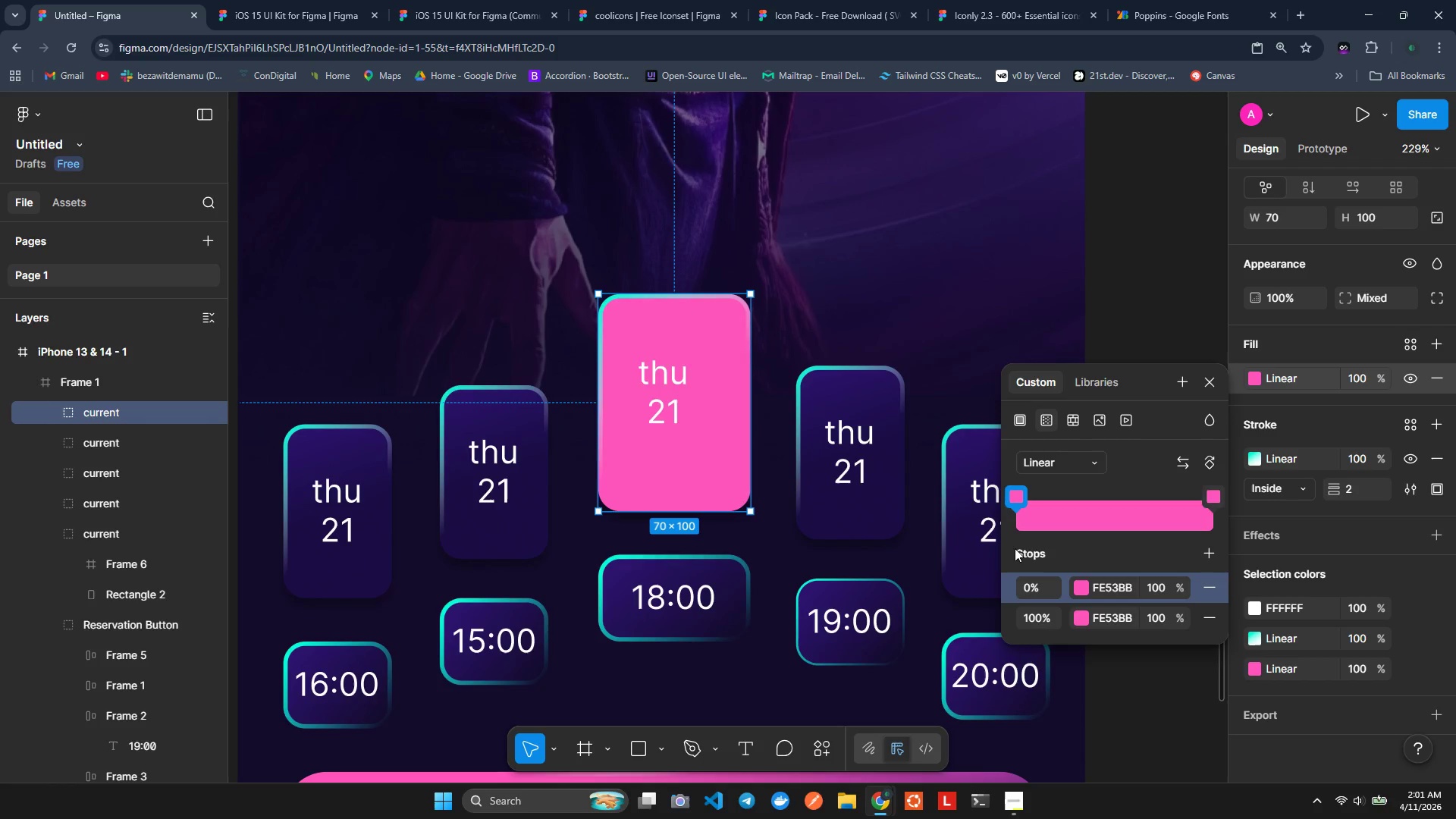 
key(Control+Z)
 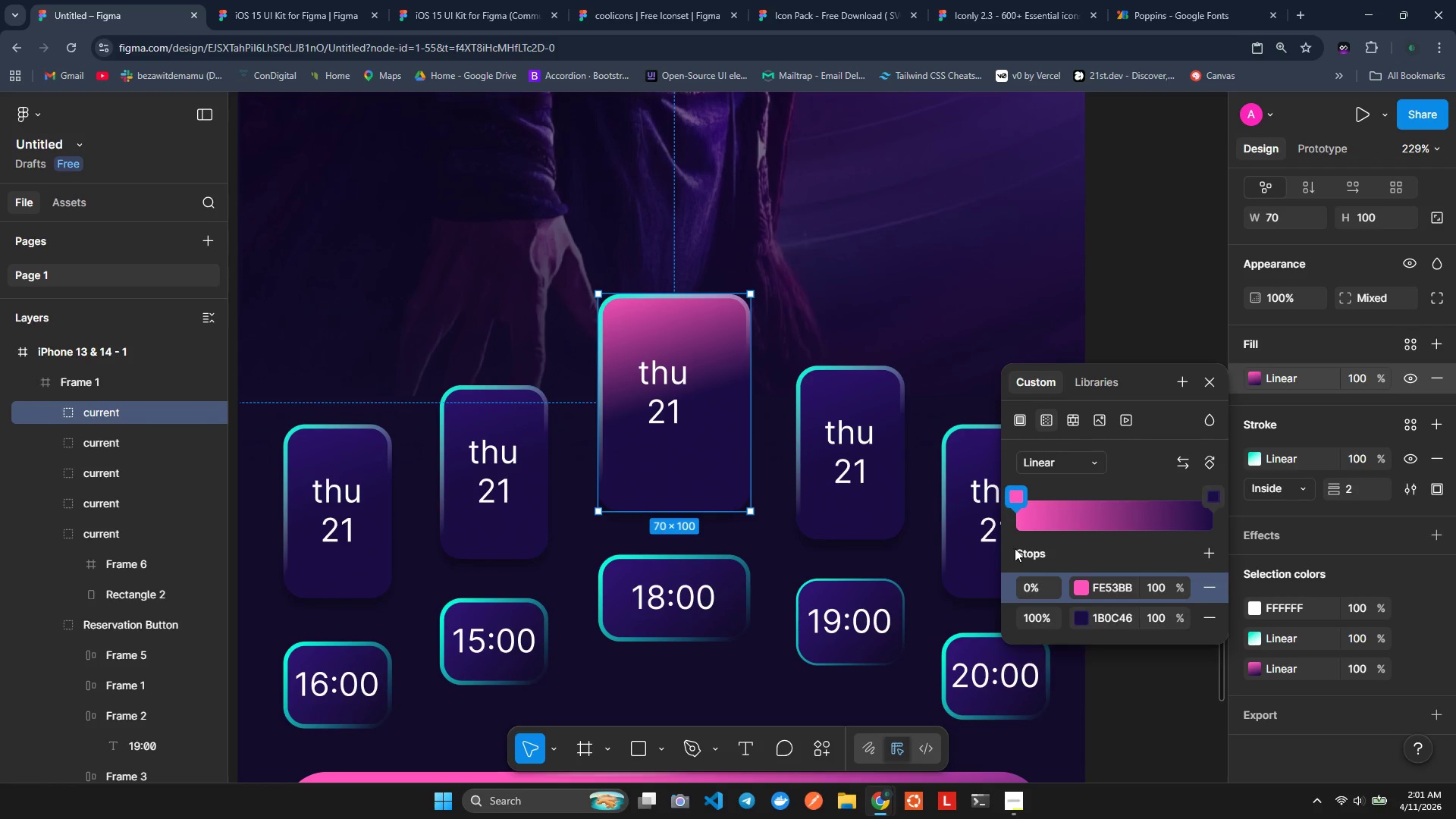 
left_click([1015, 548])
 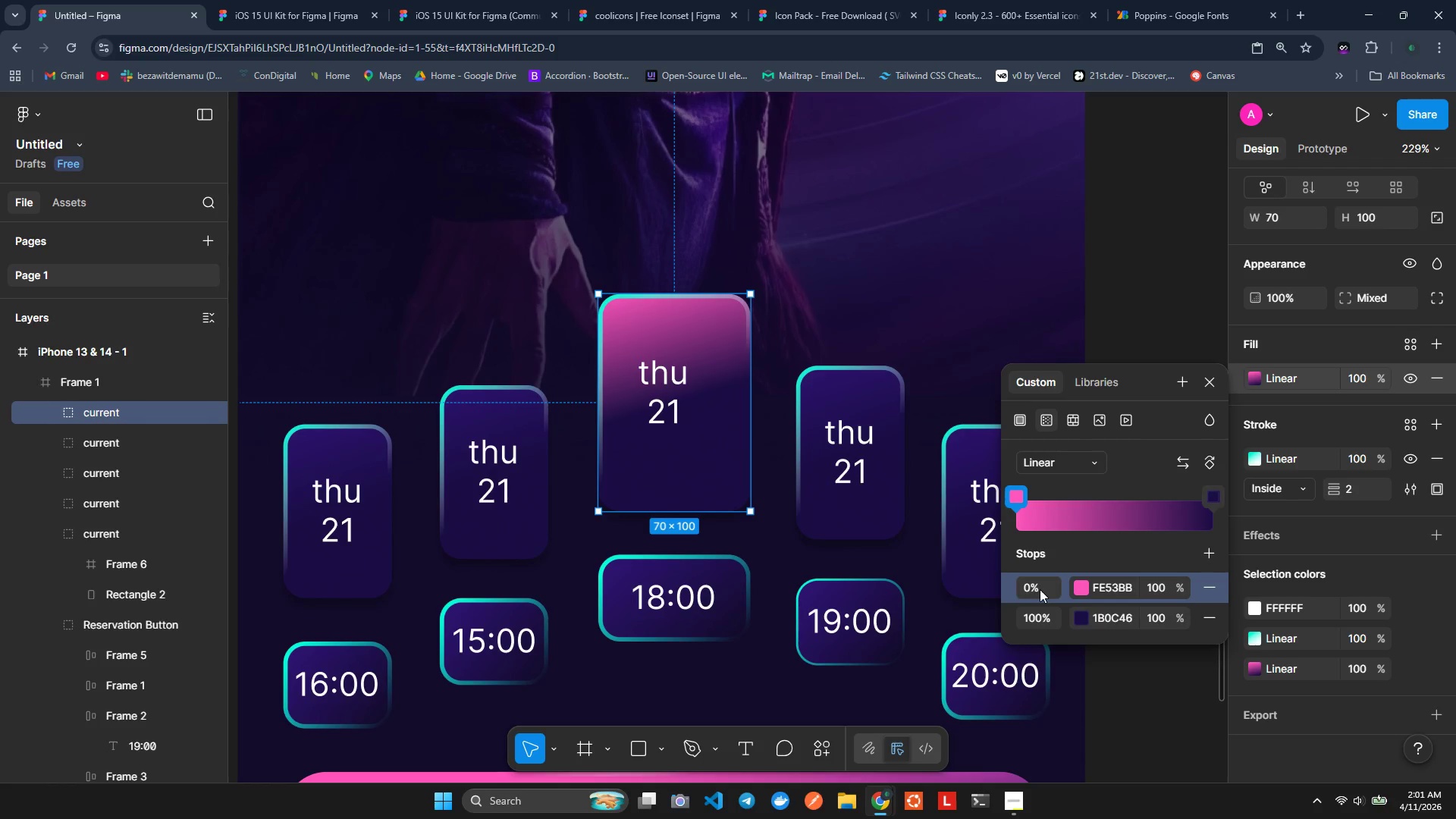 
left_click([1026, 589])
 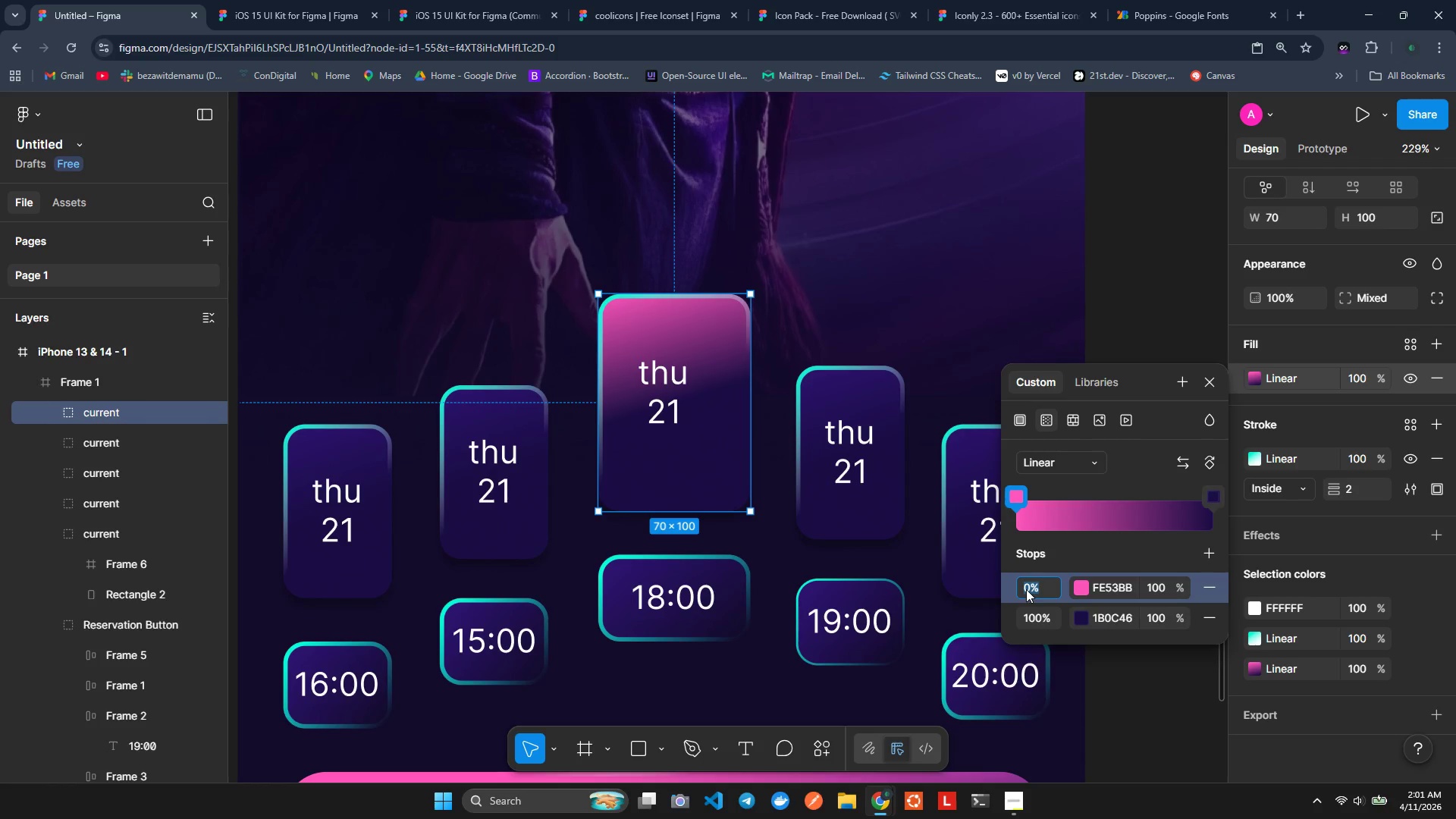 
key(Control+Z)
 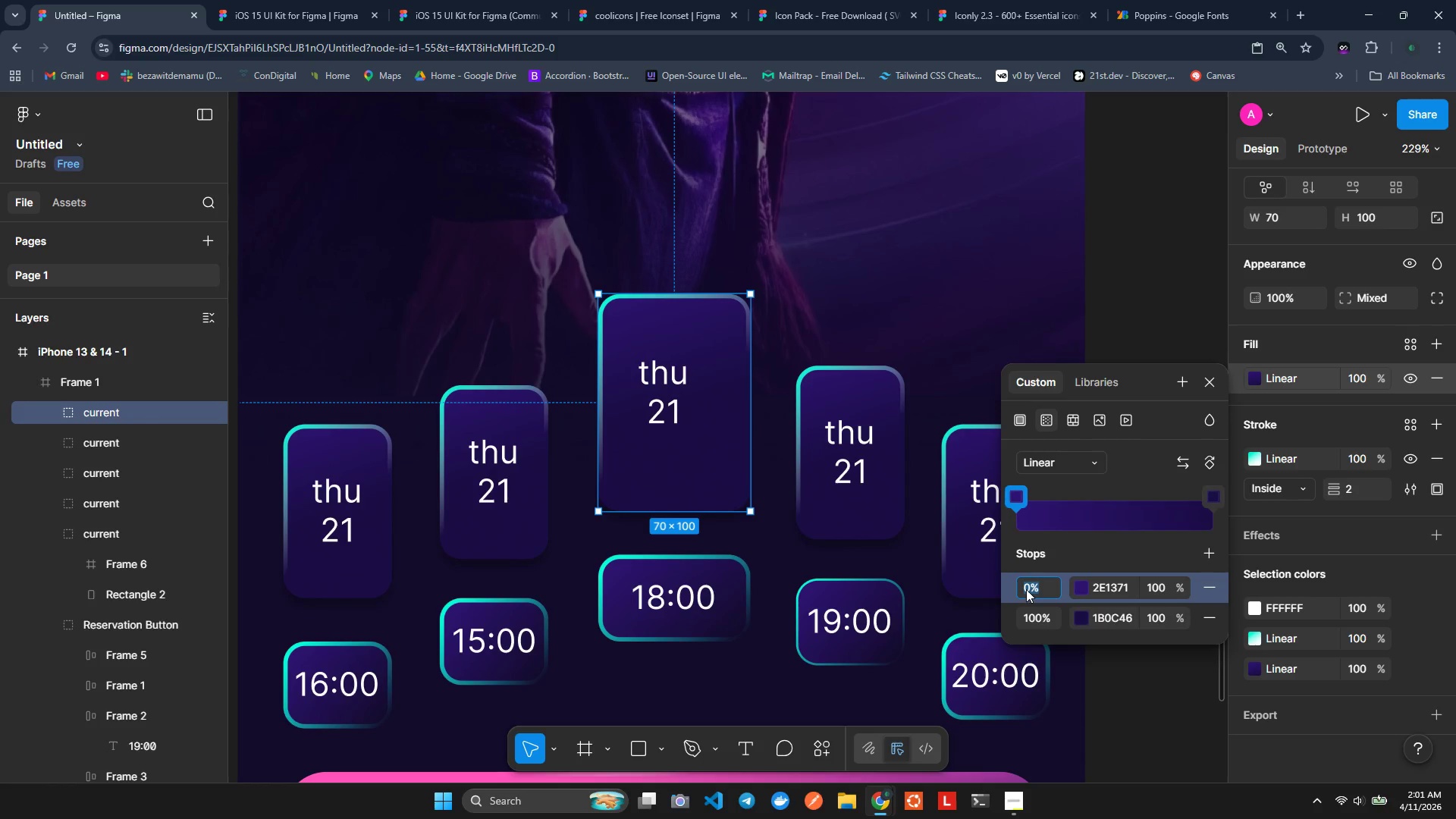 
key(Control+Z)
 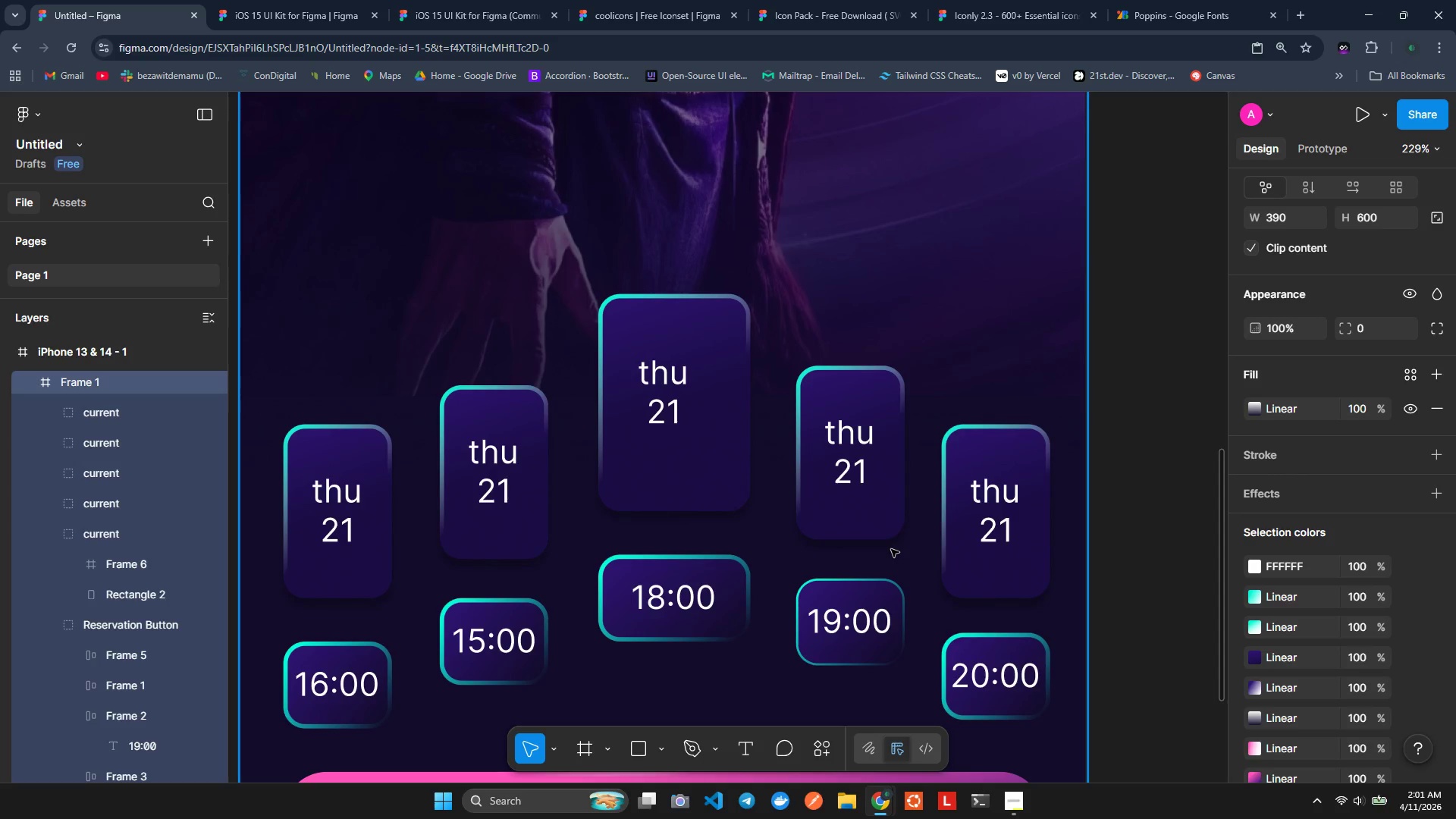 
key(Control+Shift+Z)
 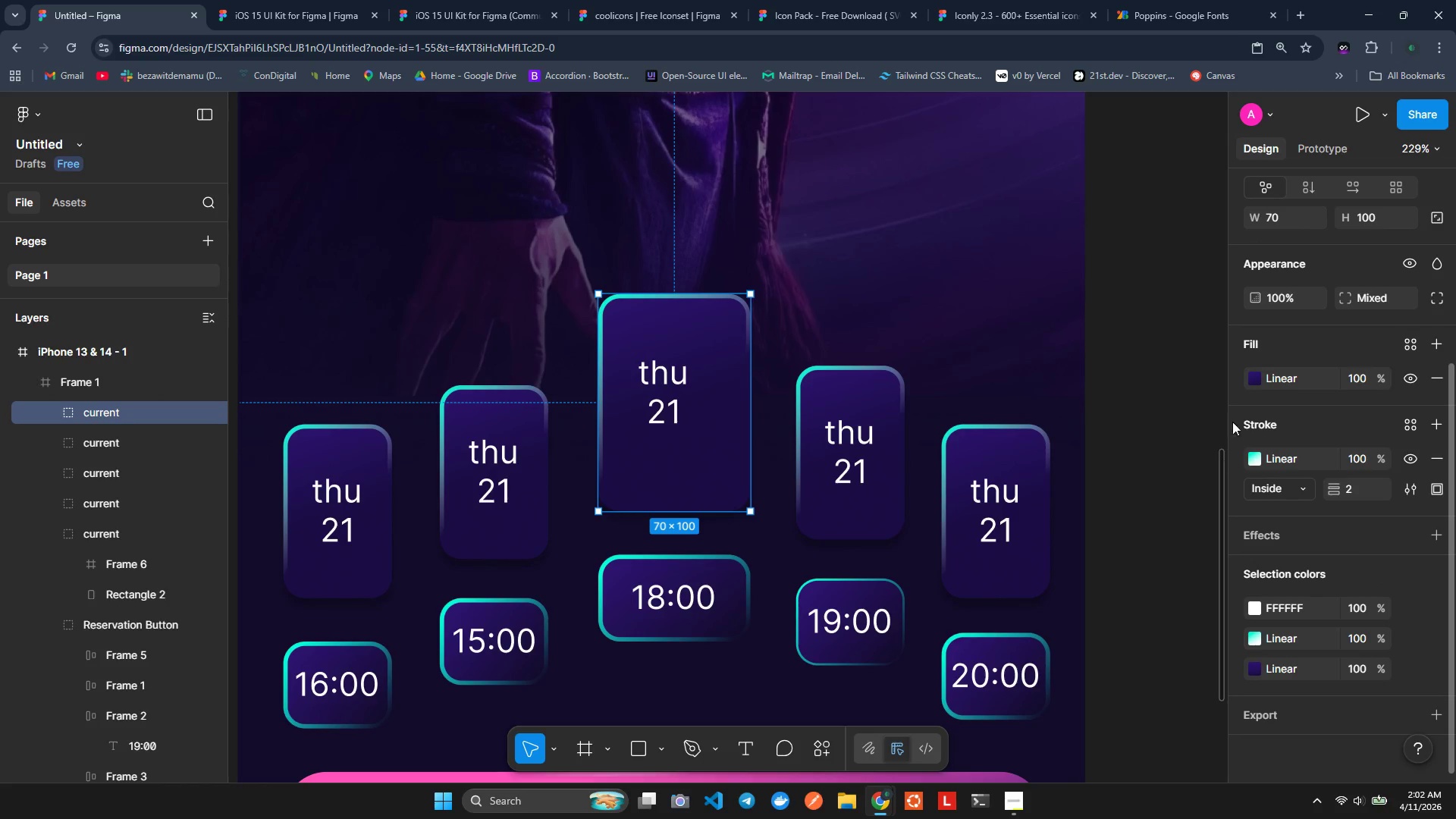 
left_click([1250, 382])
 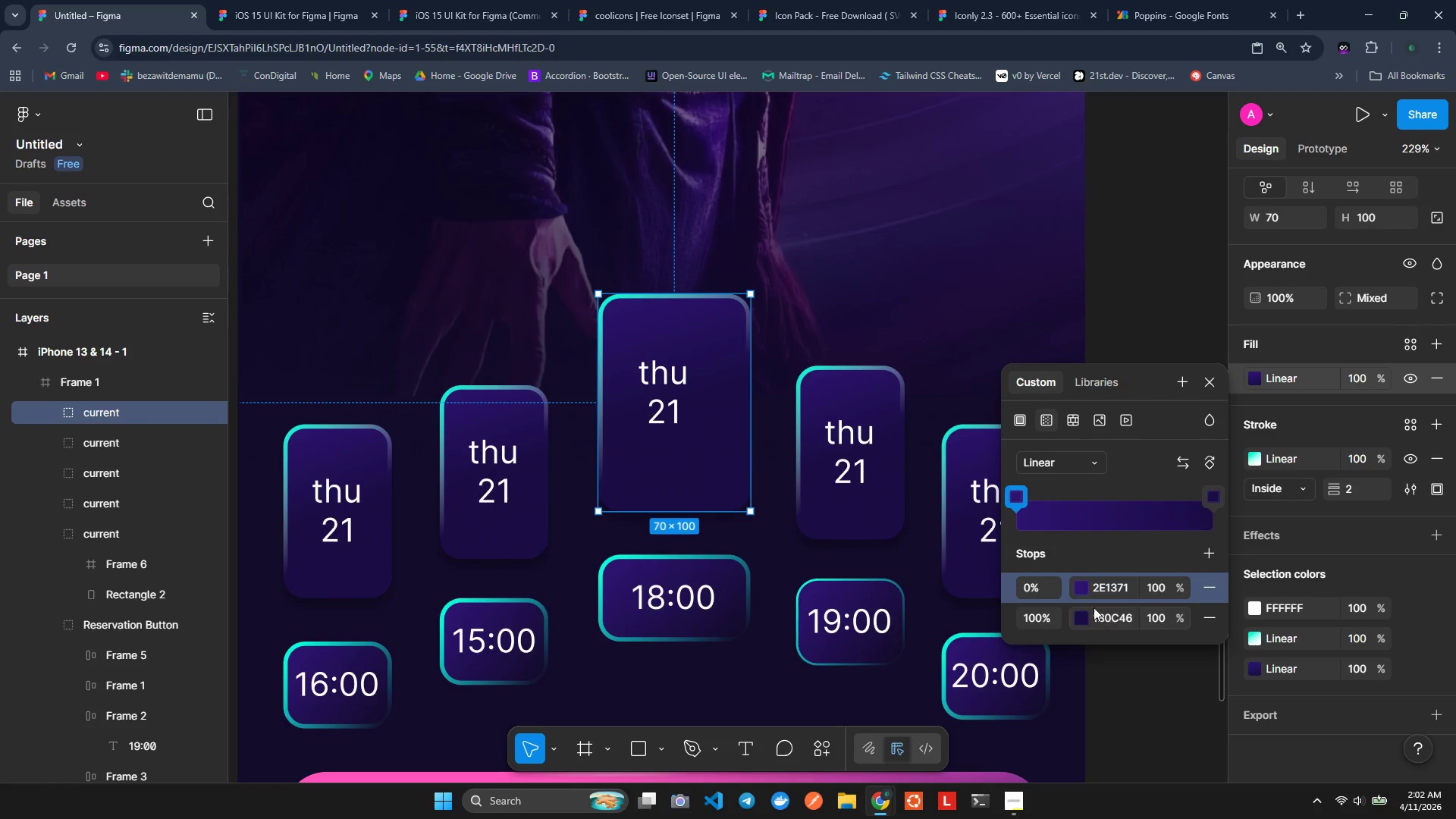 
left_click([1084, 590])
 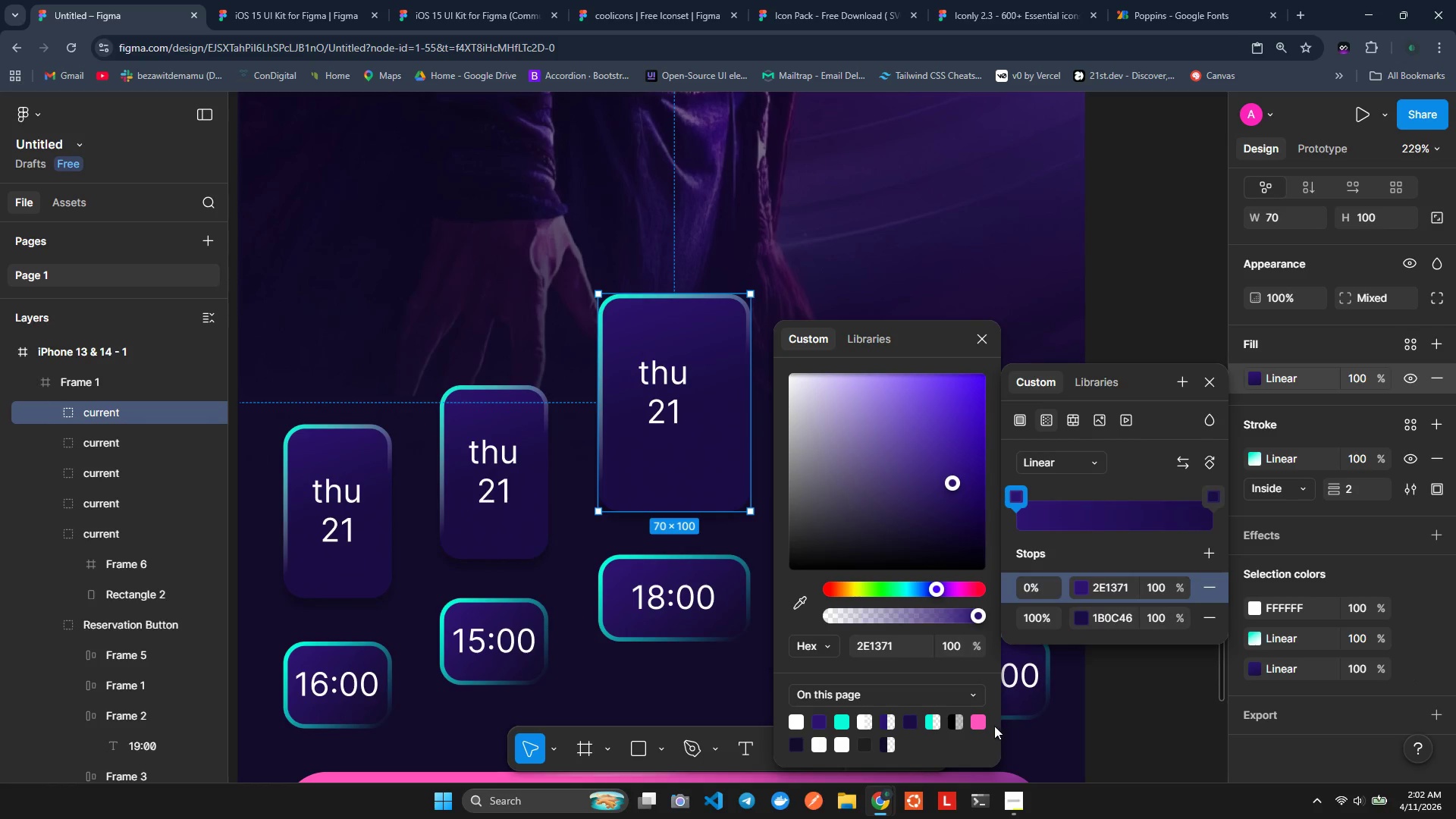 
left_click([974, 720])
 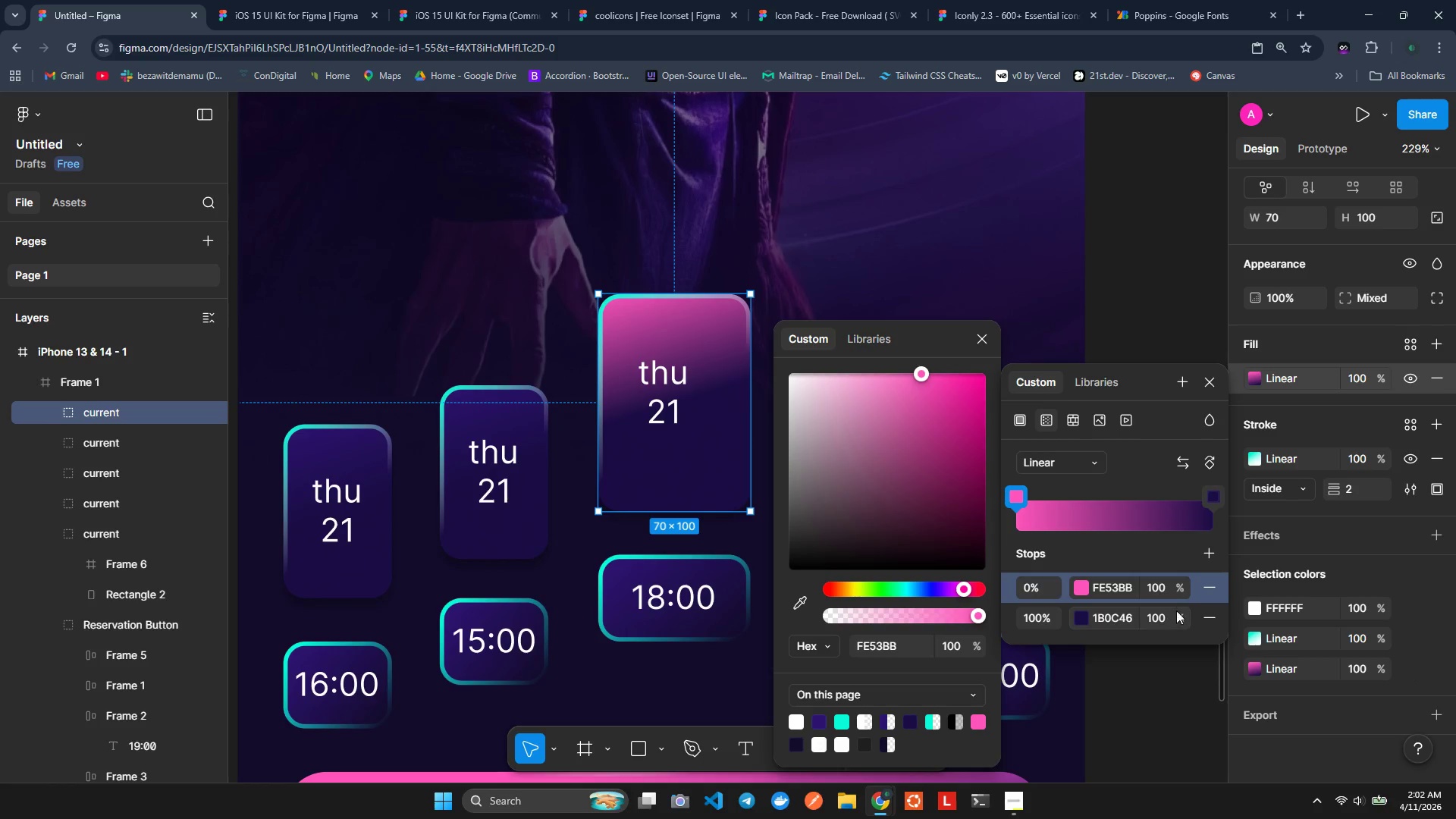 
left_click([1084, 617])
 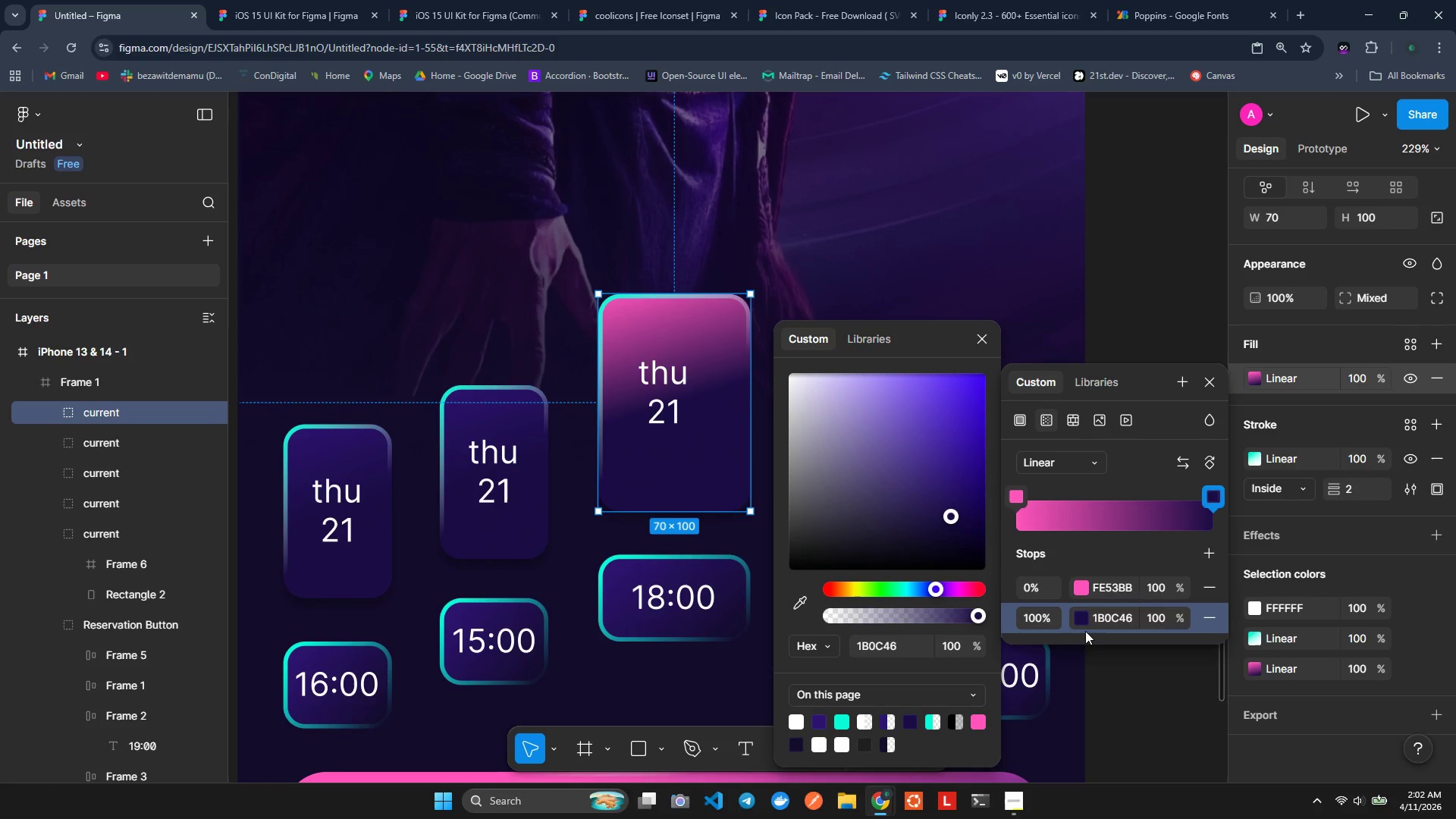 
left_click_drag(start_coordinate=[1043, 618], to_coordinate=[1039, 615])
 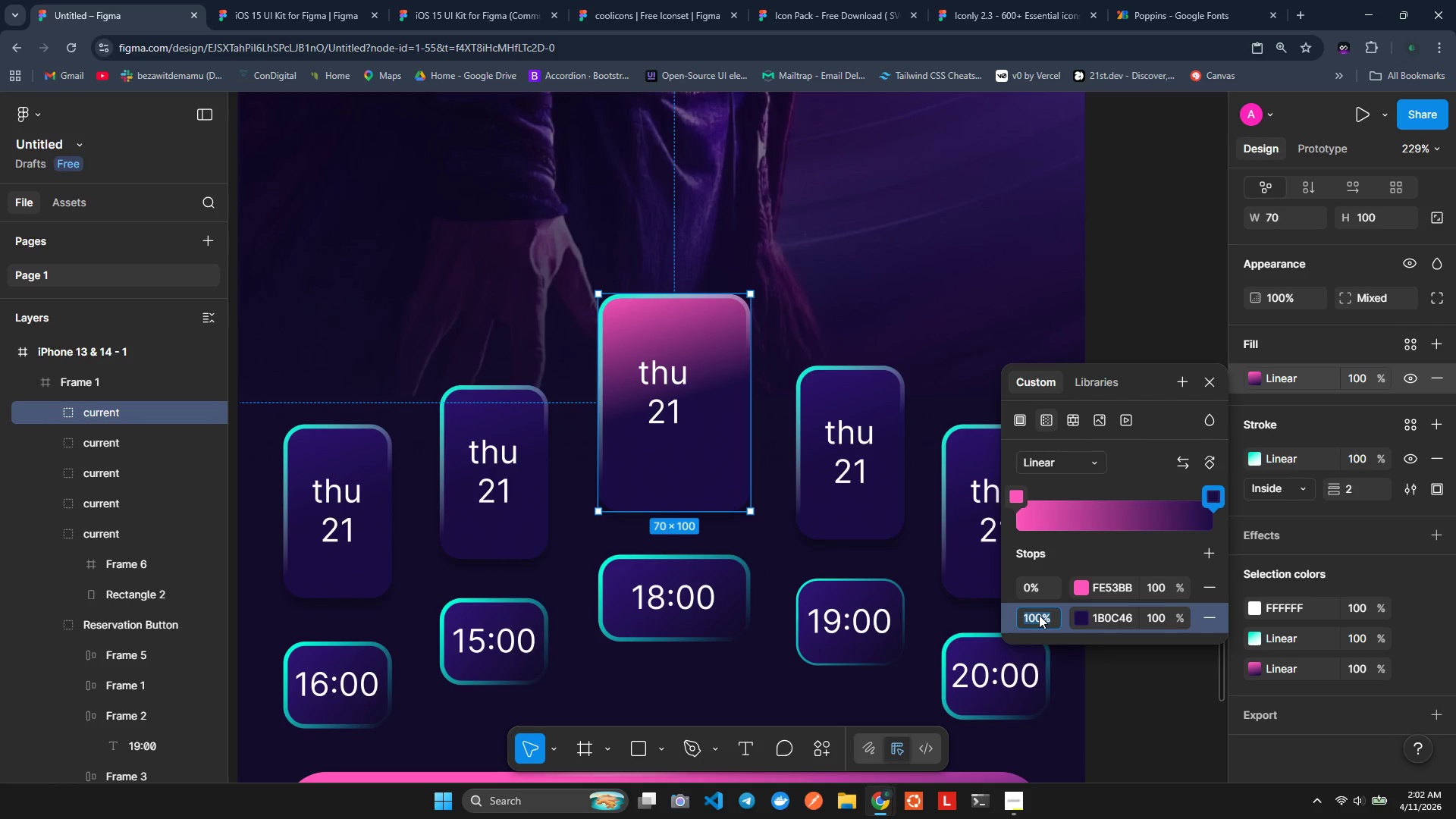 
type(20)
 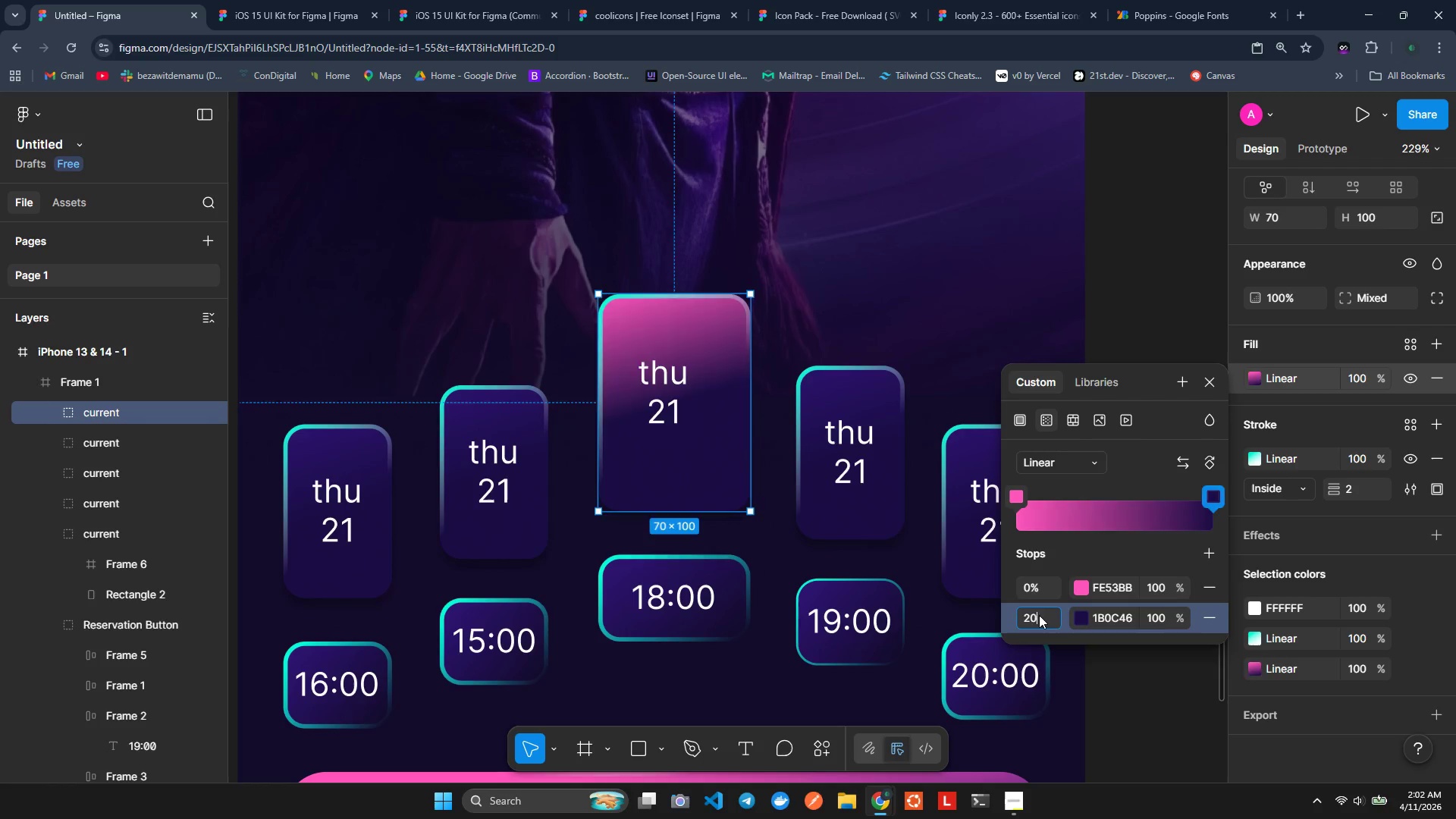 
key(Enter)
 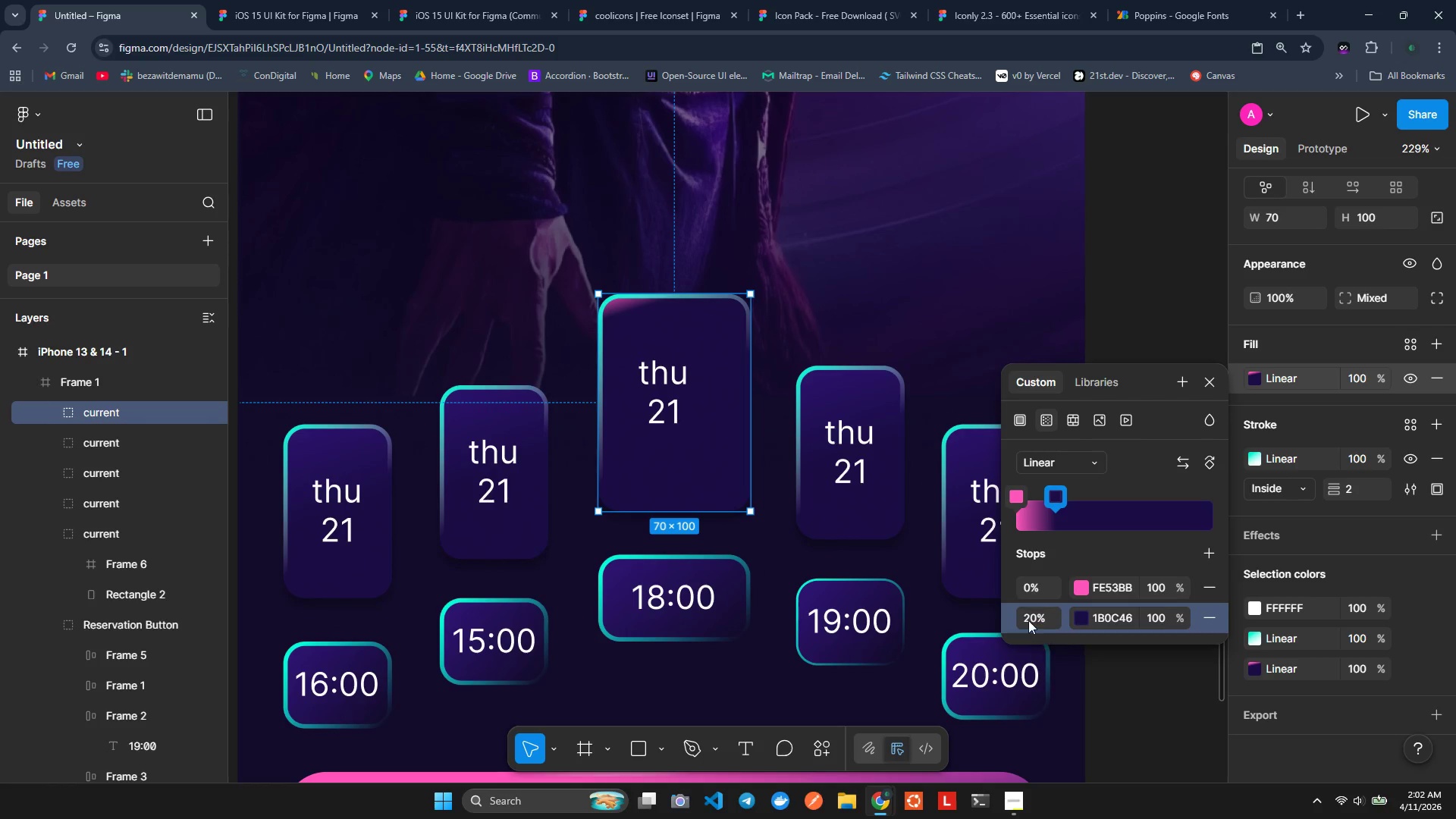 
key(Control+Z)
 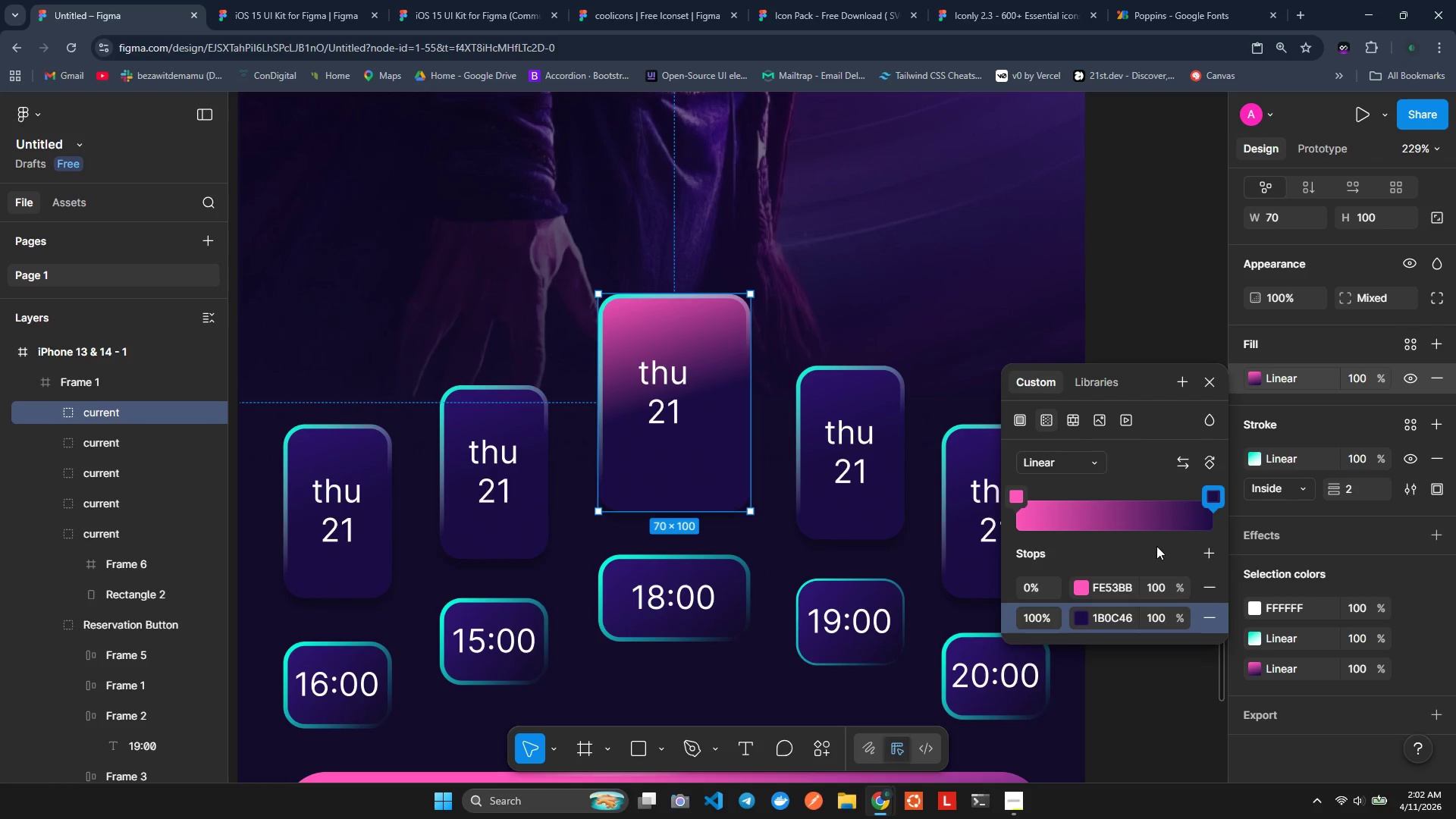 
left_click_drag(start_coordinate=[1204, 499], to_coordinate=[1187, 501])
 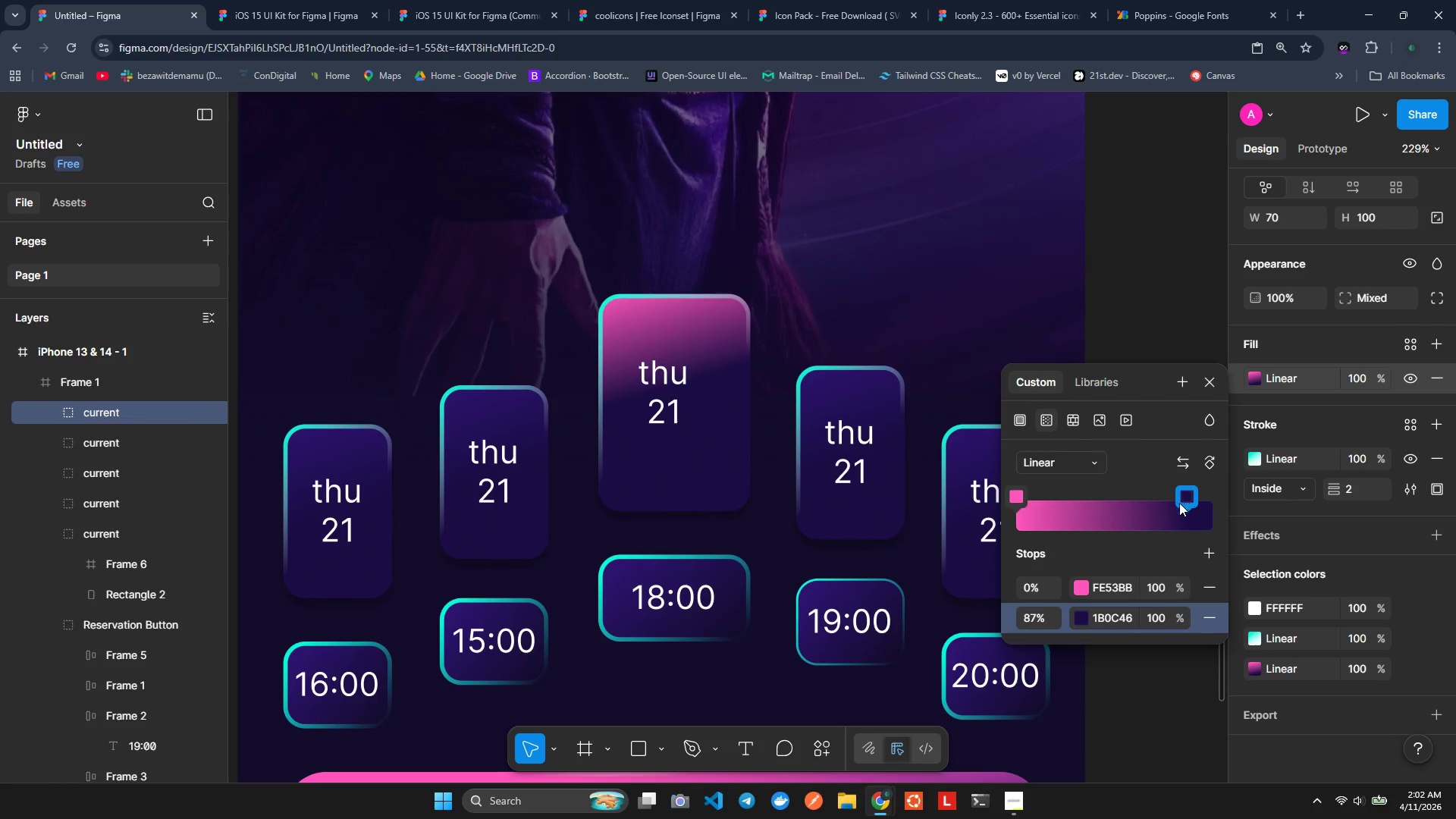 
left_click_drag(start_coordinate=[1187, 501], to_coordinate=[1273, 510])
 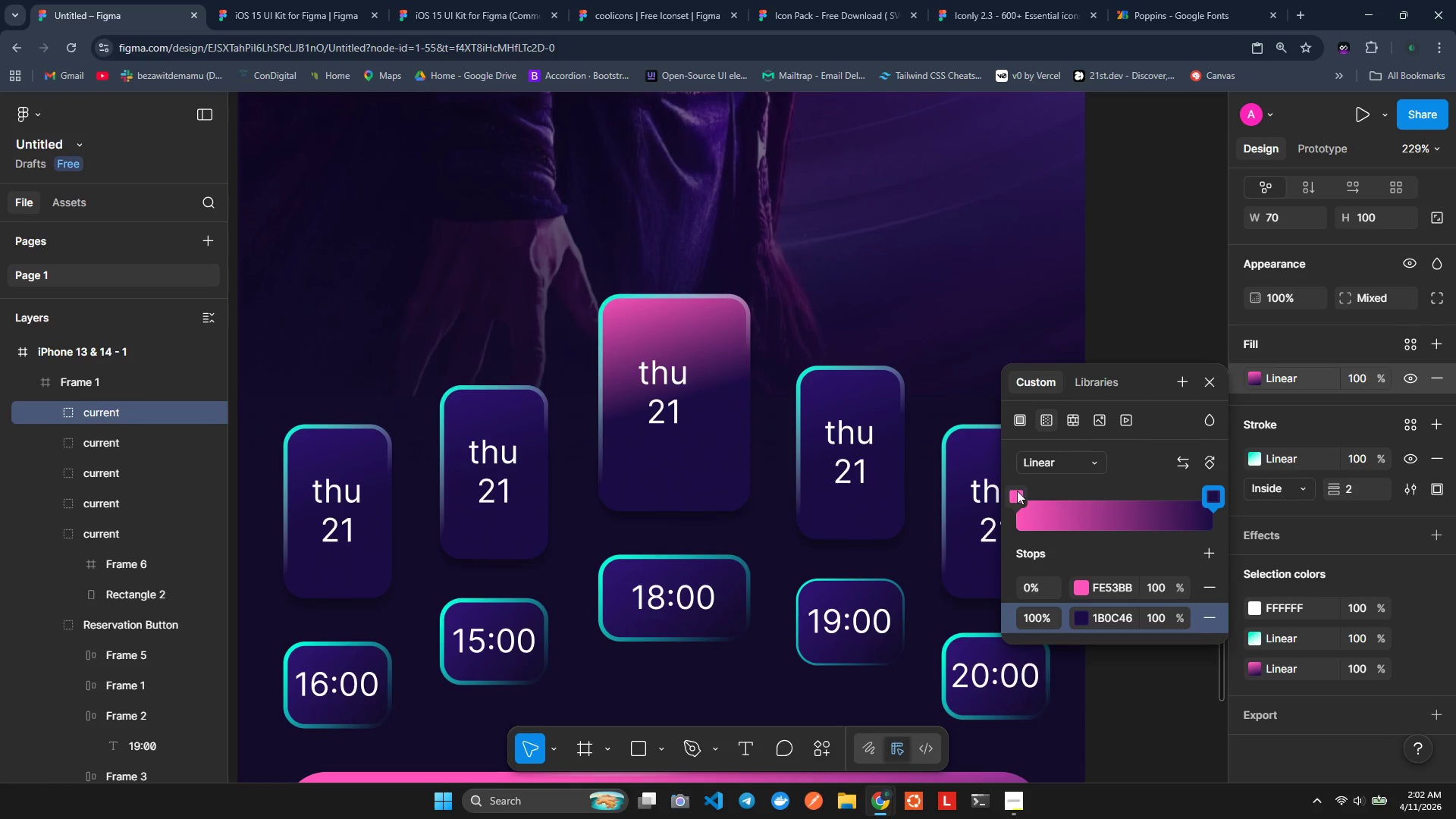 
left_click_drag(start_coordinate=[1015, 491], to_coordinate=[1063, 494])
 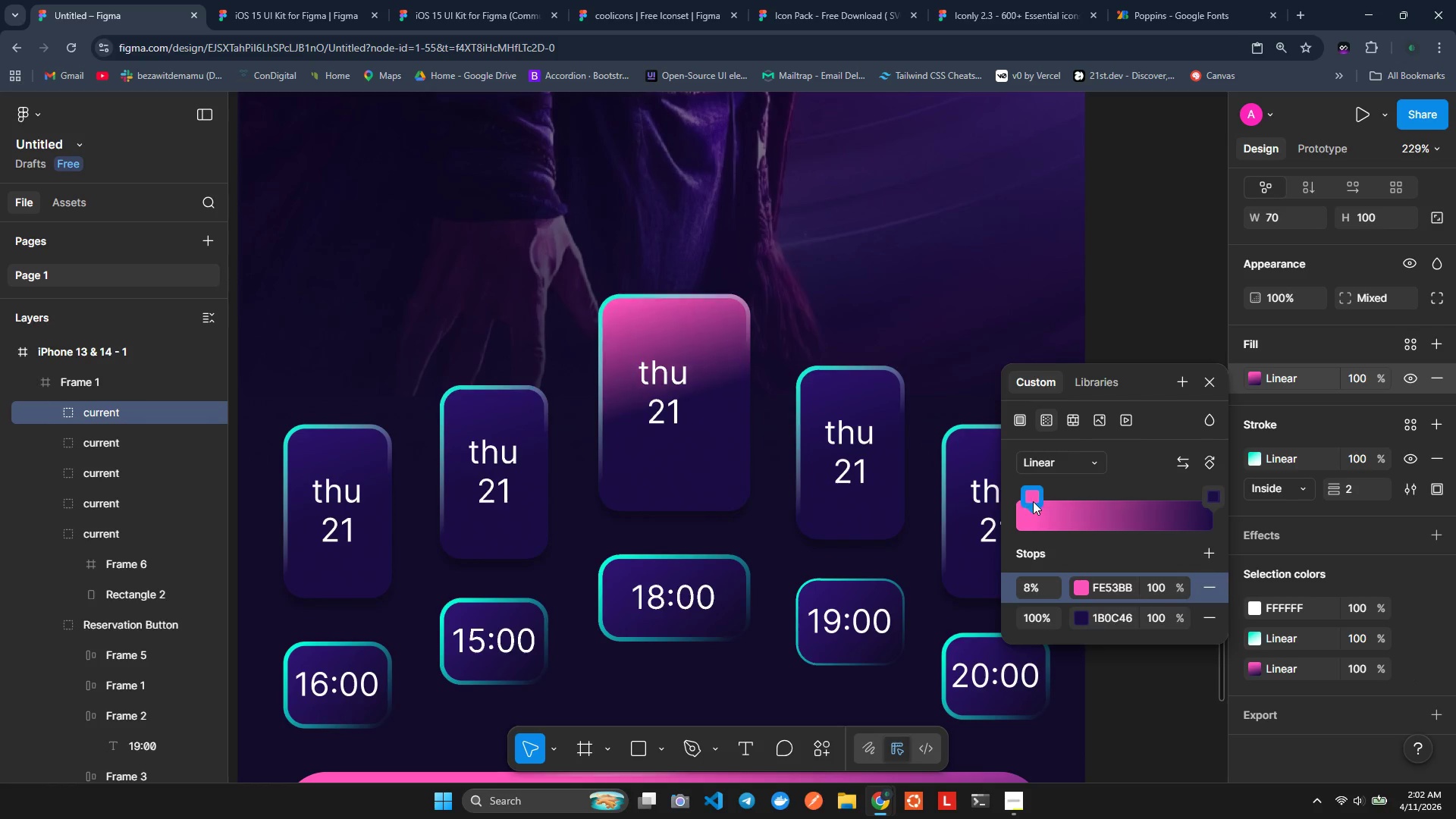 
left_click_drag(start_coordinate=[1035, 501], to_coordinate=[1089, 506])
 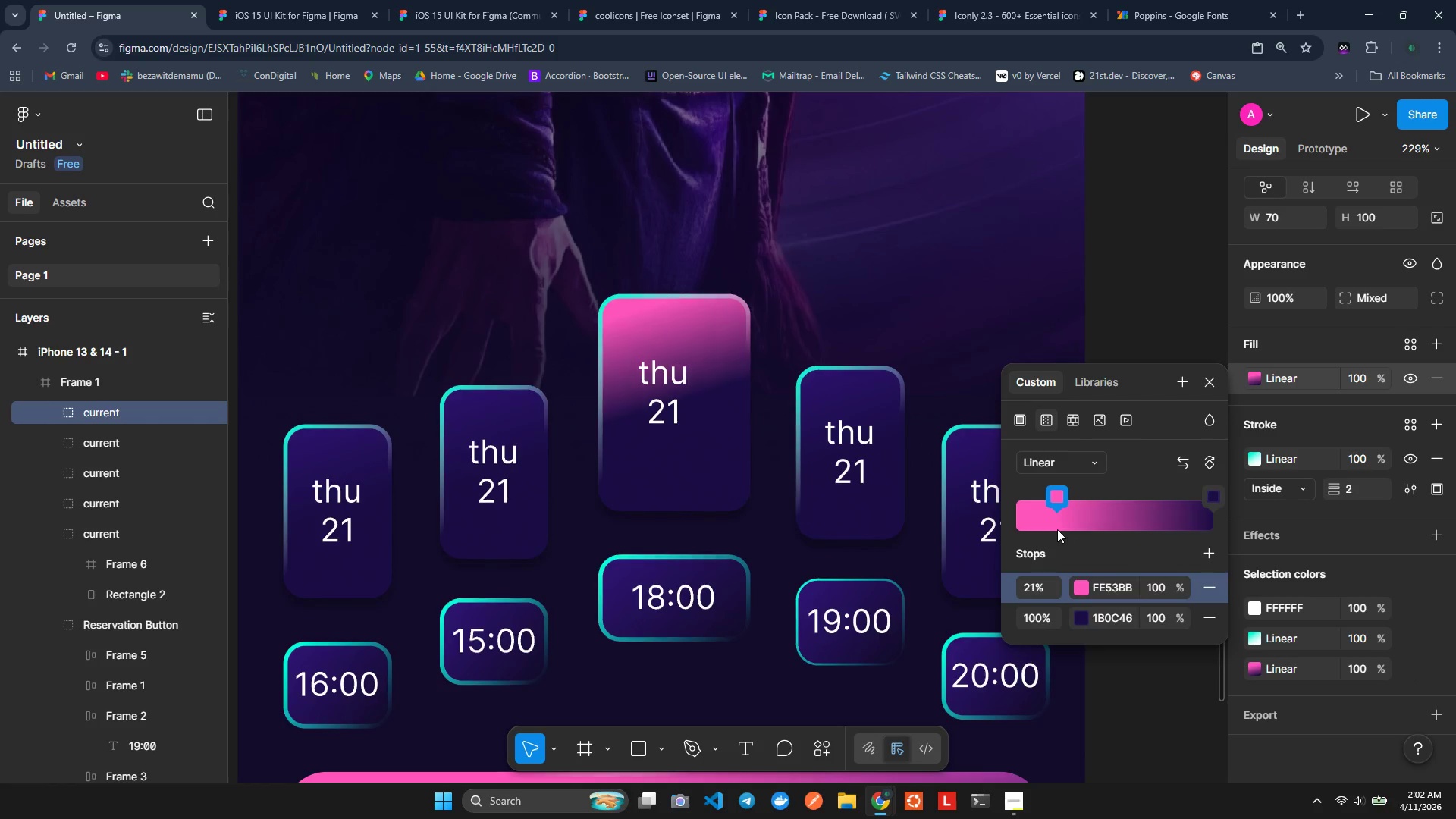 
left_click([1057, 529])
 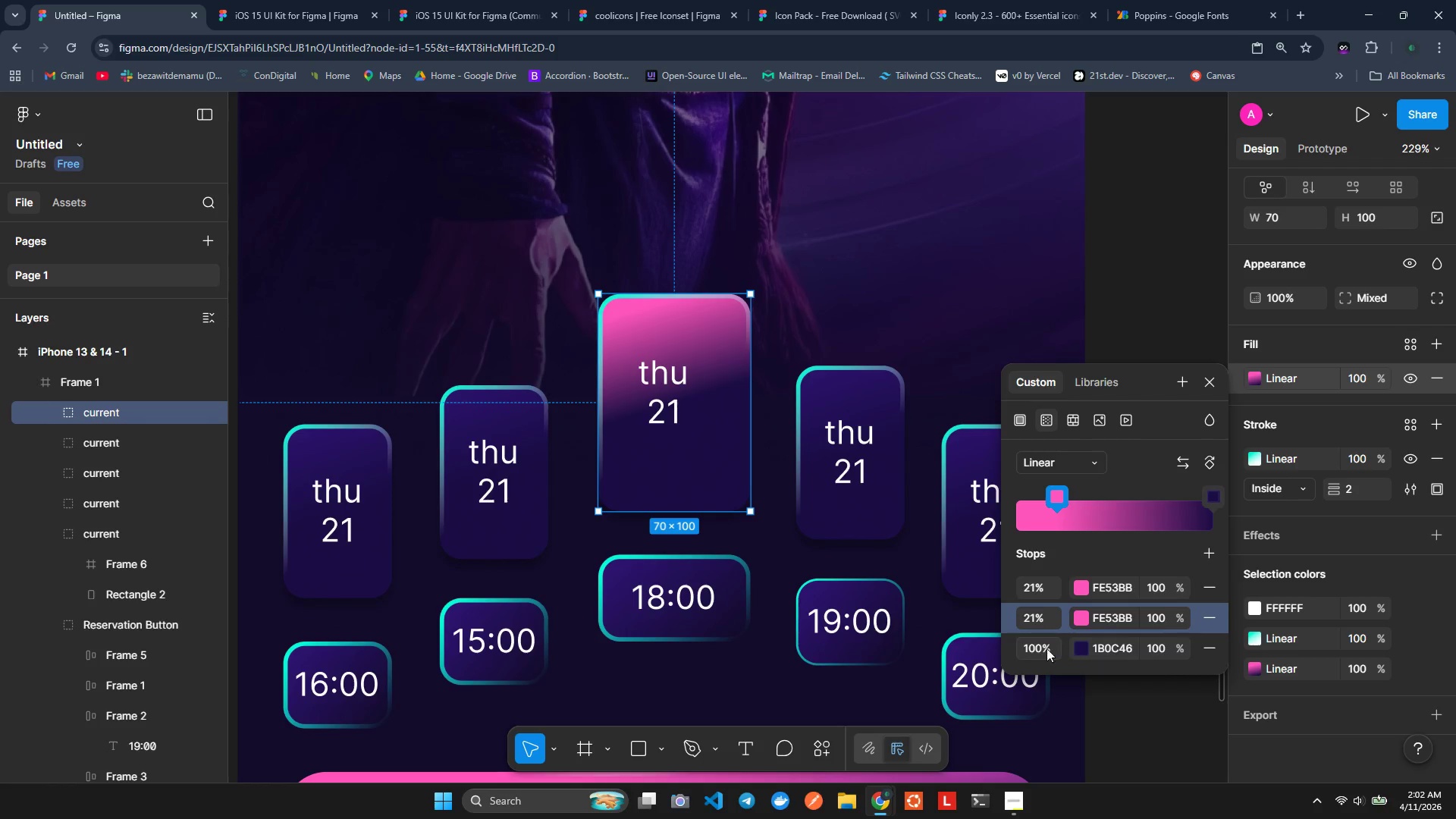 
left_click([1032, 590])
 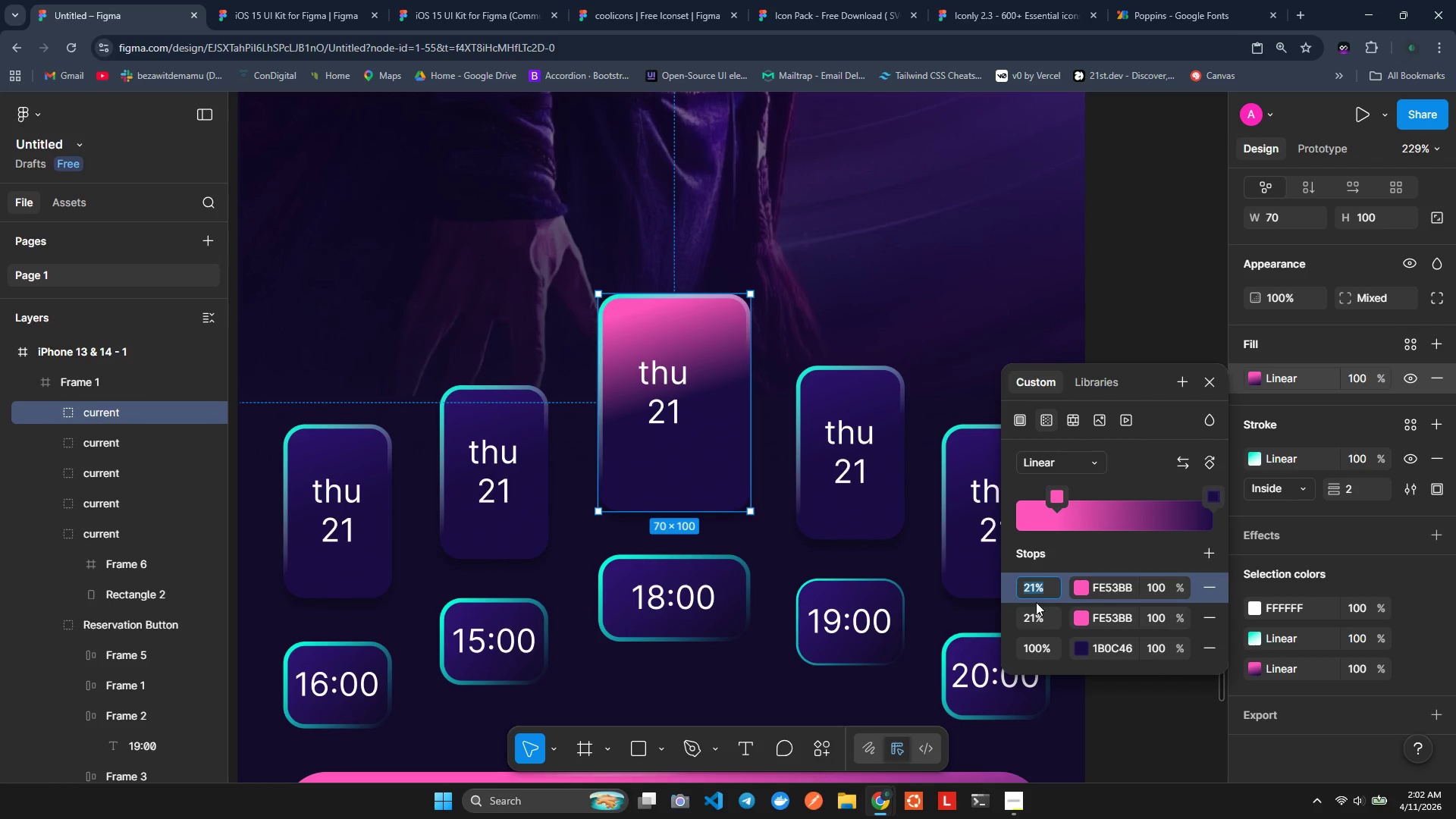 
type(20)
key(Backspace)
key(Backspace)
type(80)
 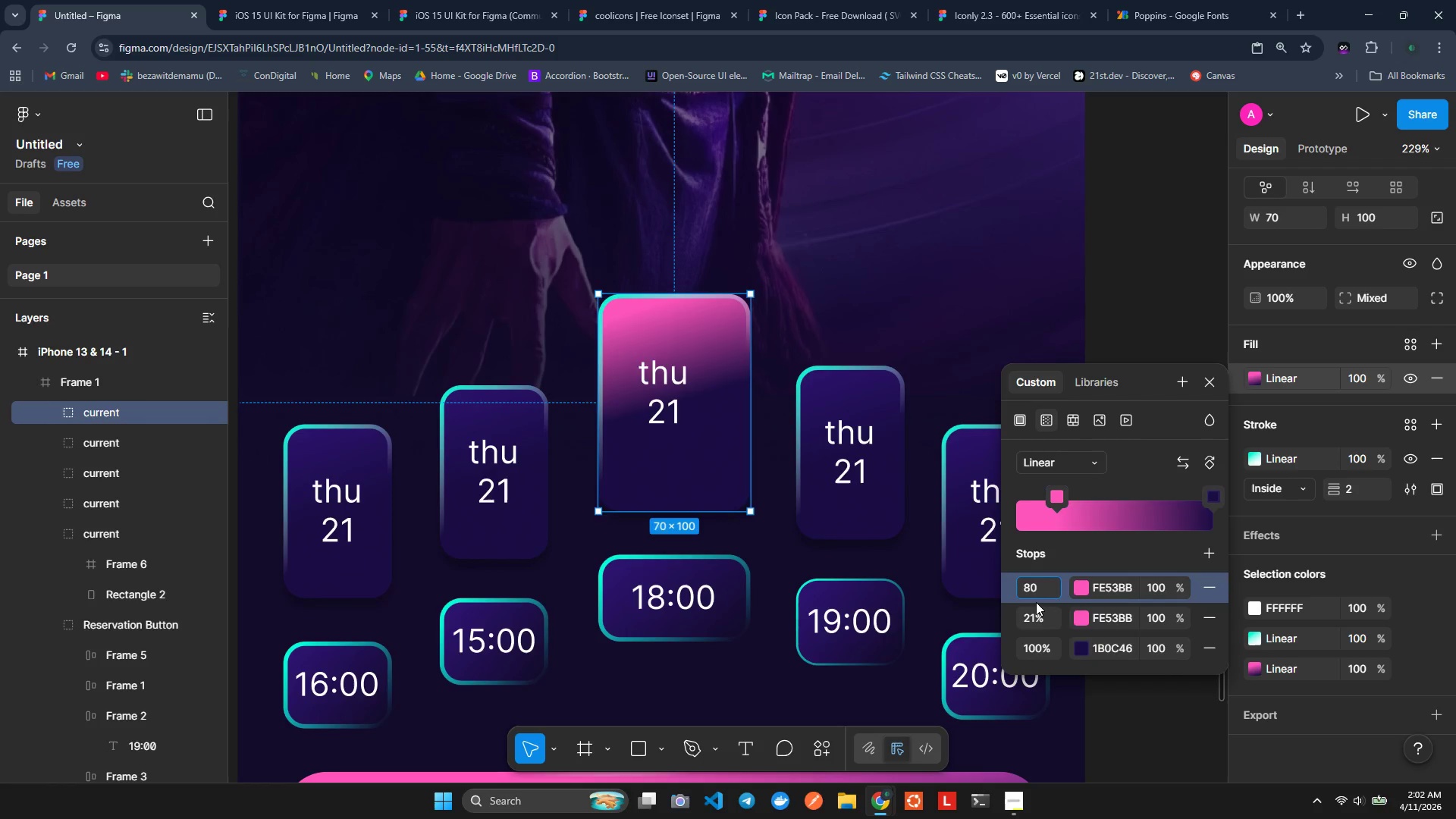 
key(Enter)
 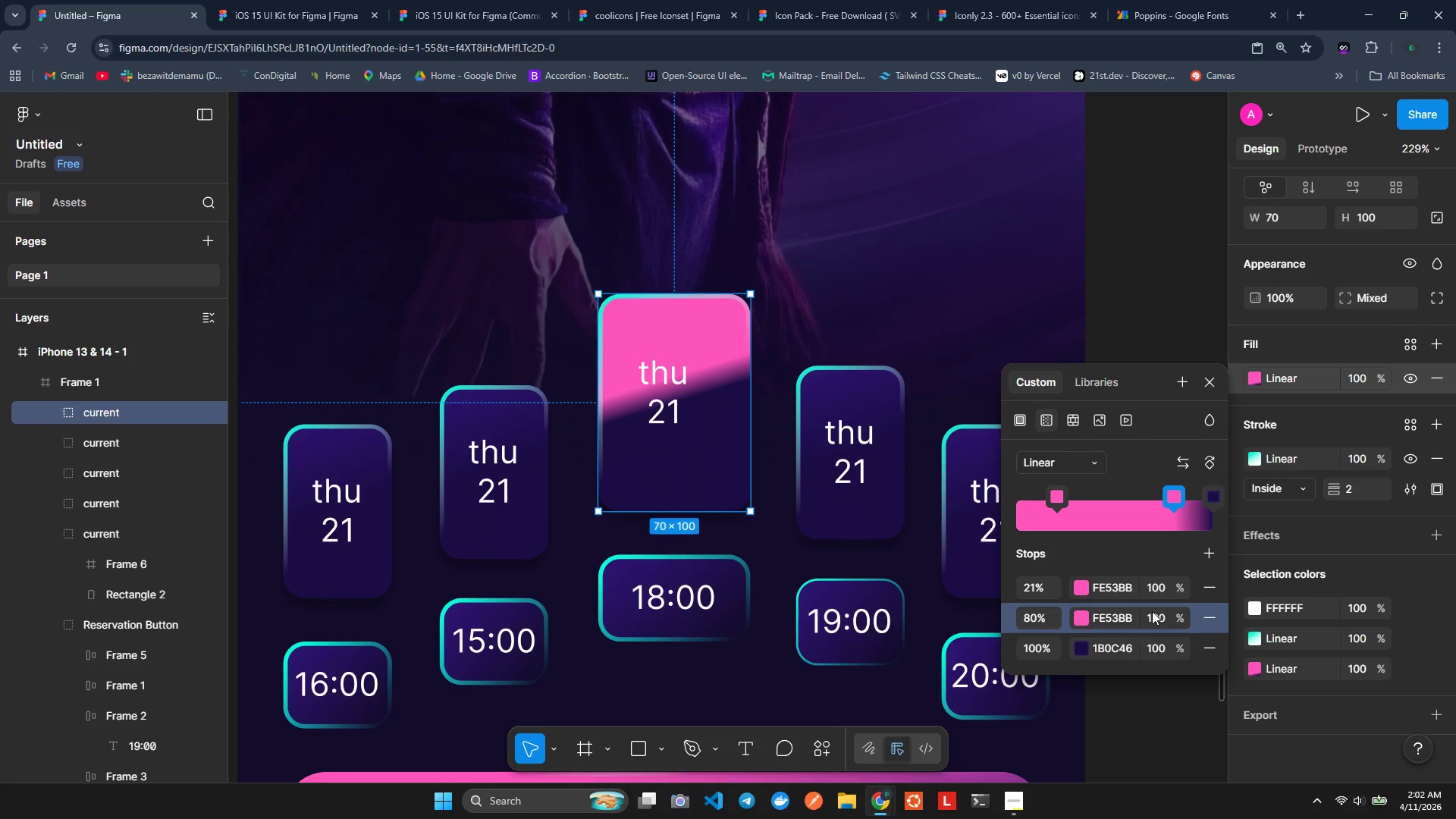 
left_click([1206, 621])
 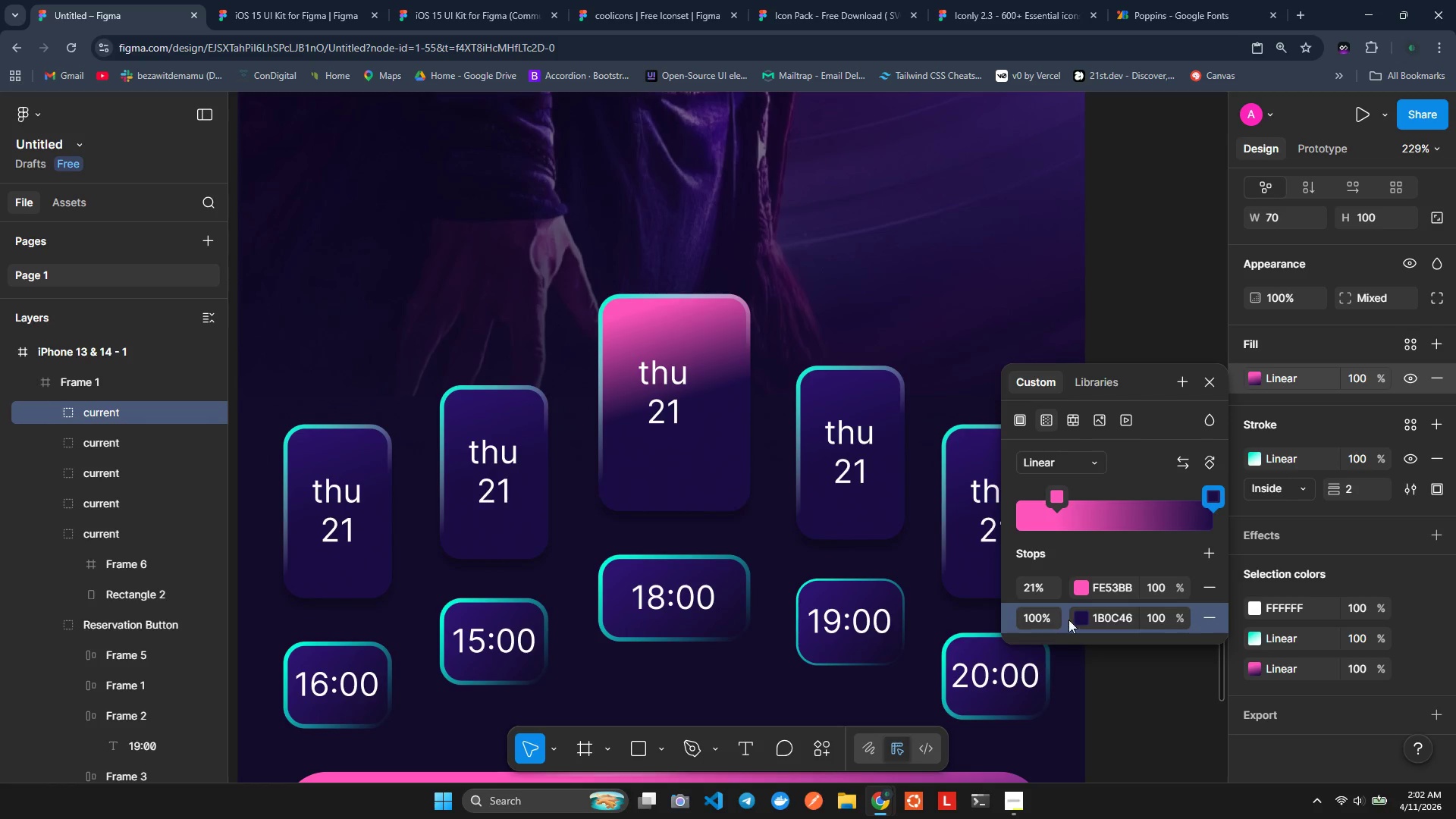 
left_click([1030, 618])
 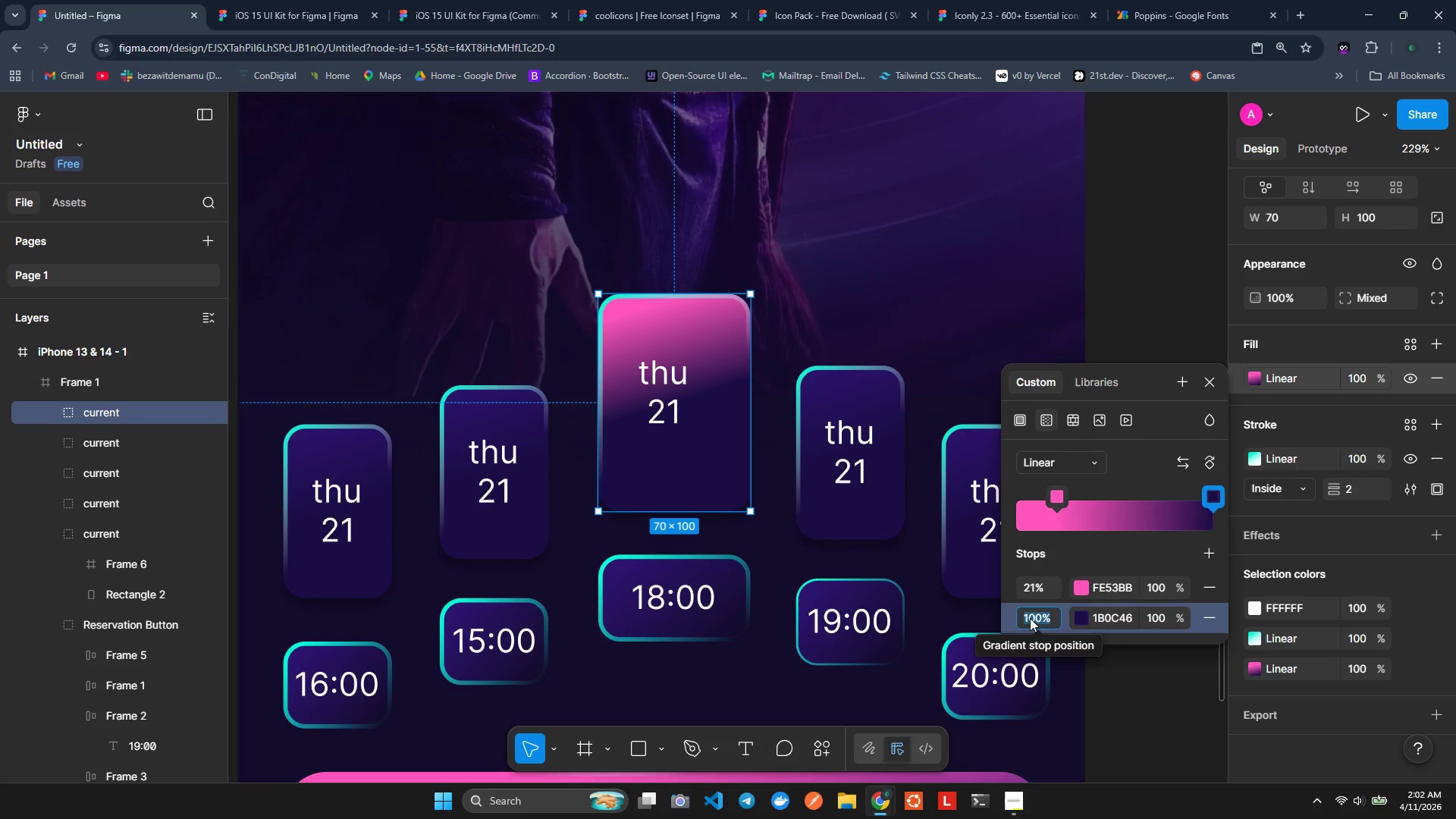 
type(20)
 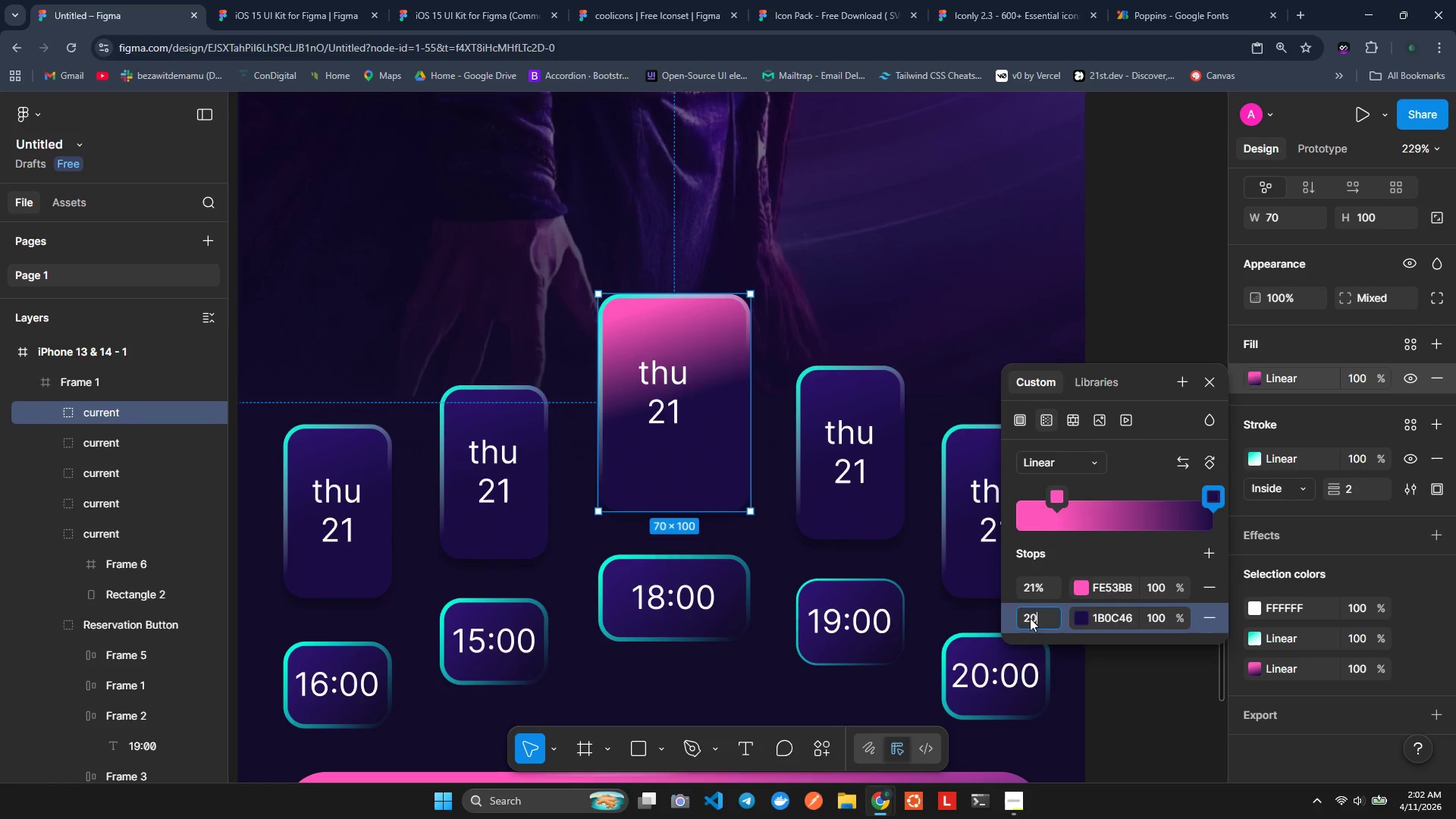 
key(Enter)
 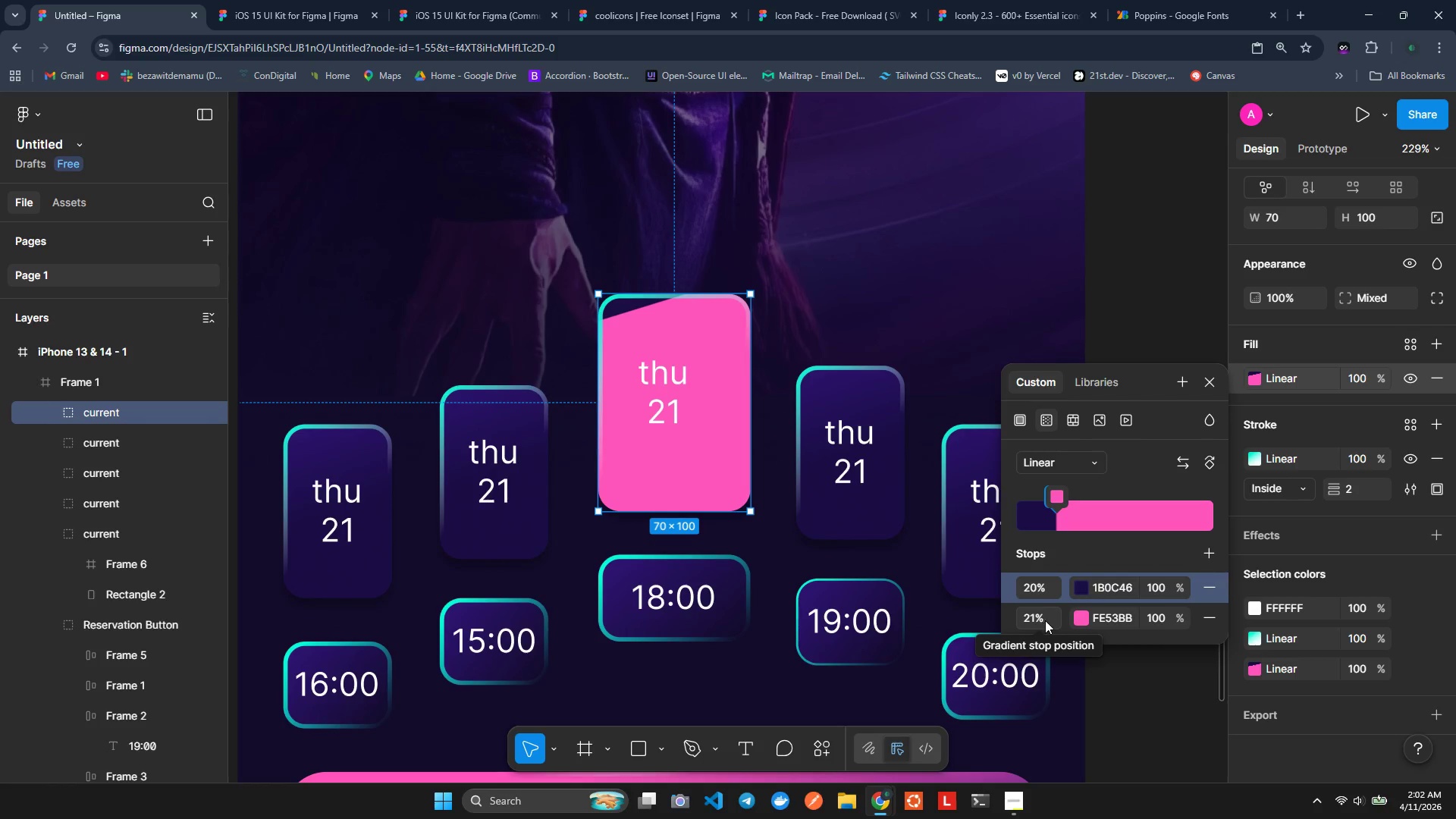 
left_click([1031, 621])
 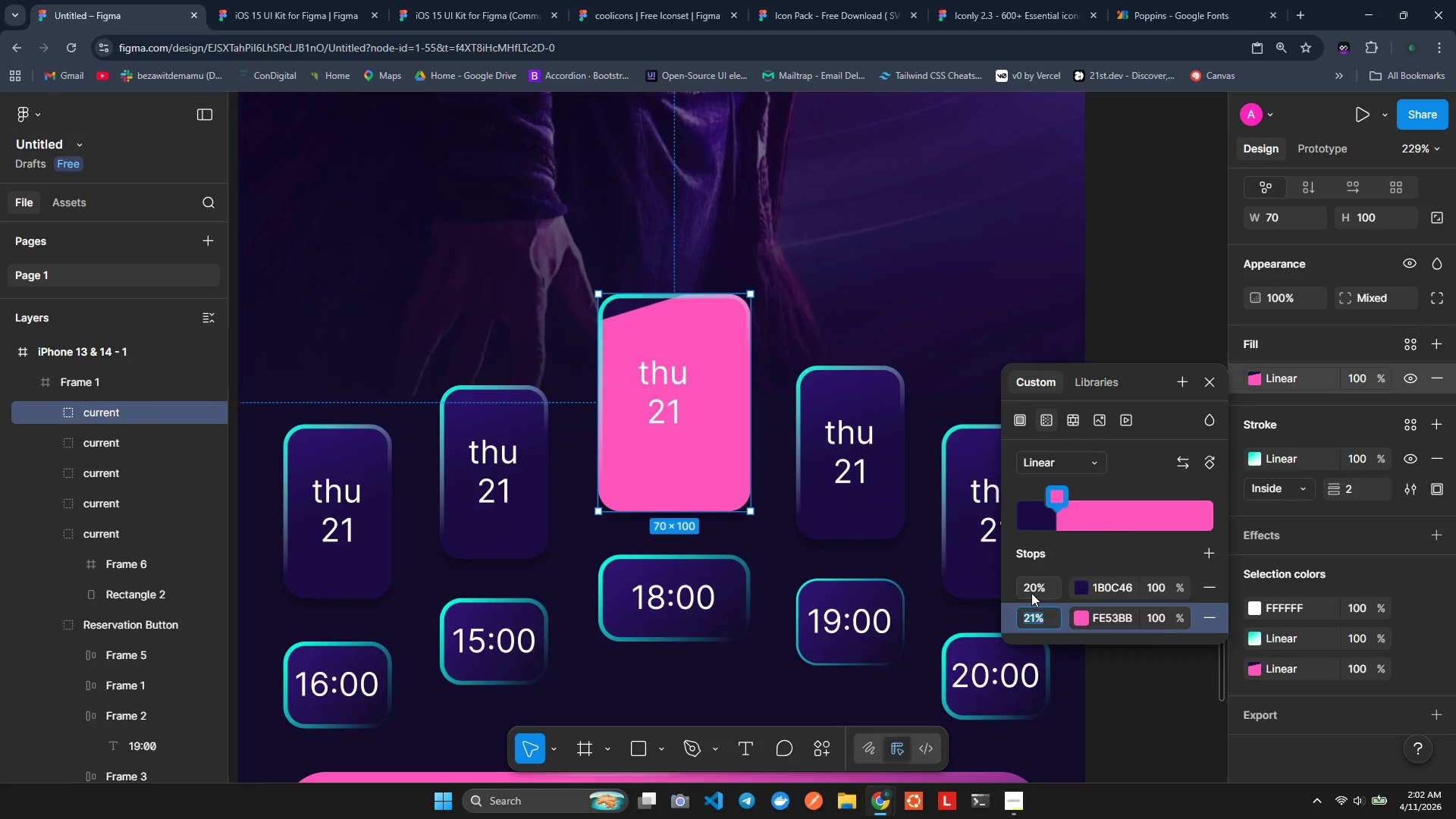 
left_click([1031, 592])
 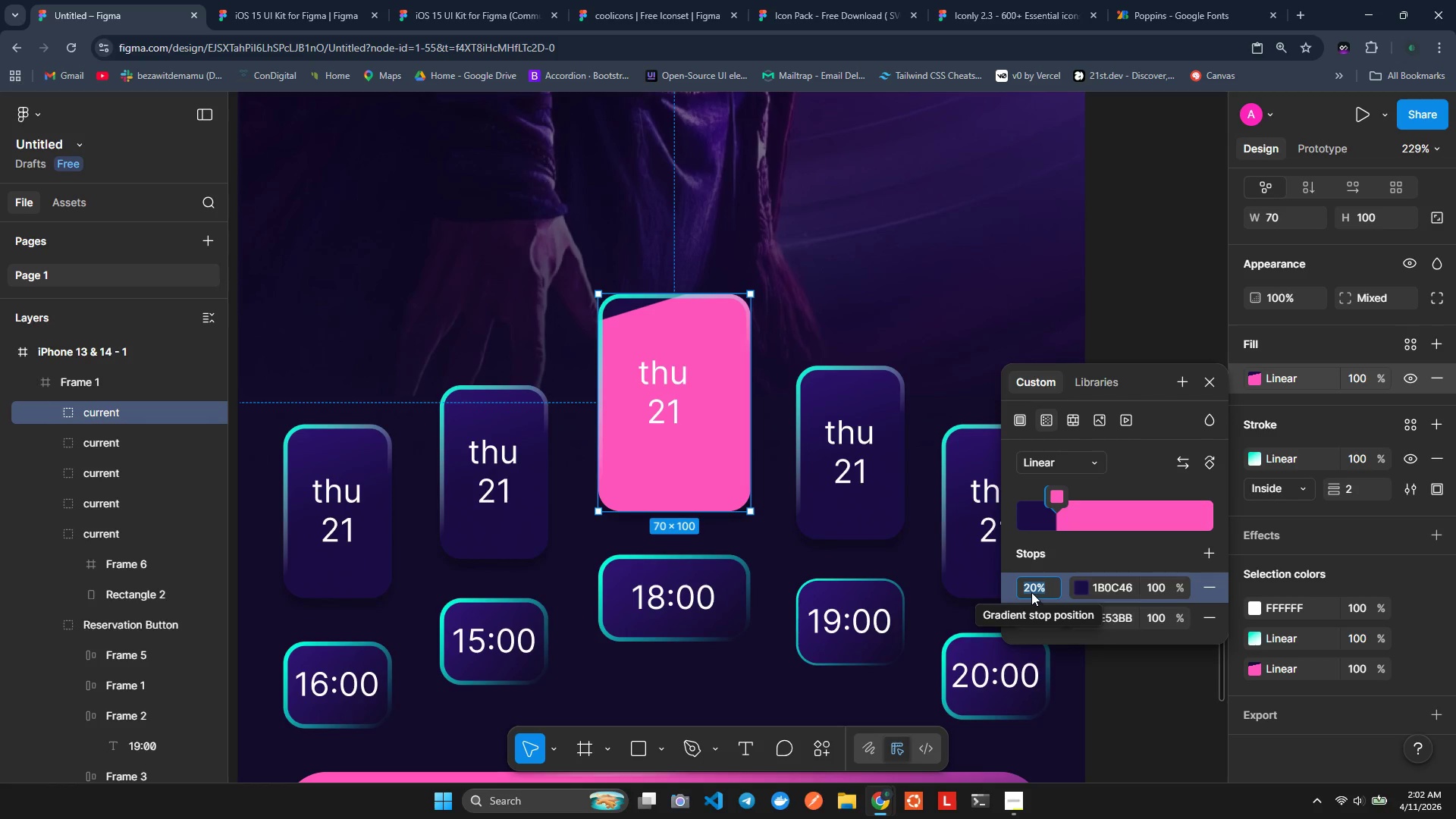 
type(80)
 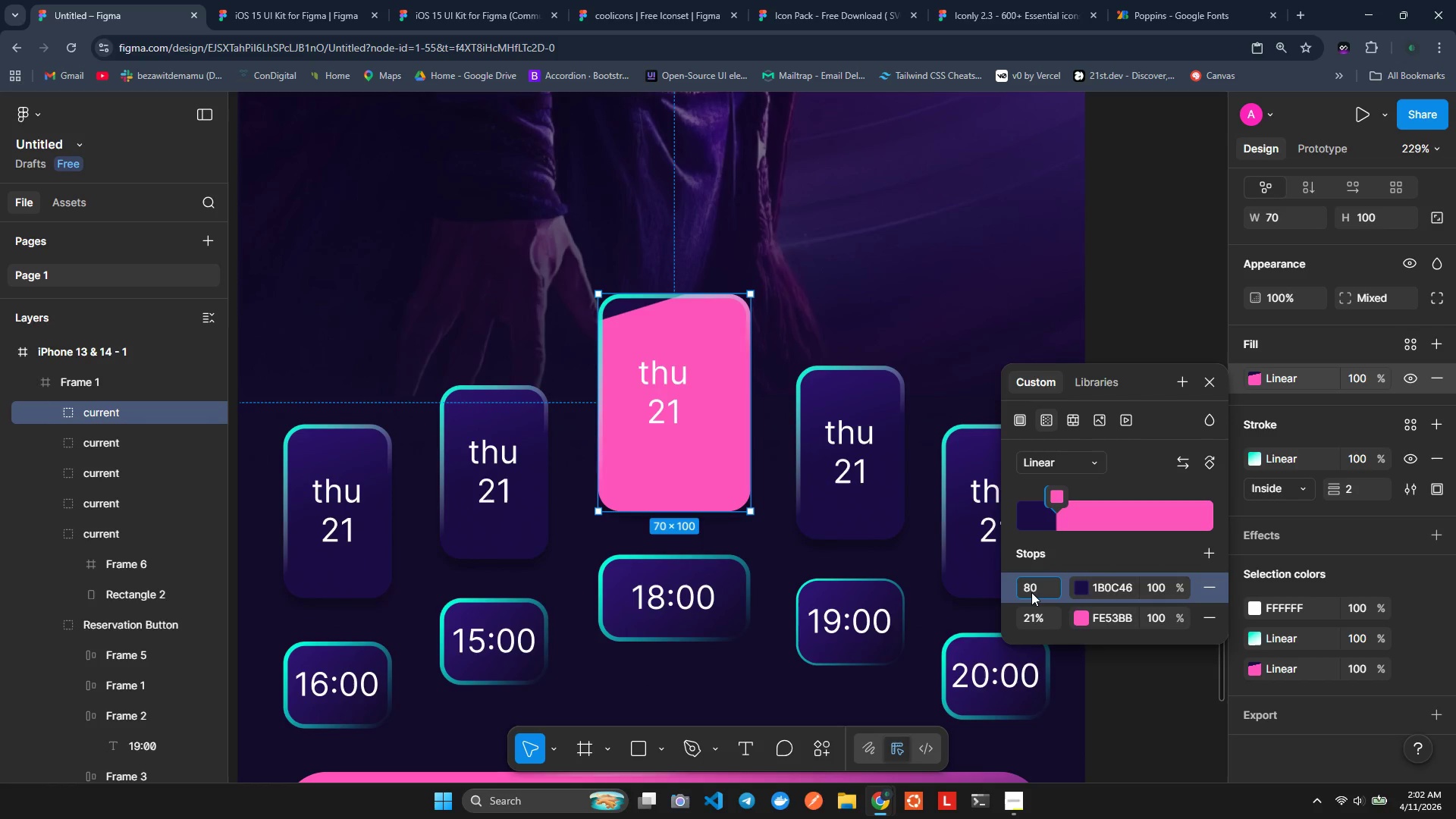 
key(Enter)
 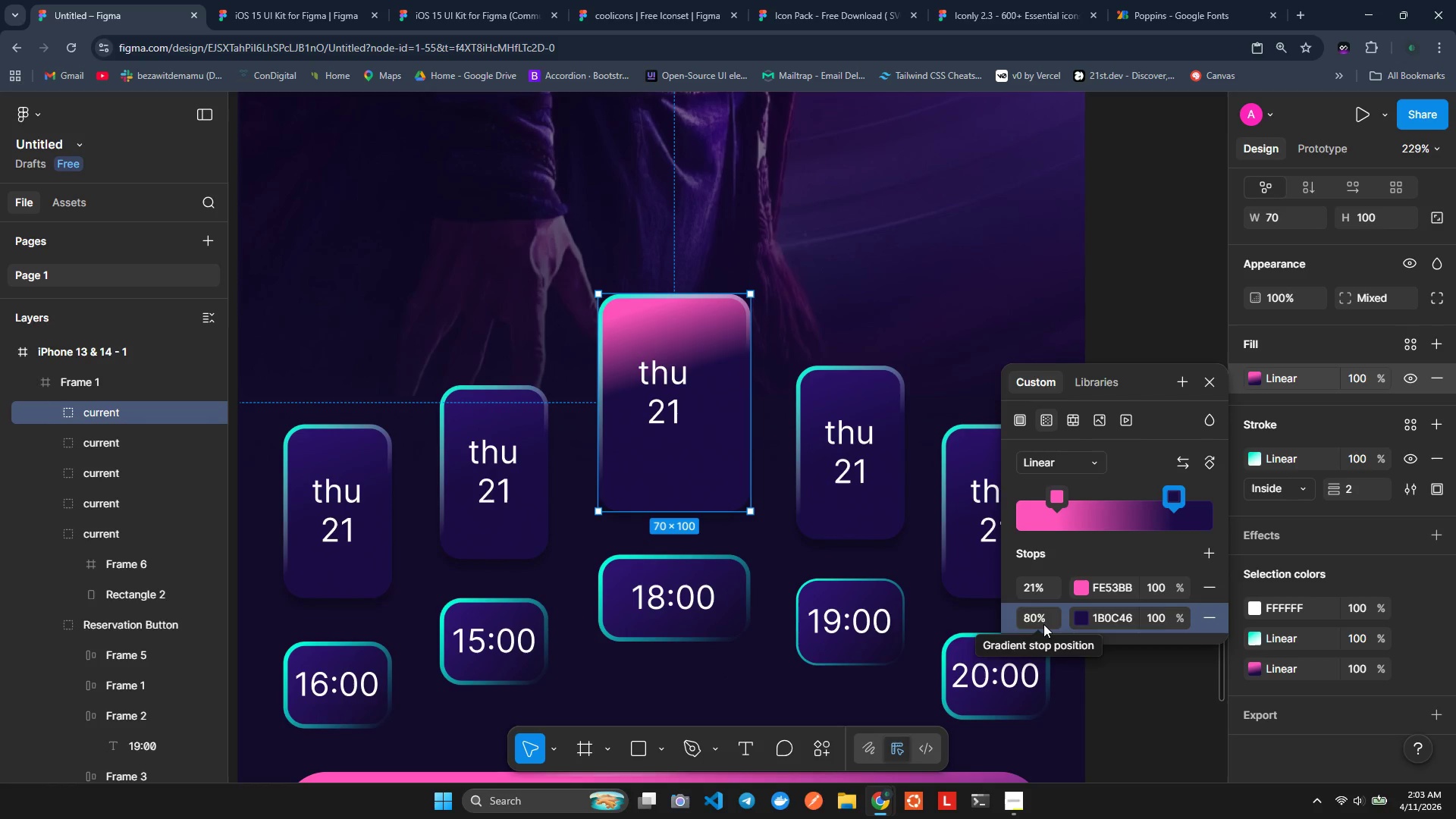 
left_click([1035, 623])
 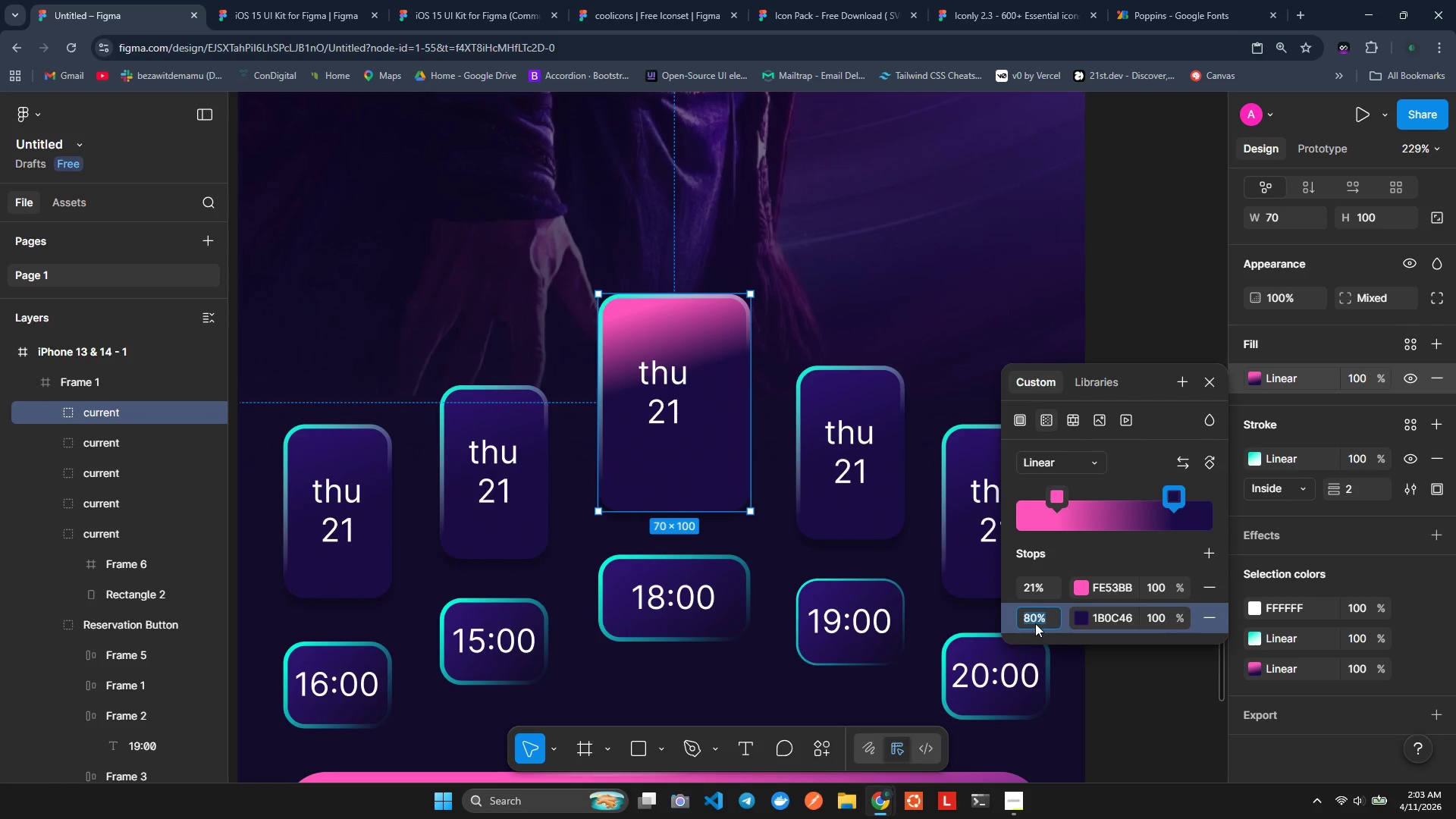 
left_click([1035, 623])
 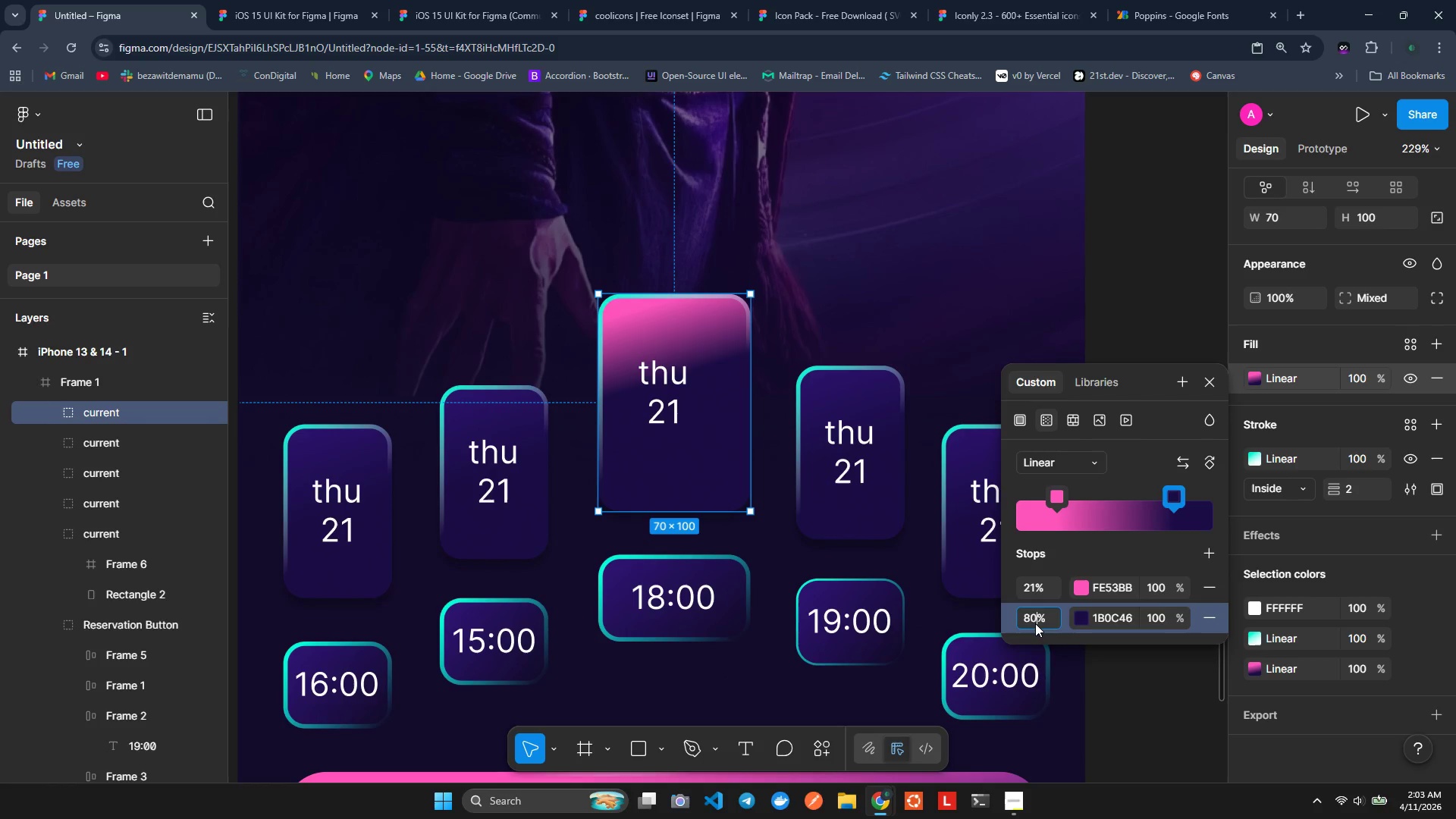 
type(20)
key(Backspace)
key(Backspace)
key(Backspace)
key(Backspace)
type(20)
 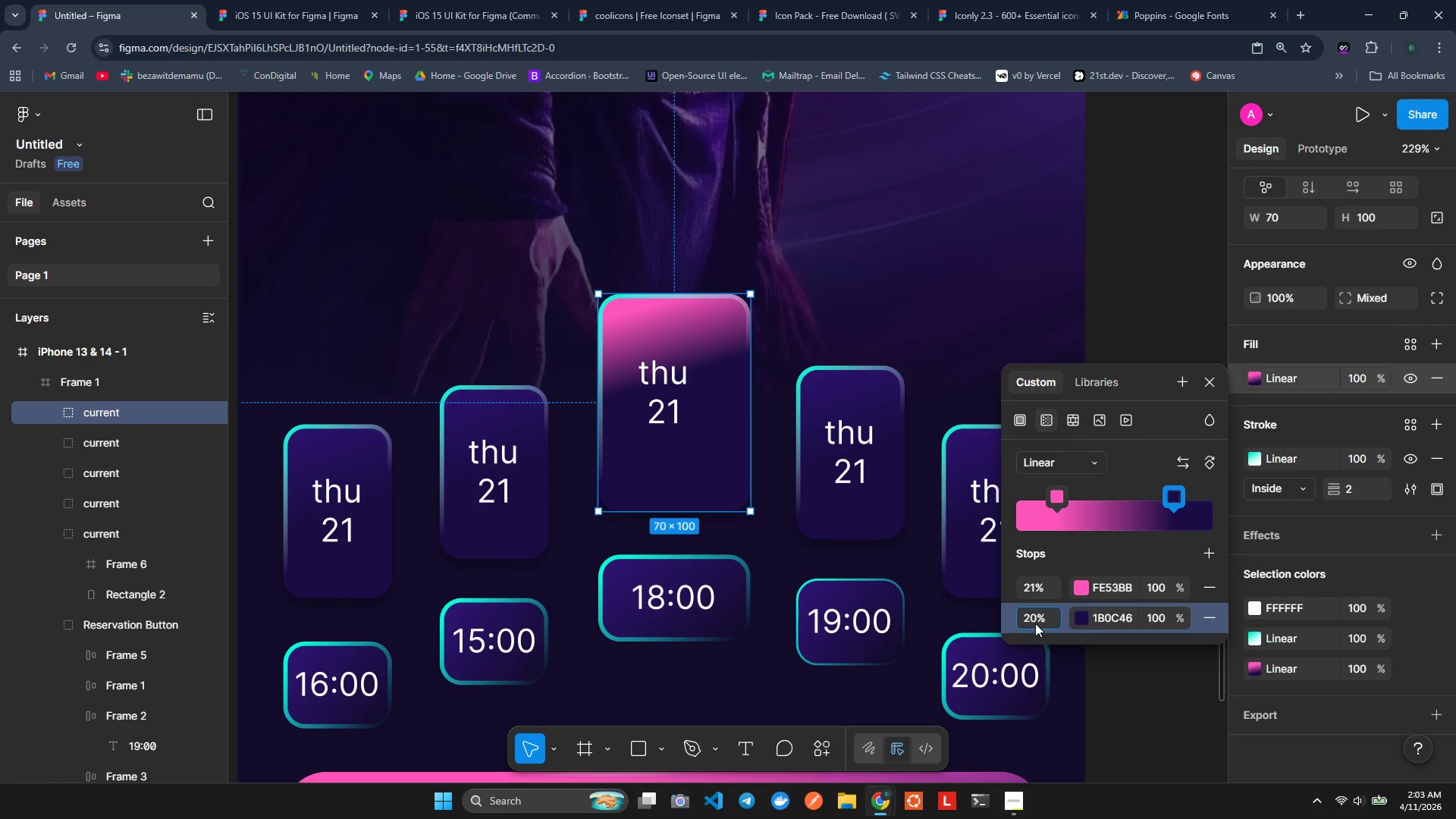 
key(Enter)
 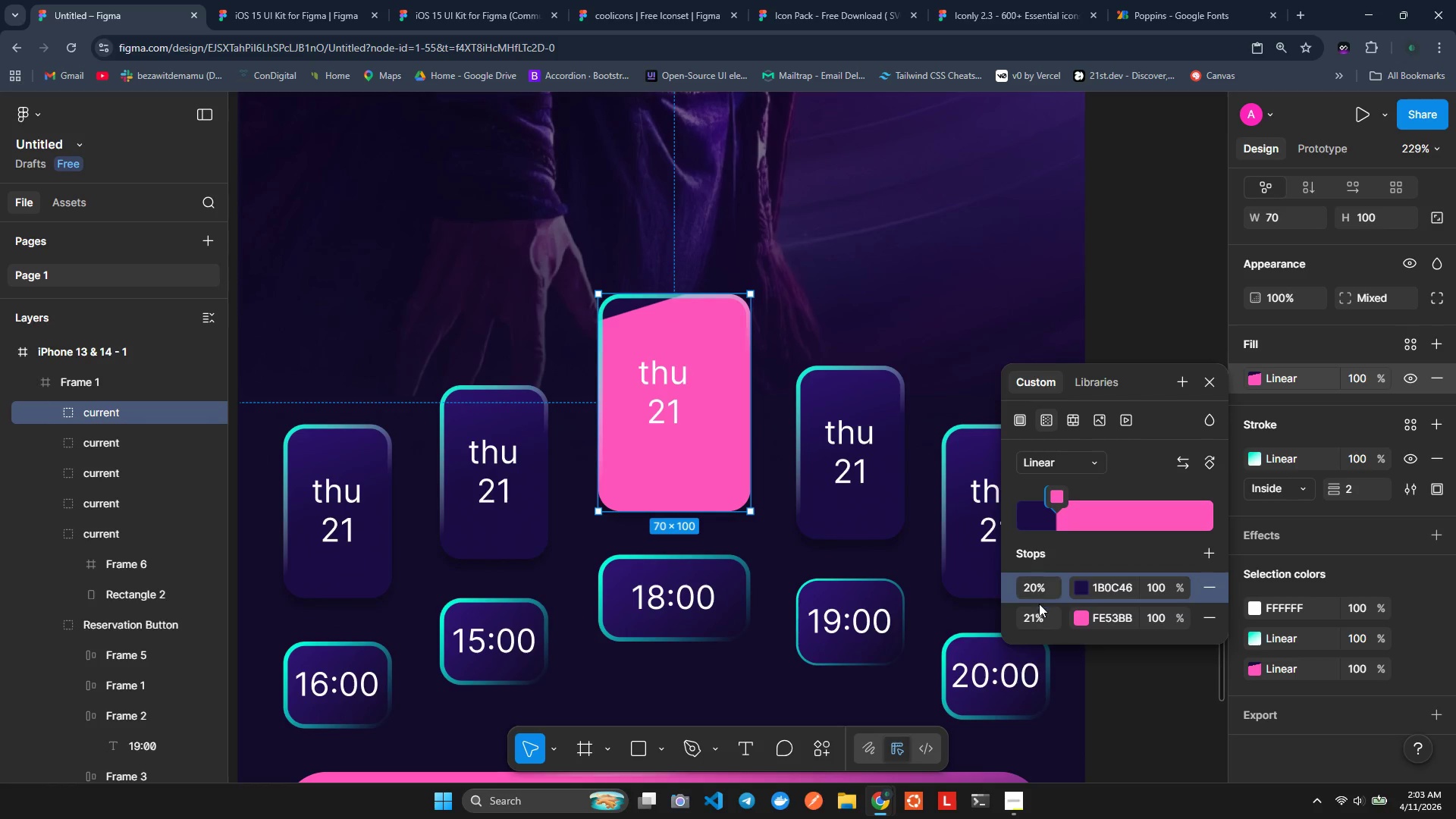 
left_click([1030, 621])
 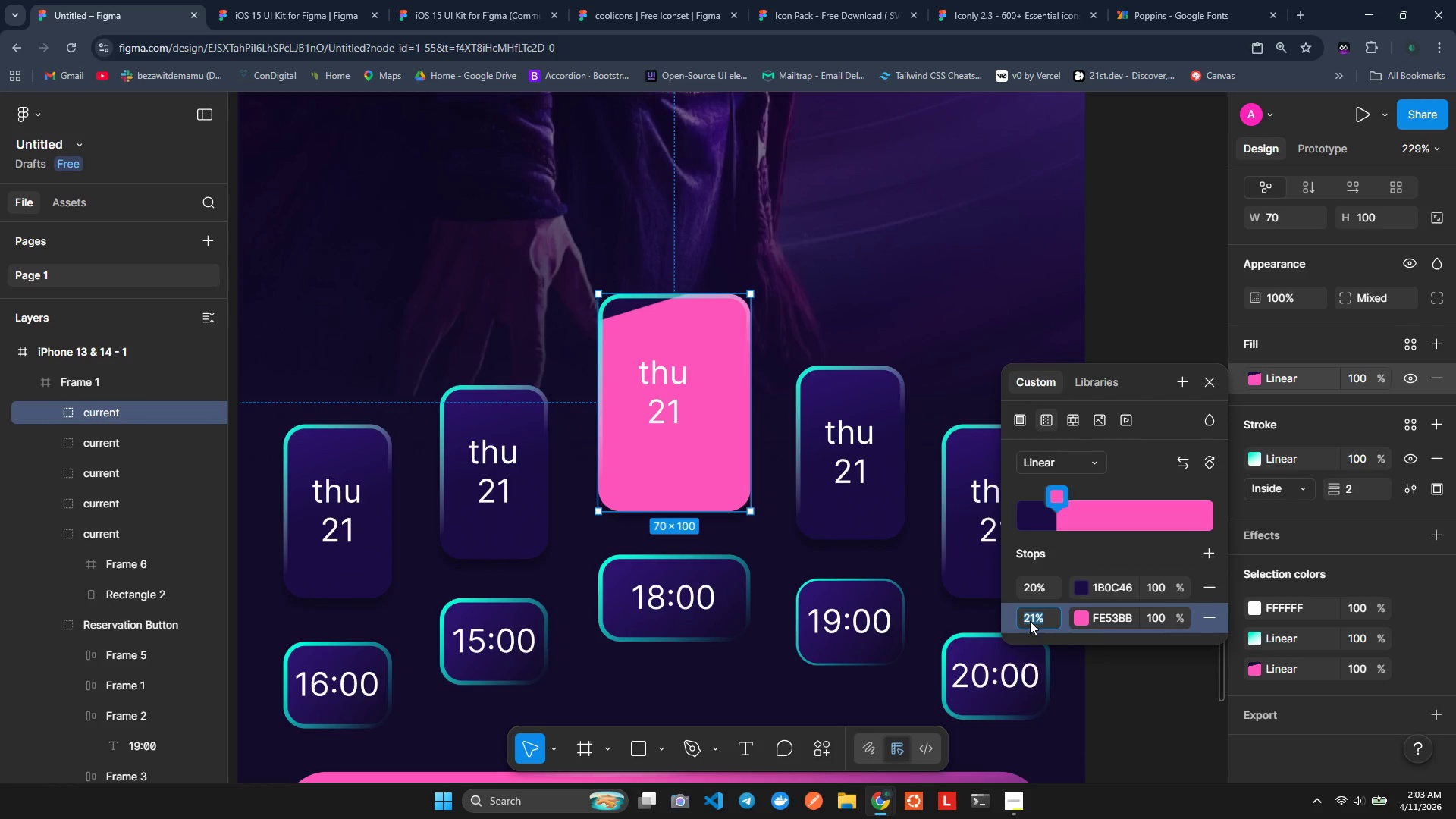 
type(80)
 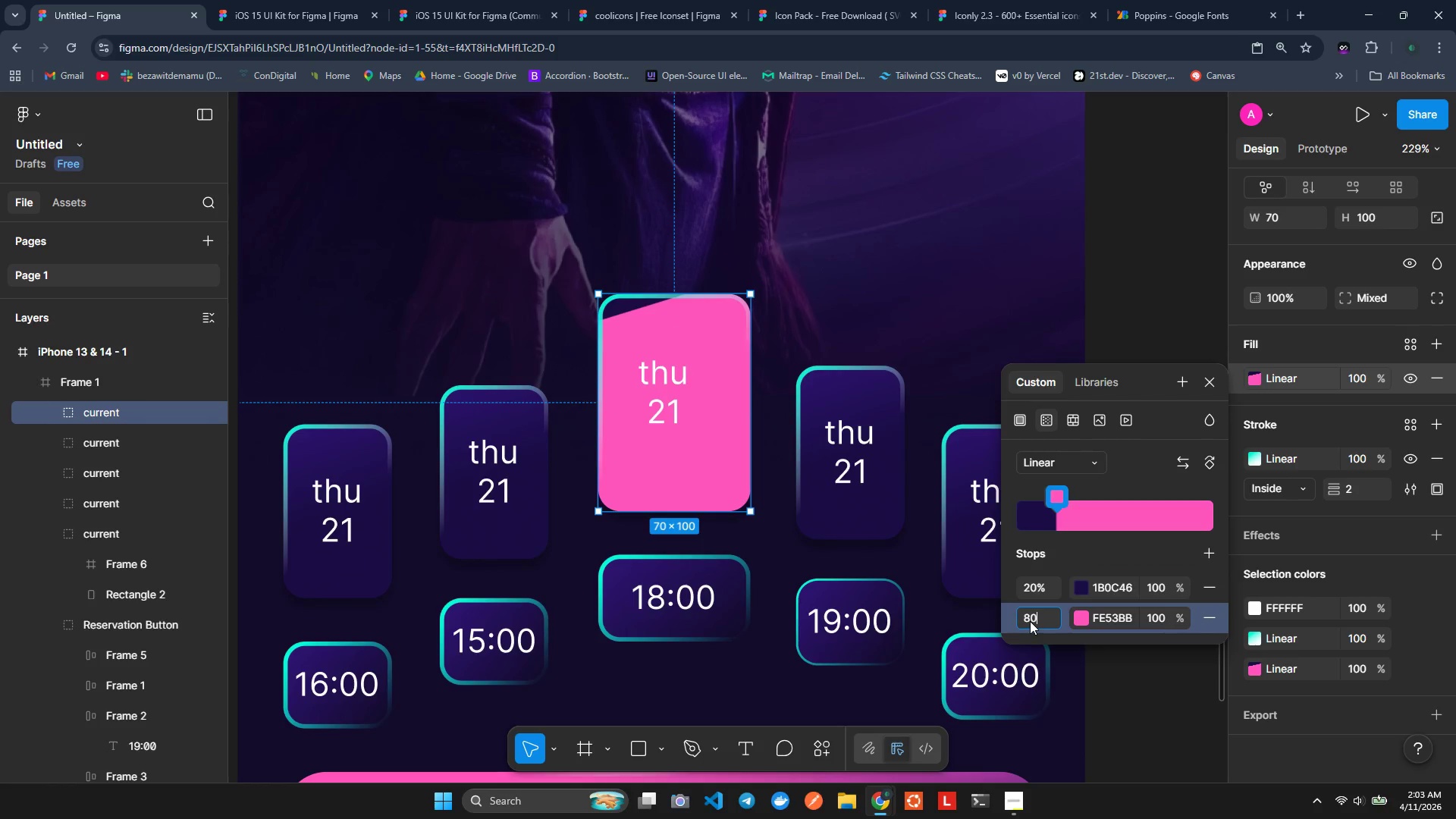 
key(Enter)
 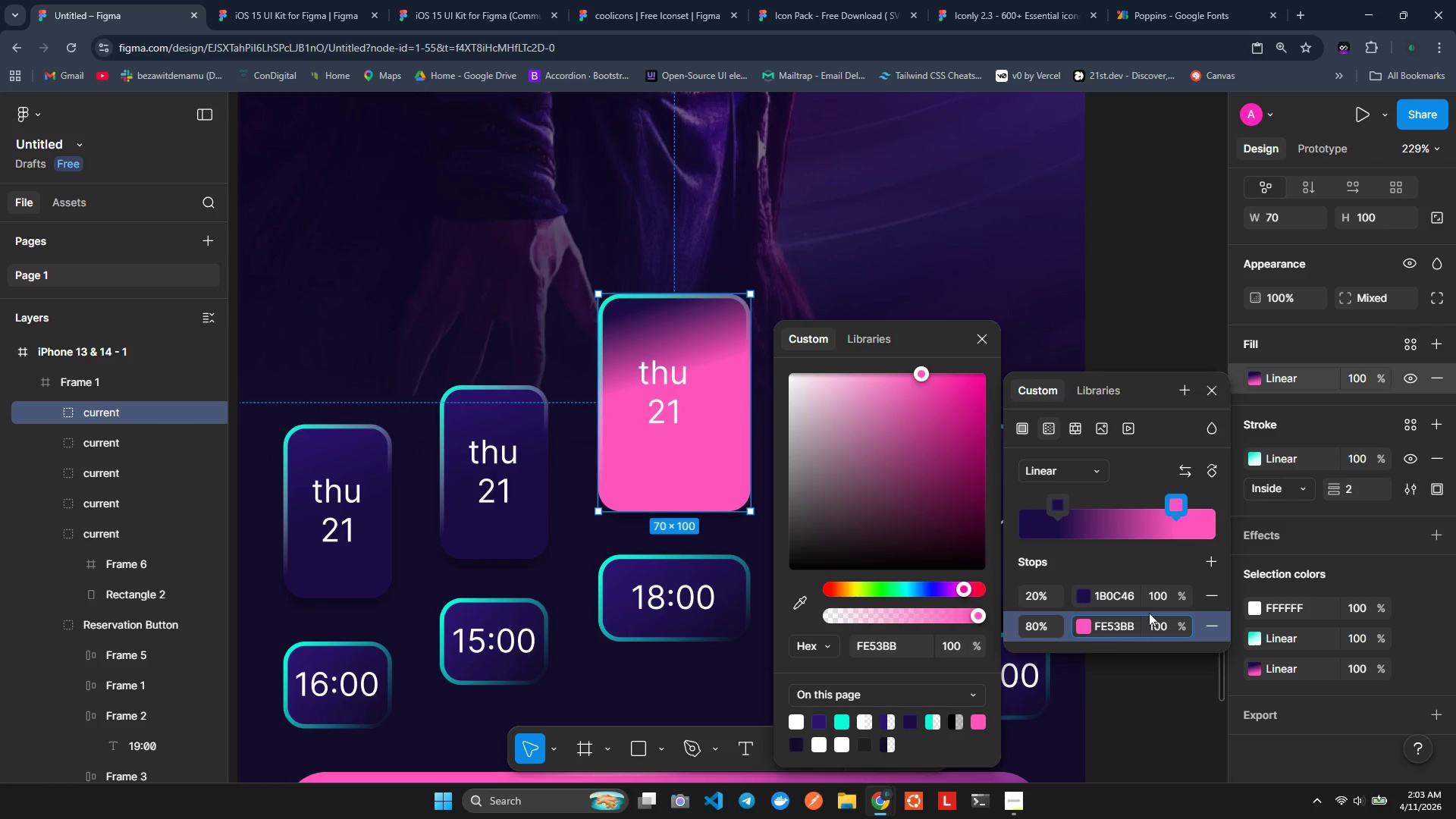 
wait(5.11)
 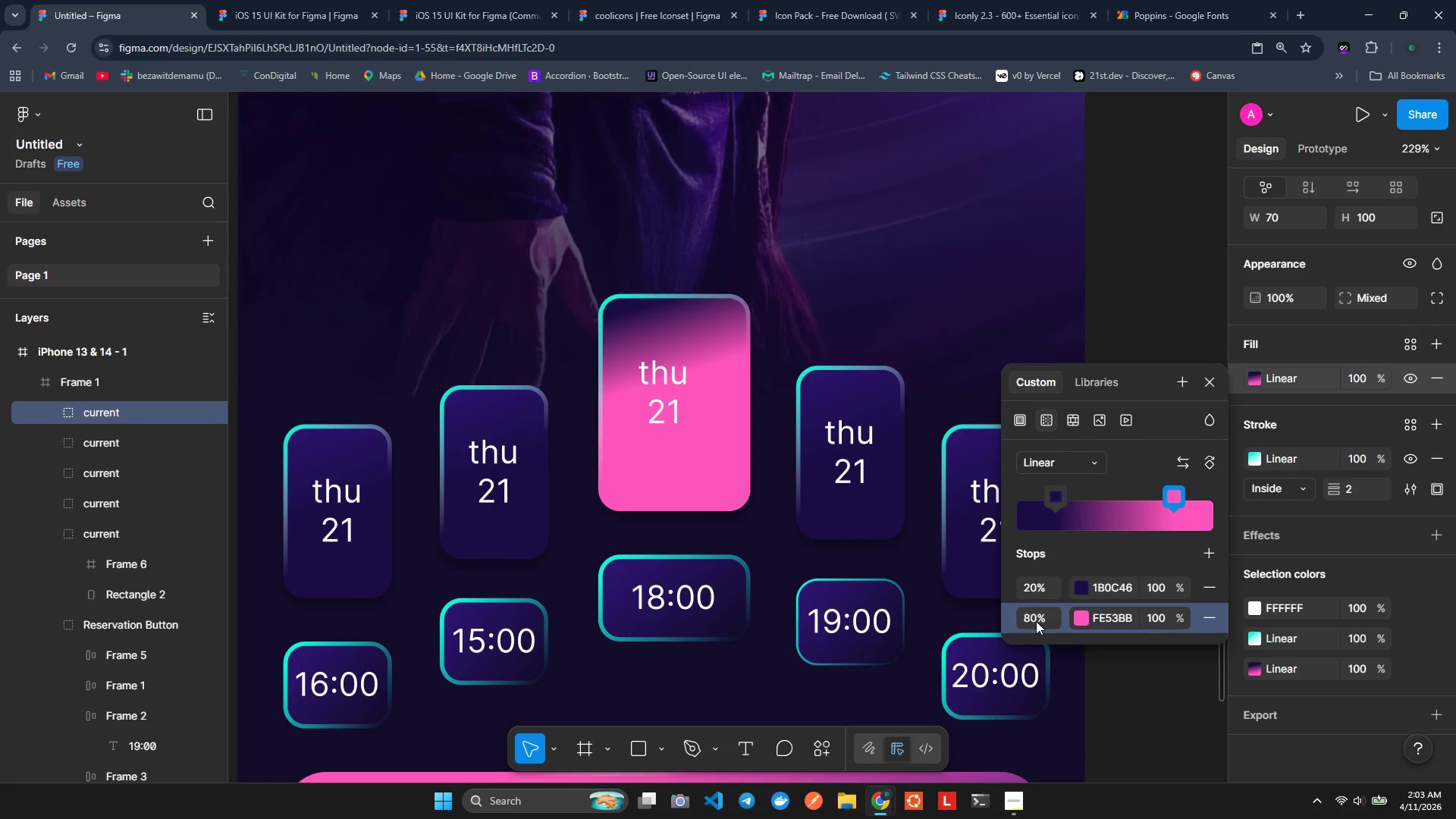 
left_click([1035, 595])
 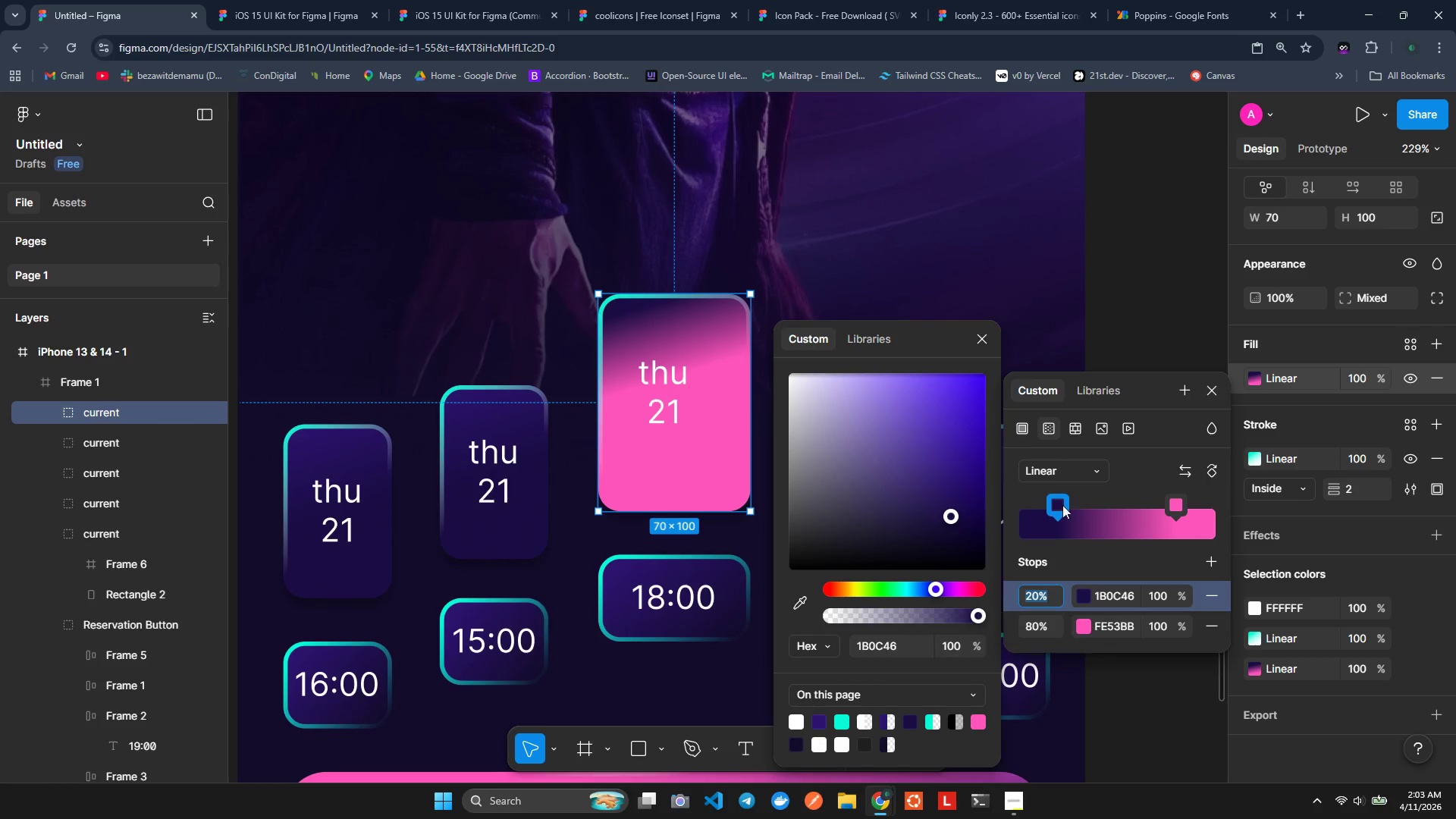 
left_click_drag(start_coordinate=[1043, 523], to_coordinate=[1171, 522])
 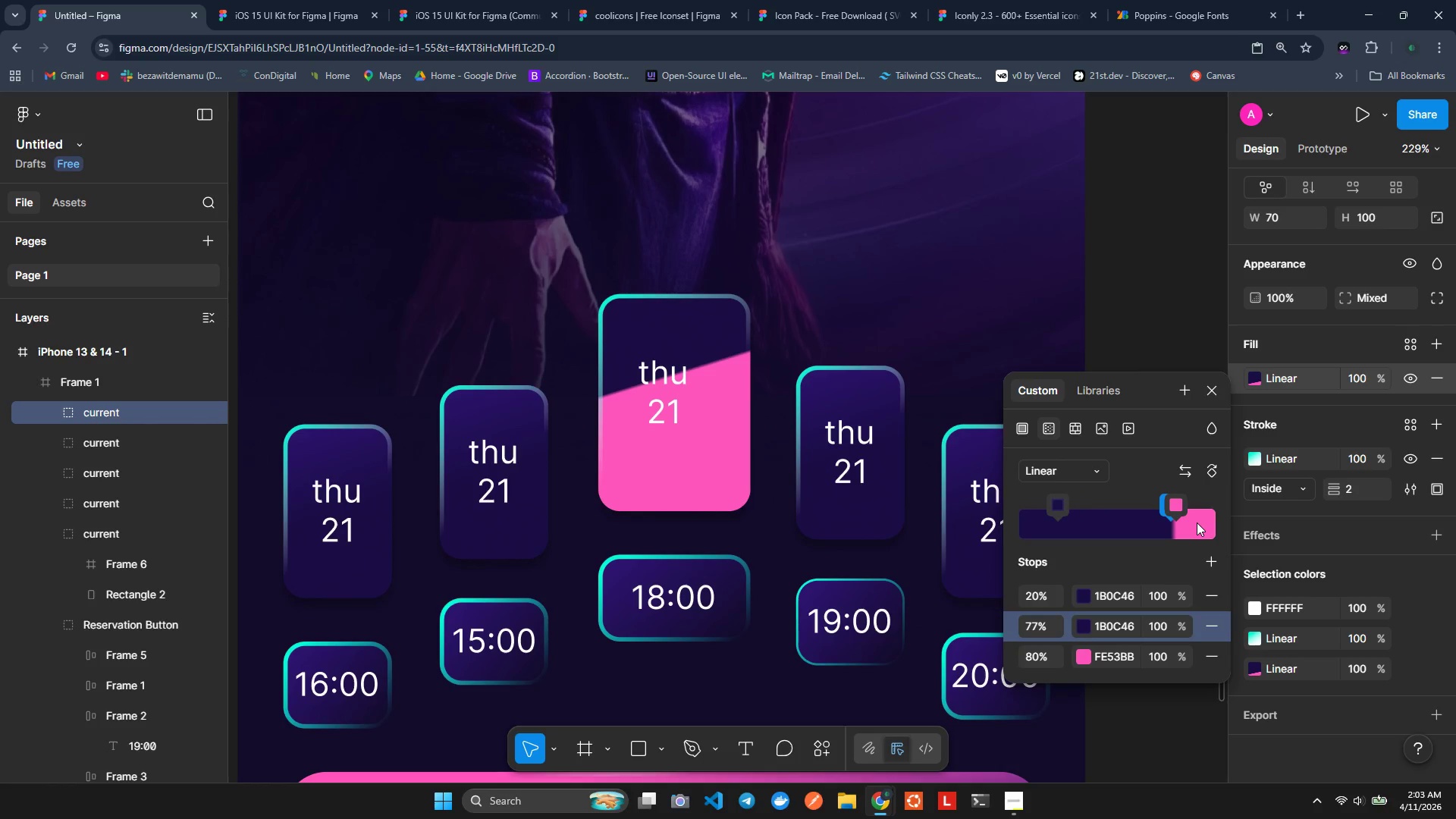 
left_click_drag(start_coordinate=[1197, 522], to_coordinate=[1031, 535])
 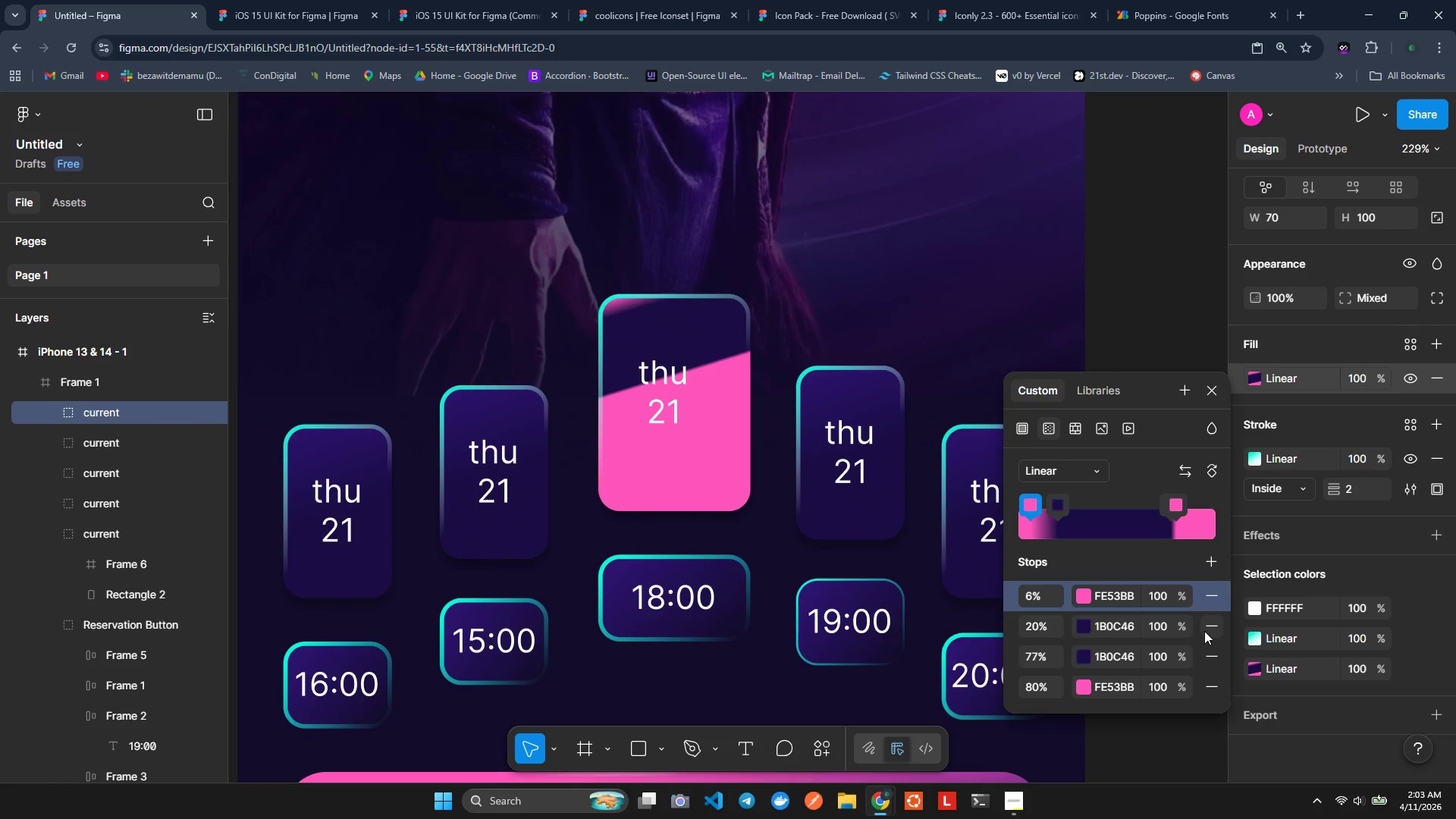 
left_click([1210, 623])
 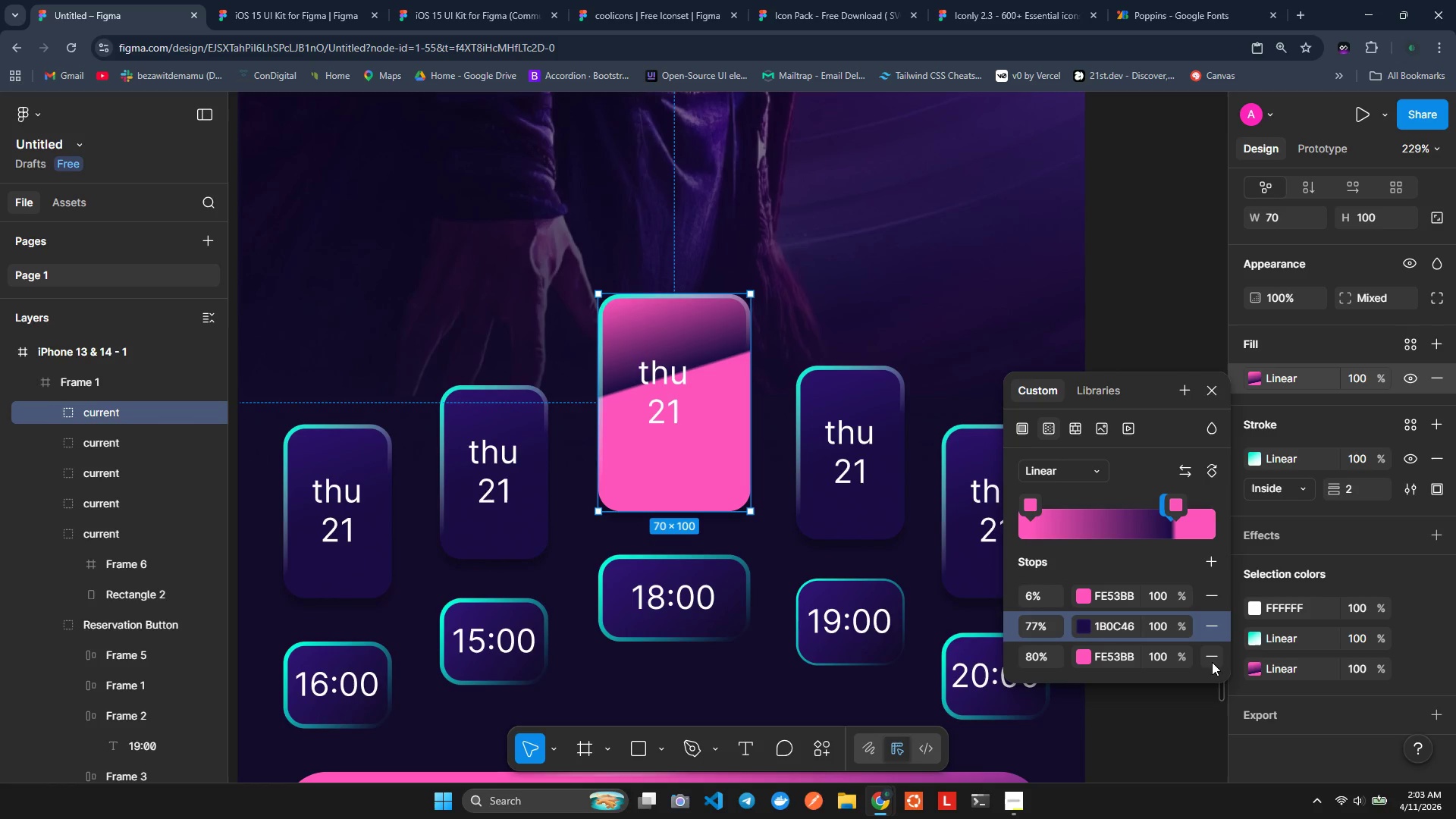 
left_click([1212, 651])
 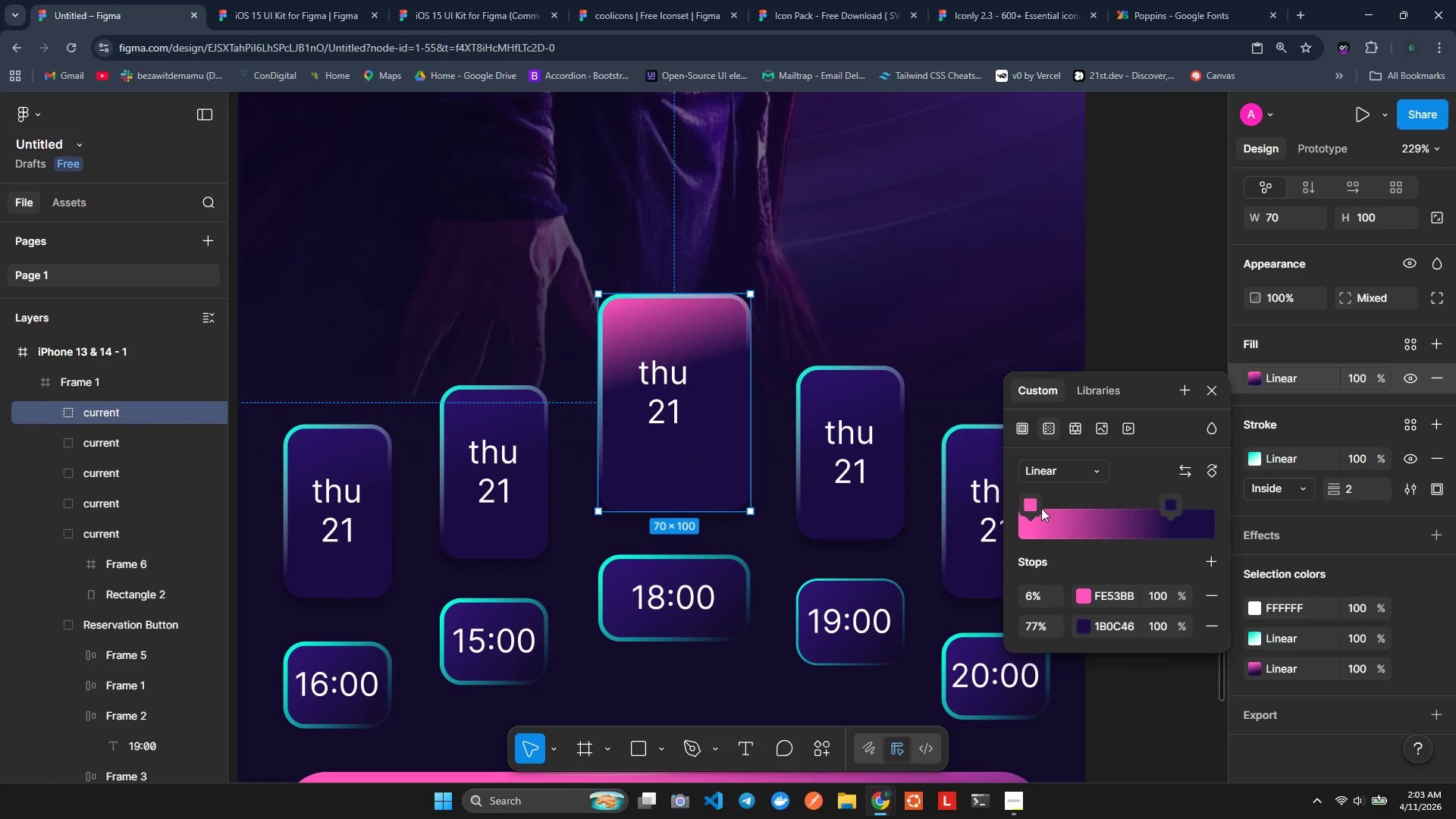 
left_click_drag(start_coordinate=[1028, 513], to_coordinate=[1033, 515])
 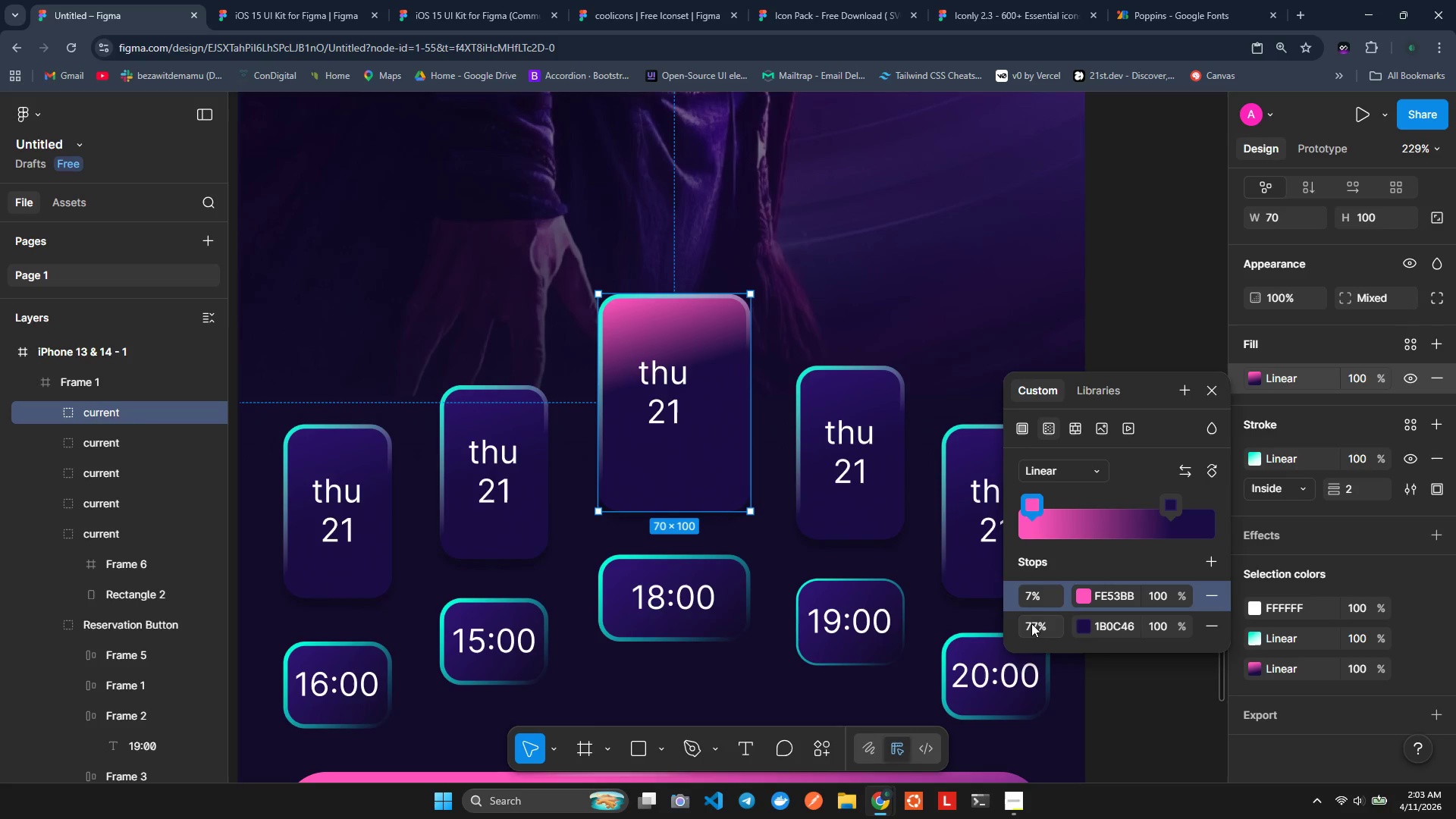 
left_click([1029, 601])
 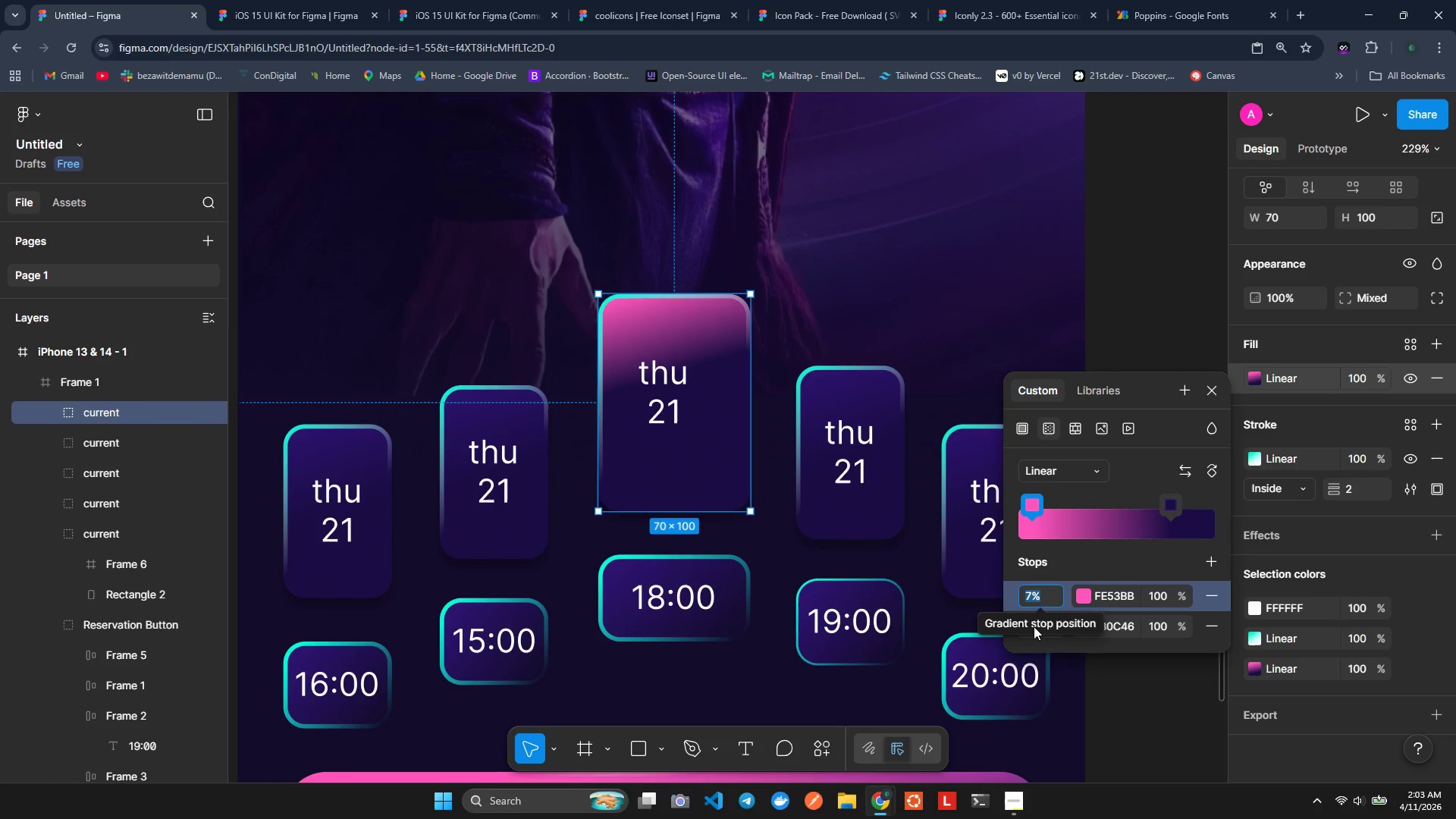 
left_click([1034, 629])
 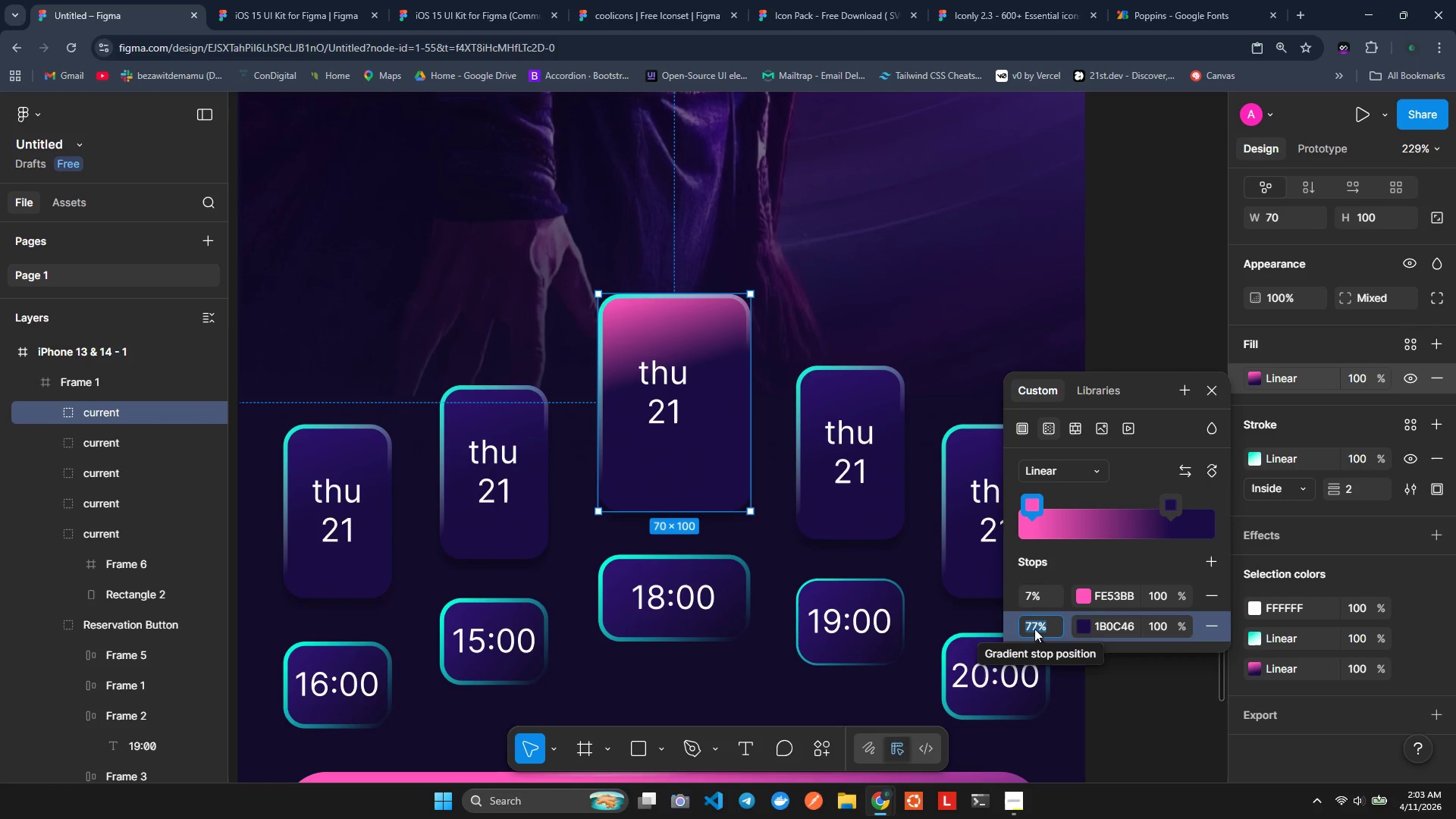 
key(7)
 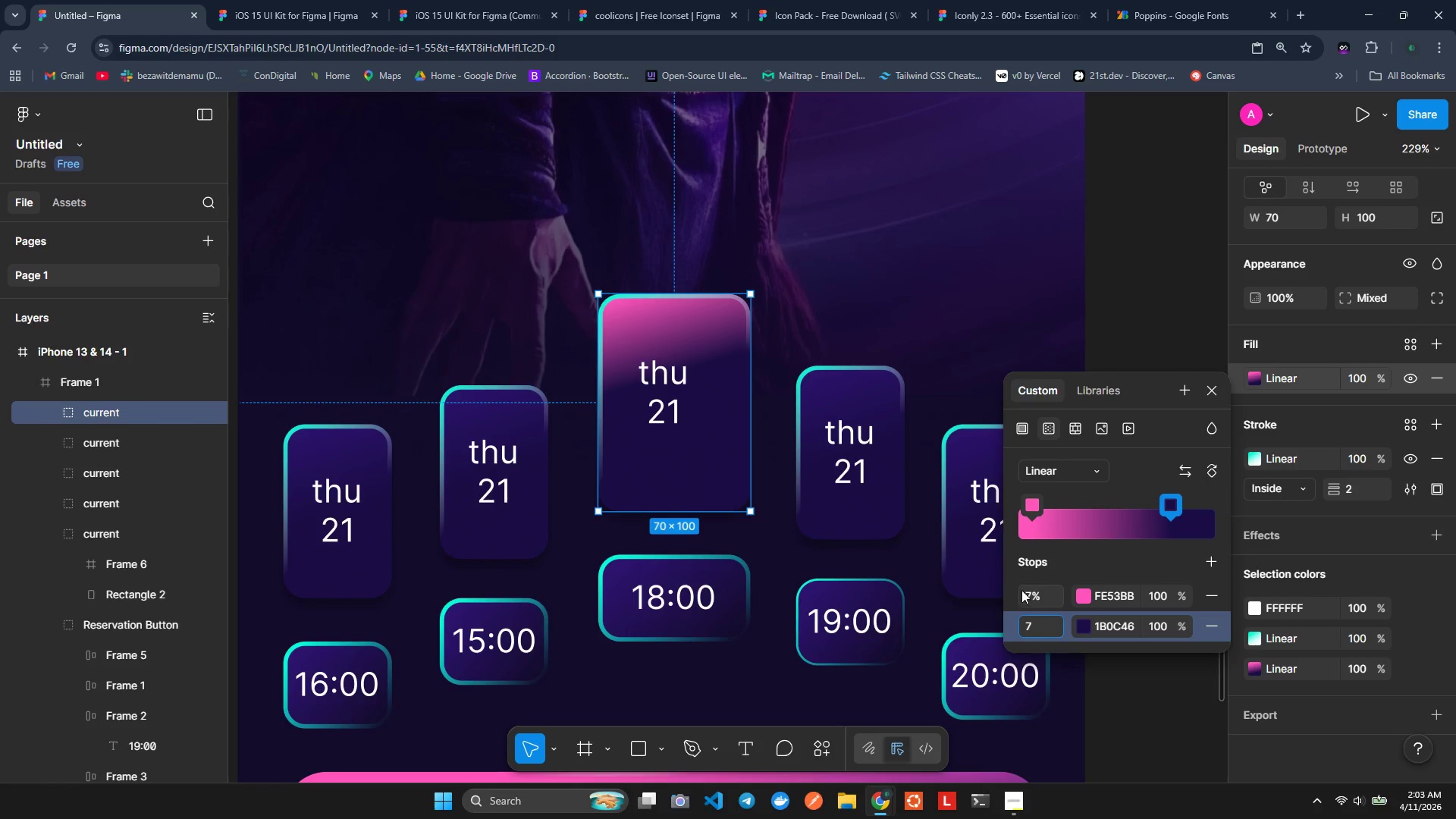 
left_click([1028, 592])
 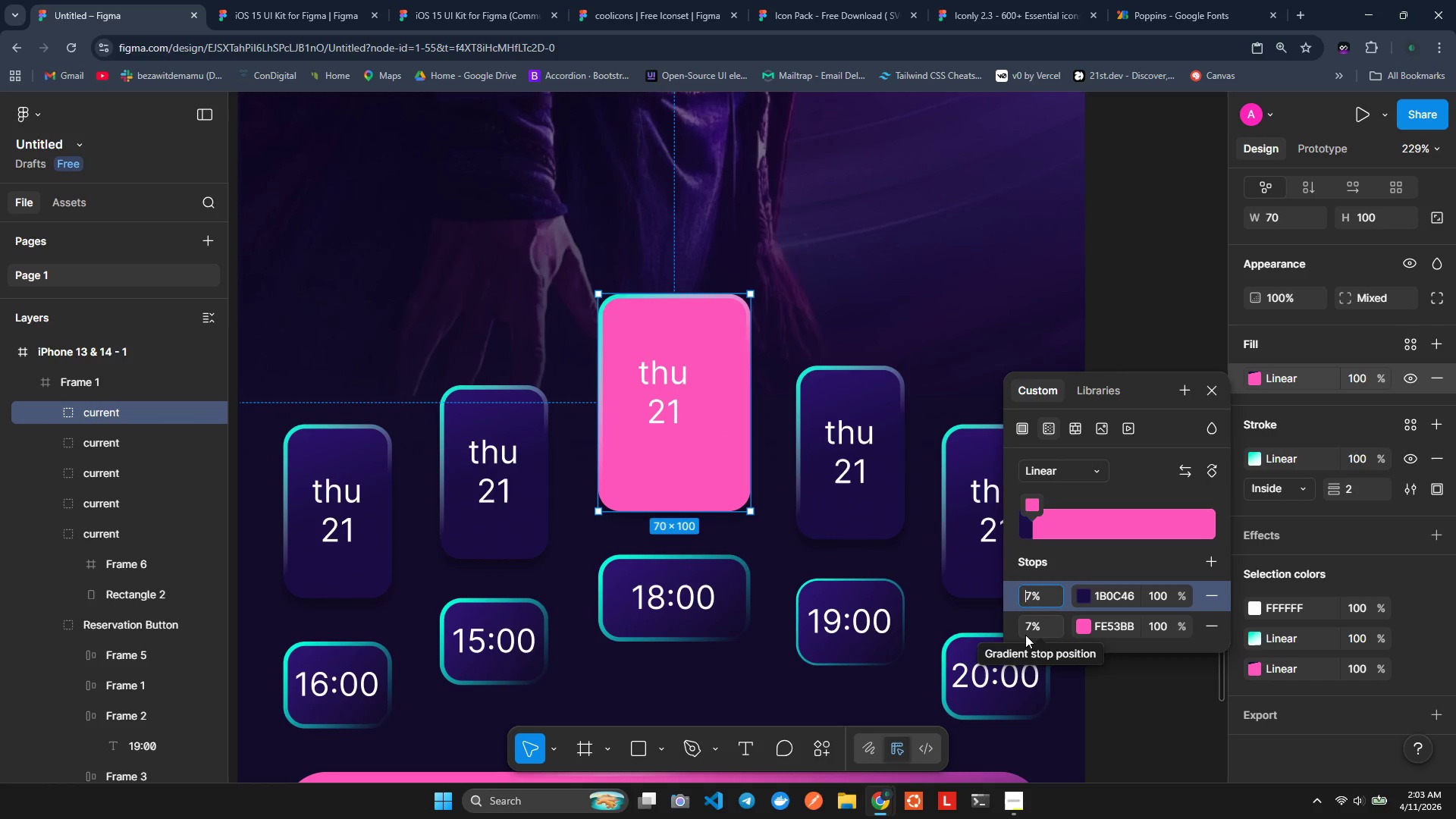 
left_click([1032, 623])
 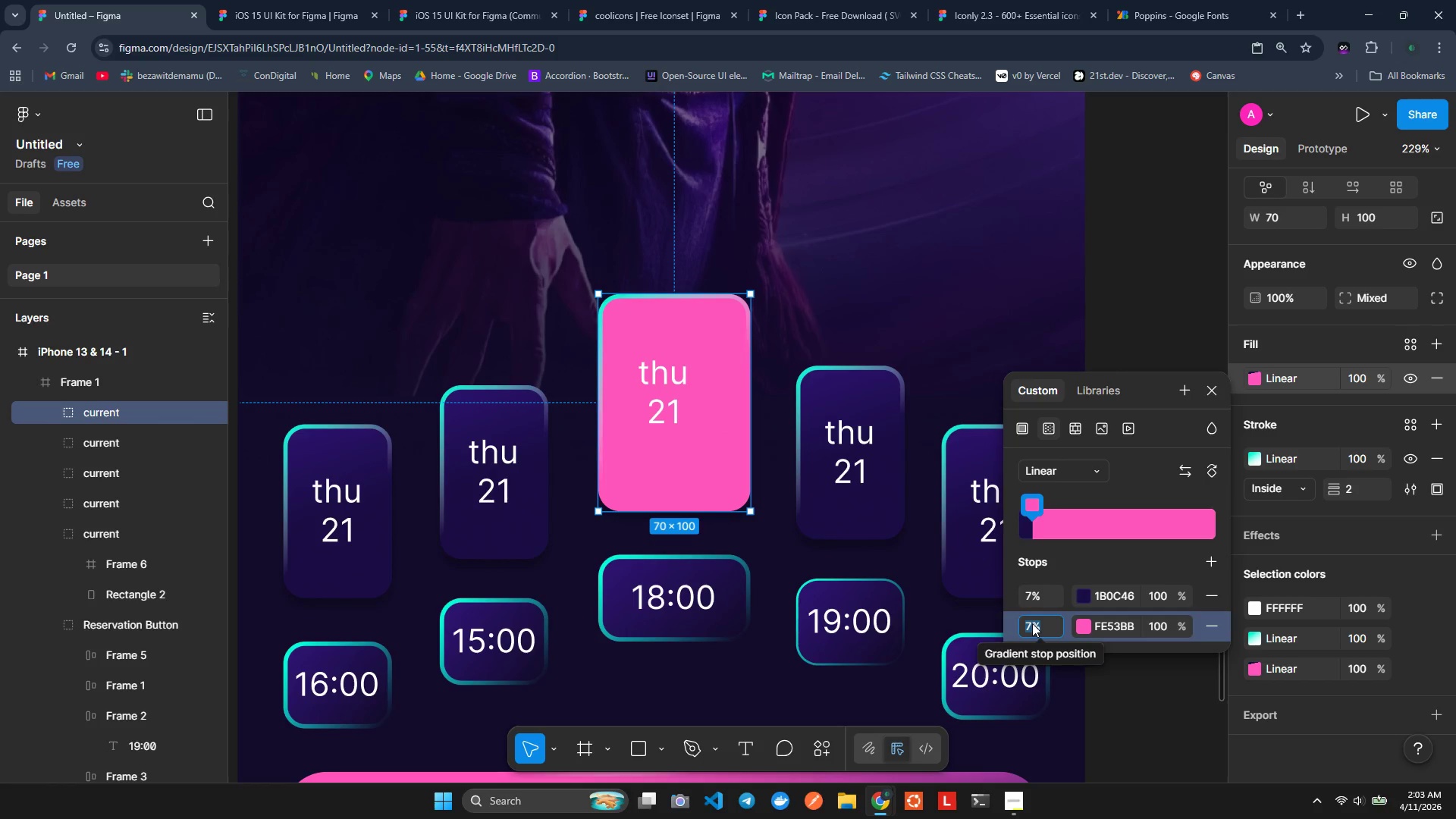 
type(77)
 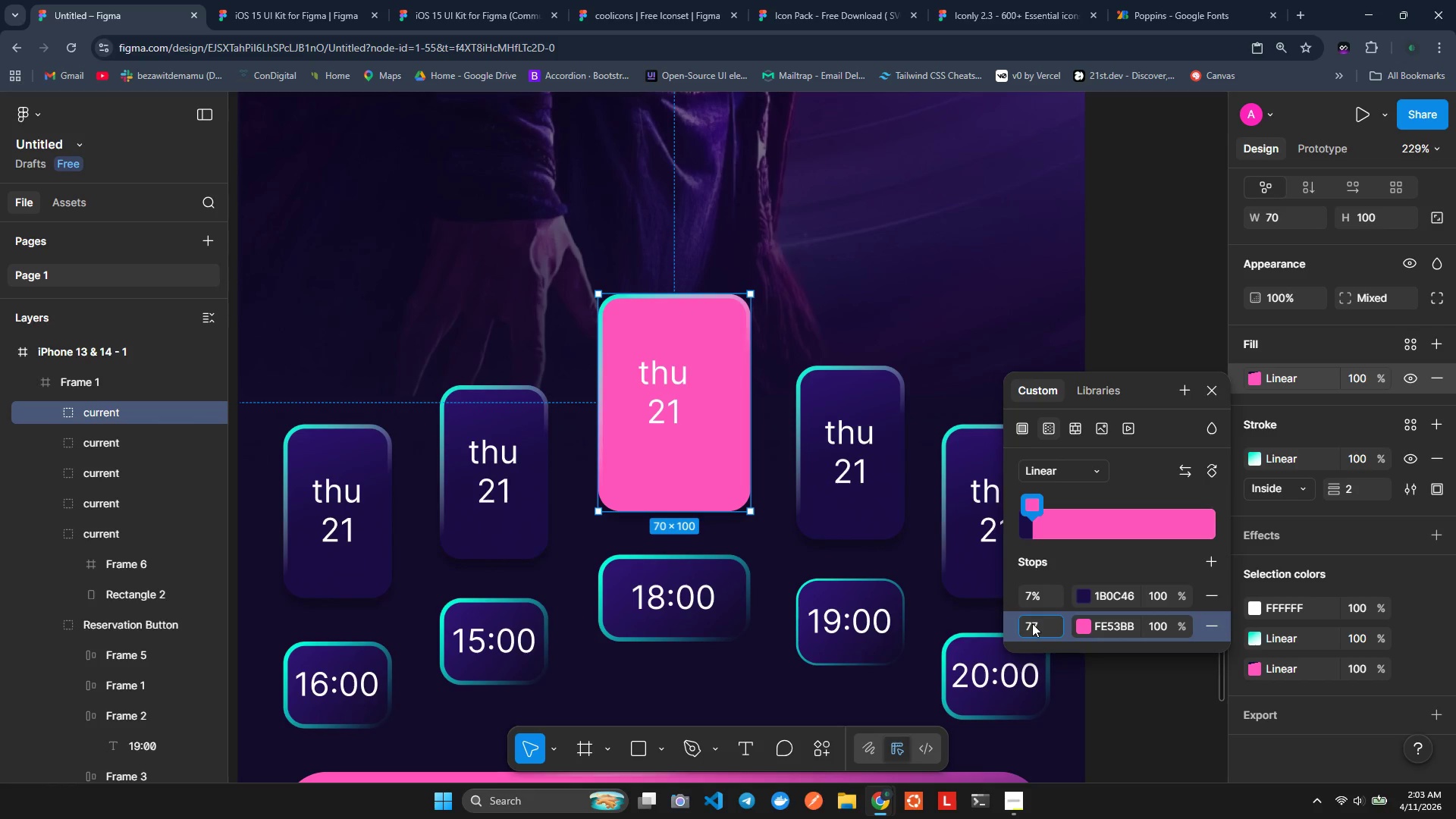 
key(Enter)
 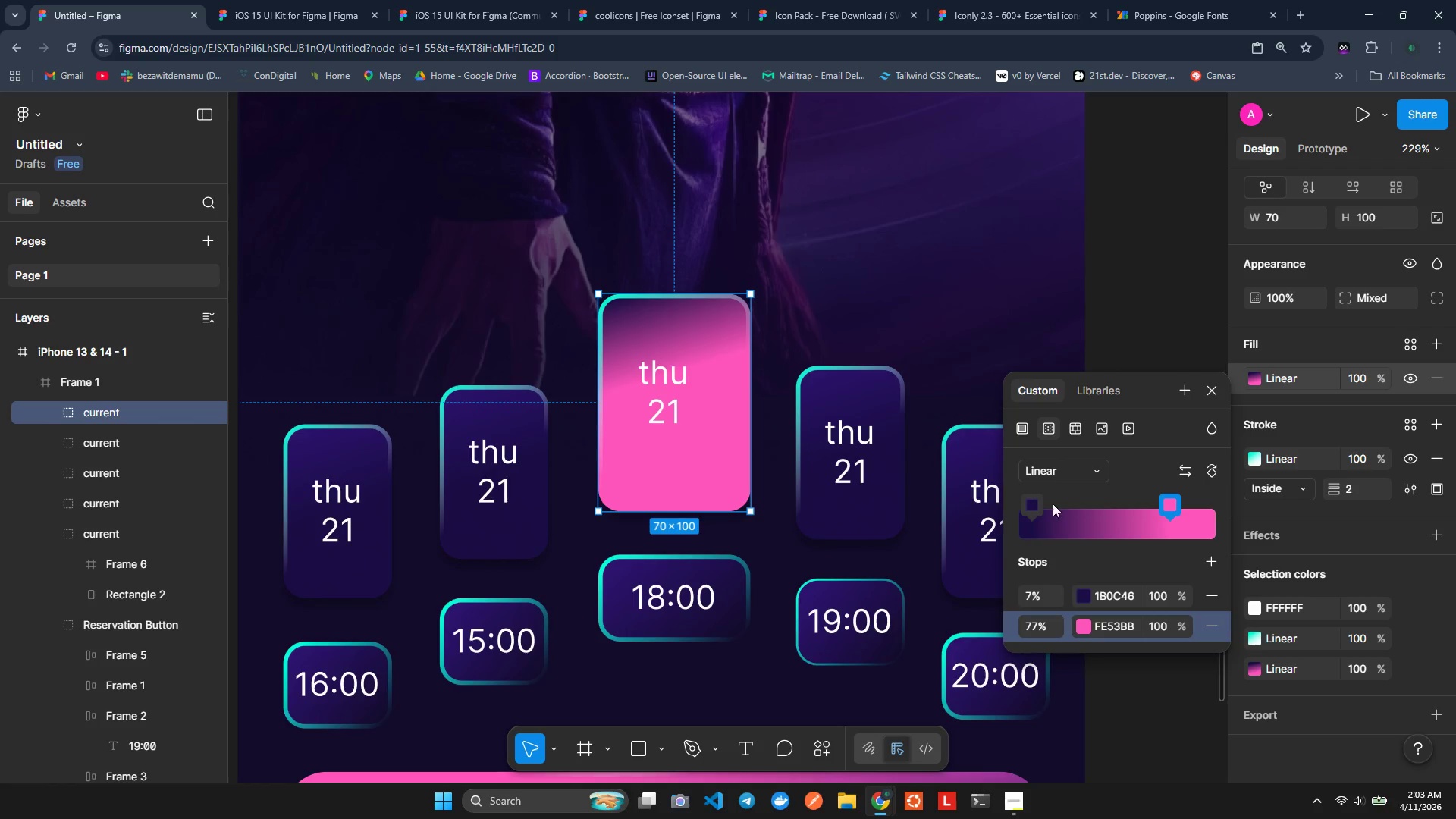 
wait(9.72)
 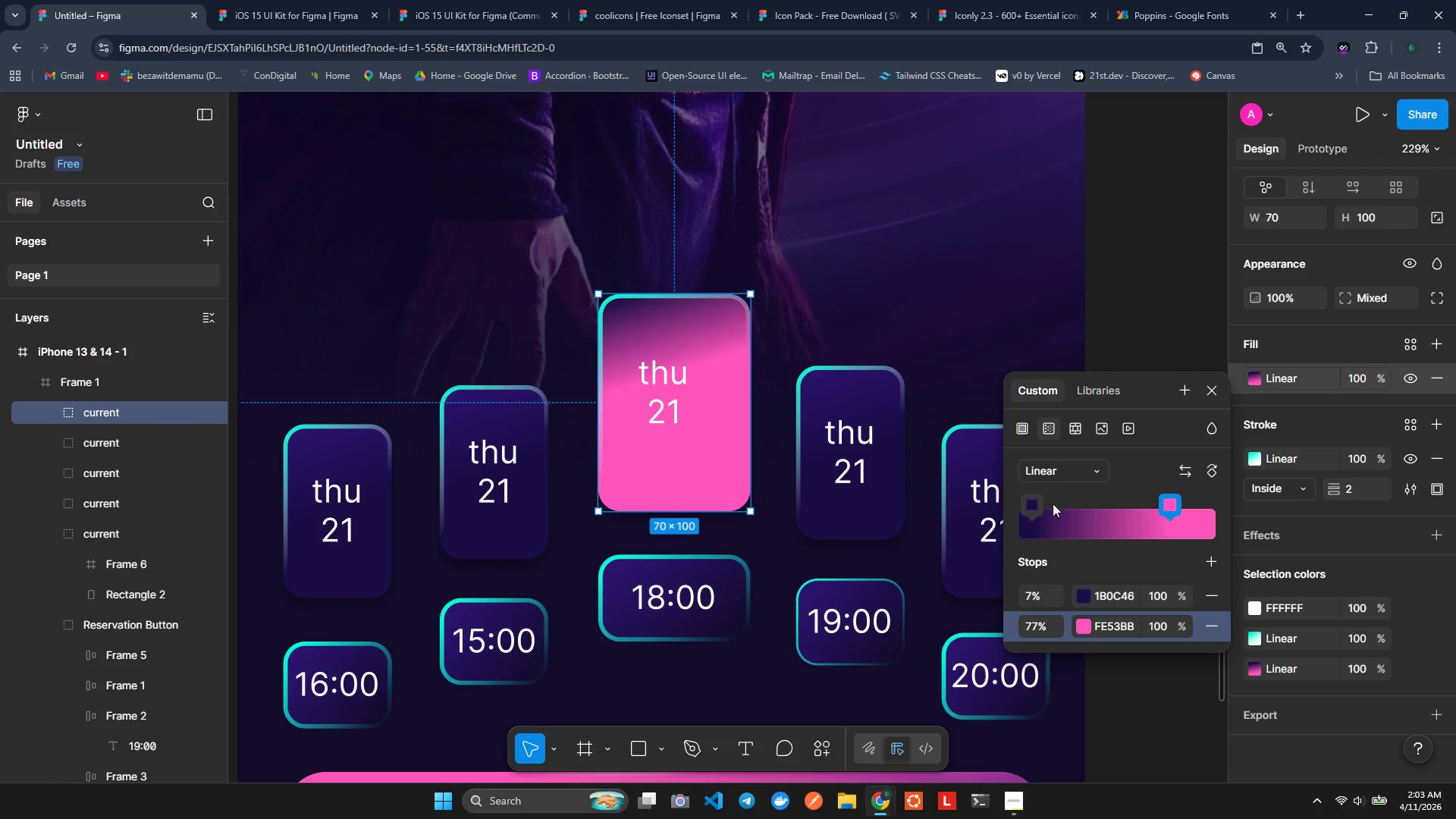 
left_click([627, 338])
 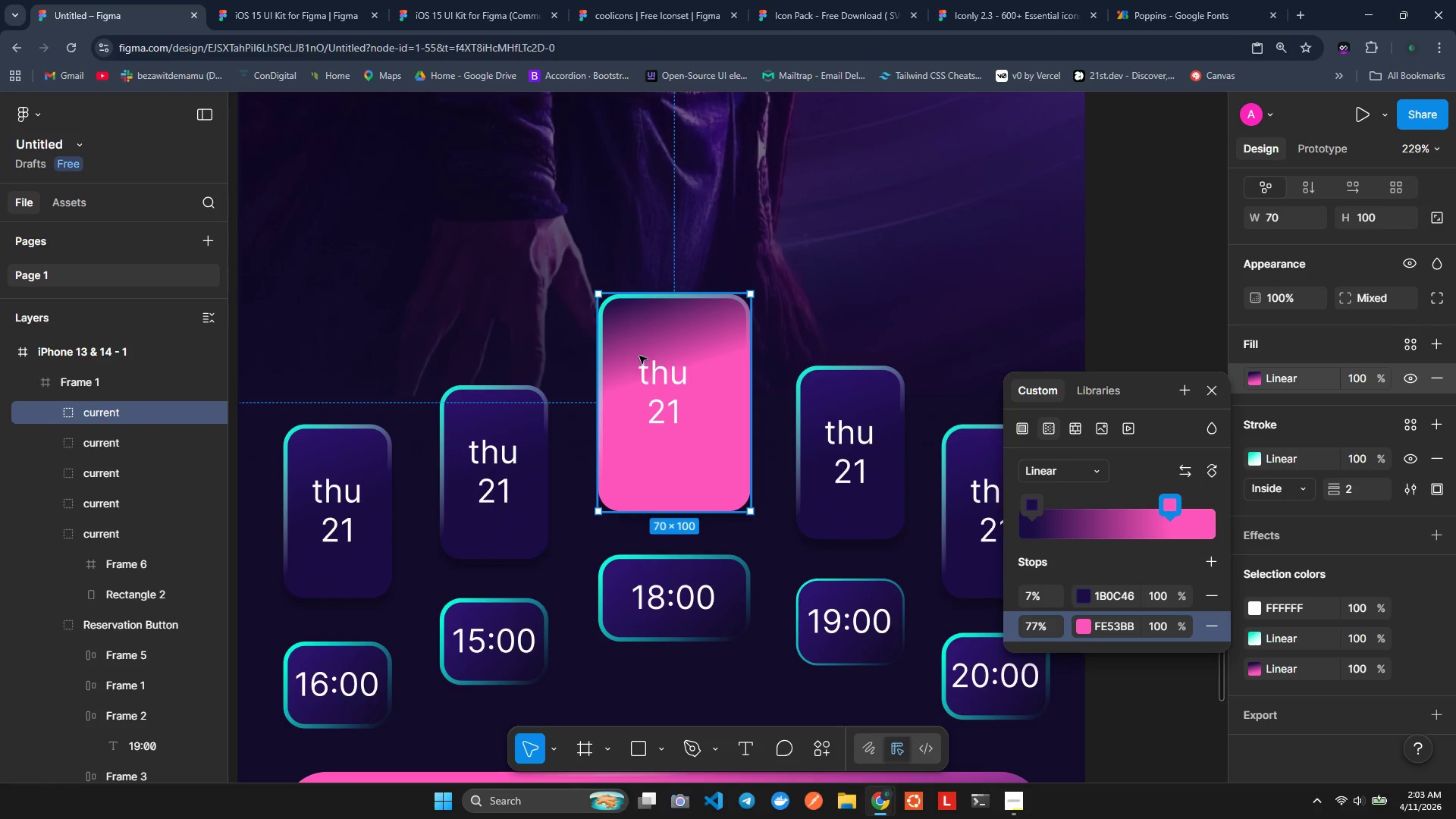 
left_click_drag(start_coordinate=[639, 356], to_coordinate=[641, 374])
 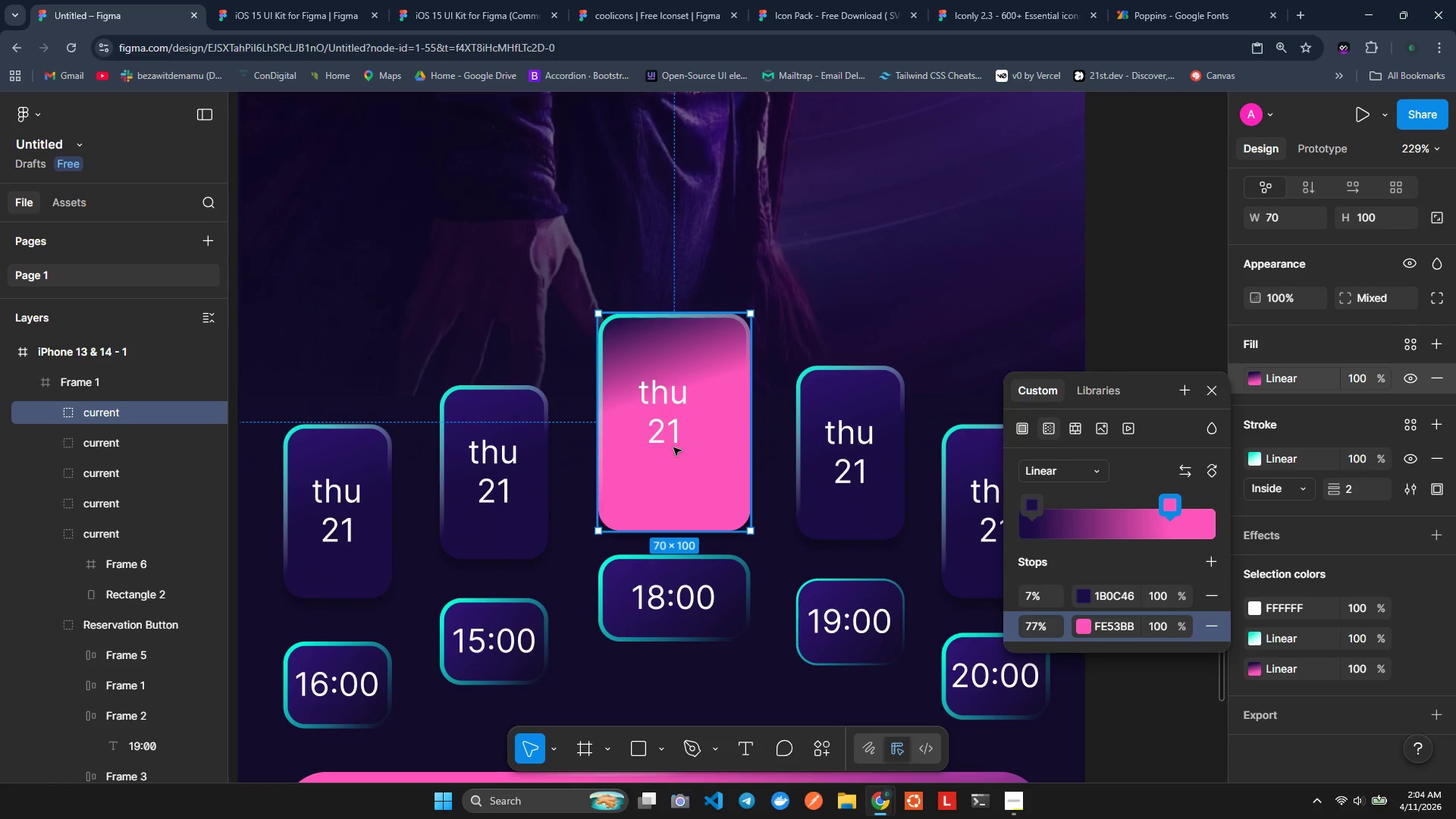 
key(Control+ControlLeft)
 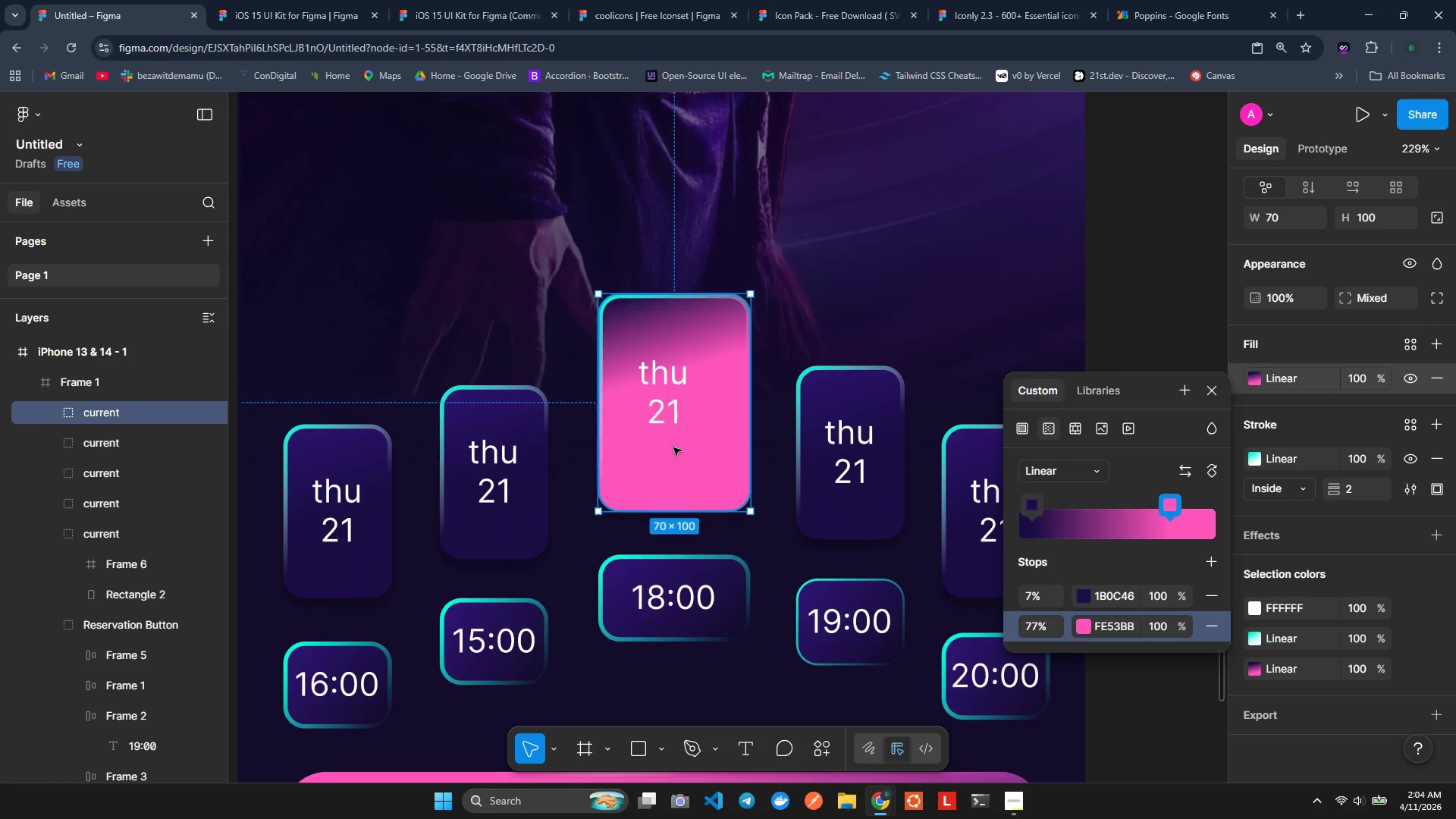 
key(Control+Z)
 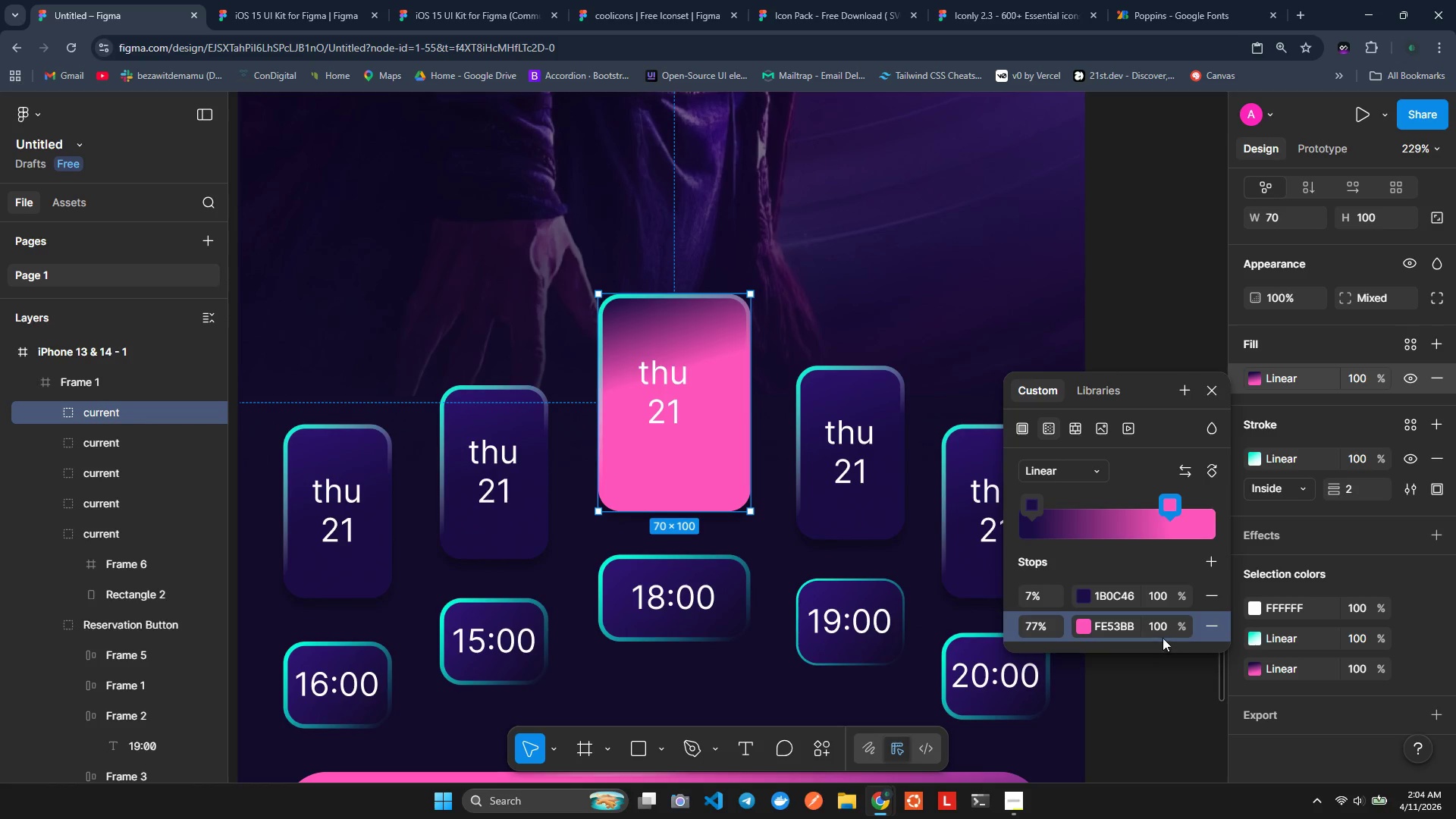 
mouse_move([1172, 635])
 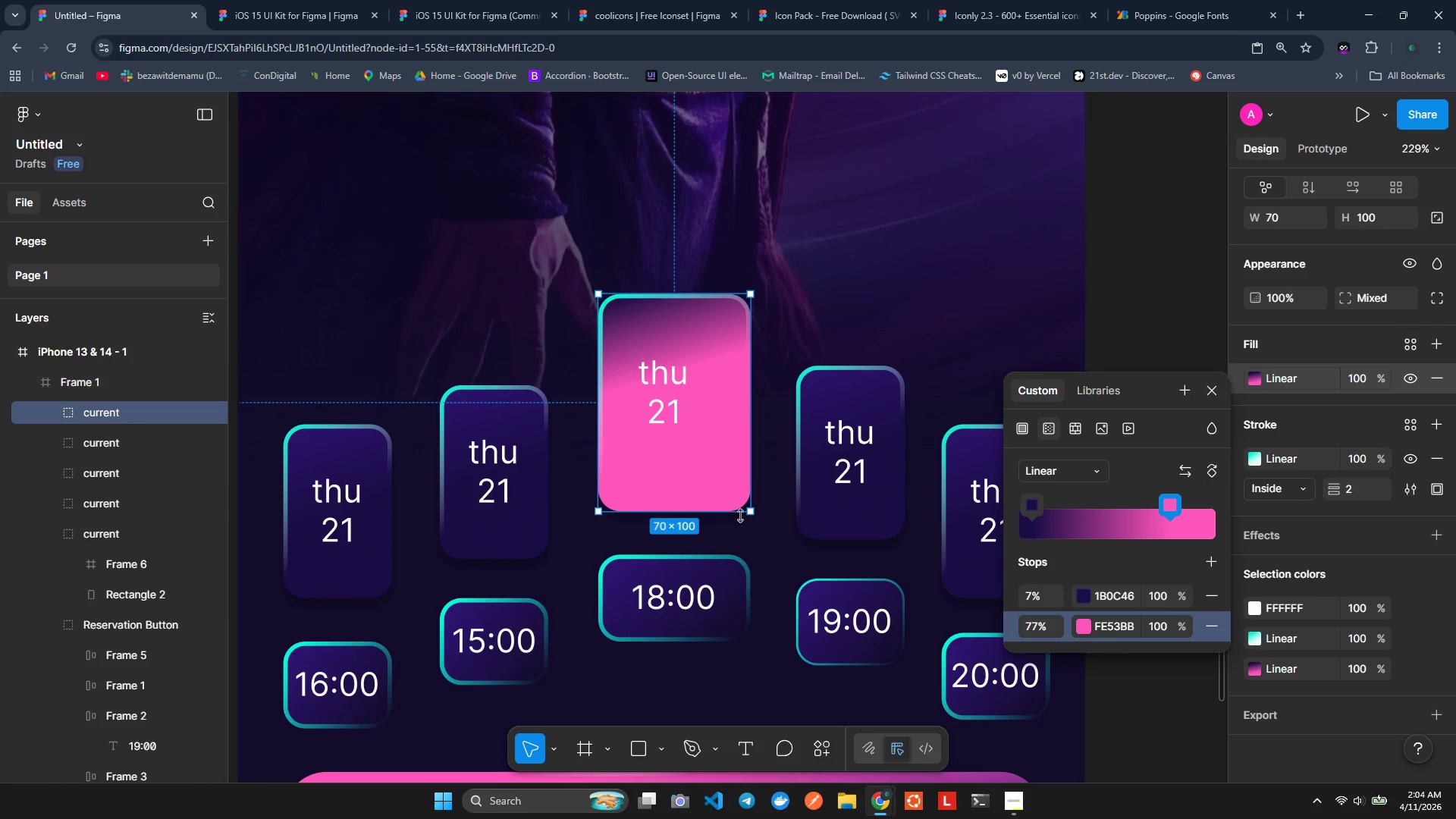 
wait(10.86)
 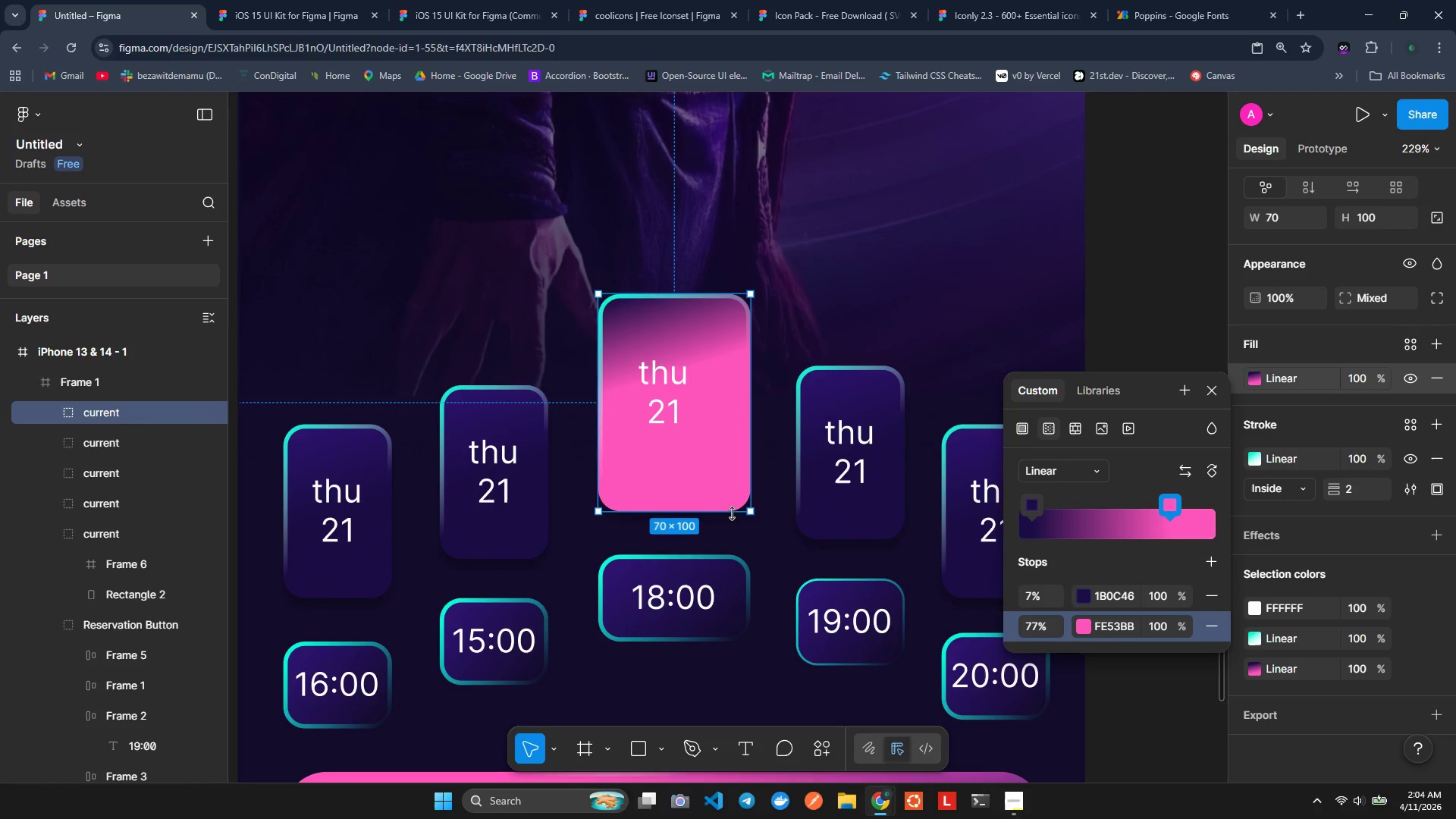 
key(Control+Z)
 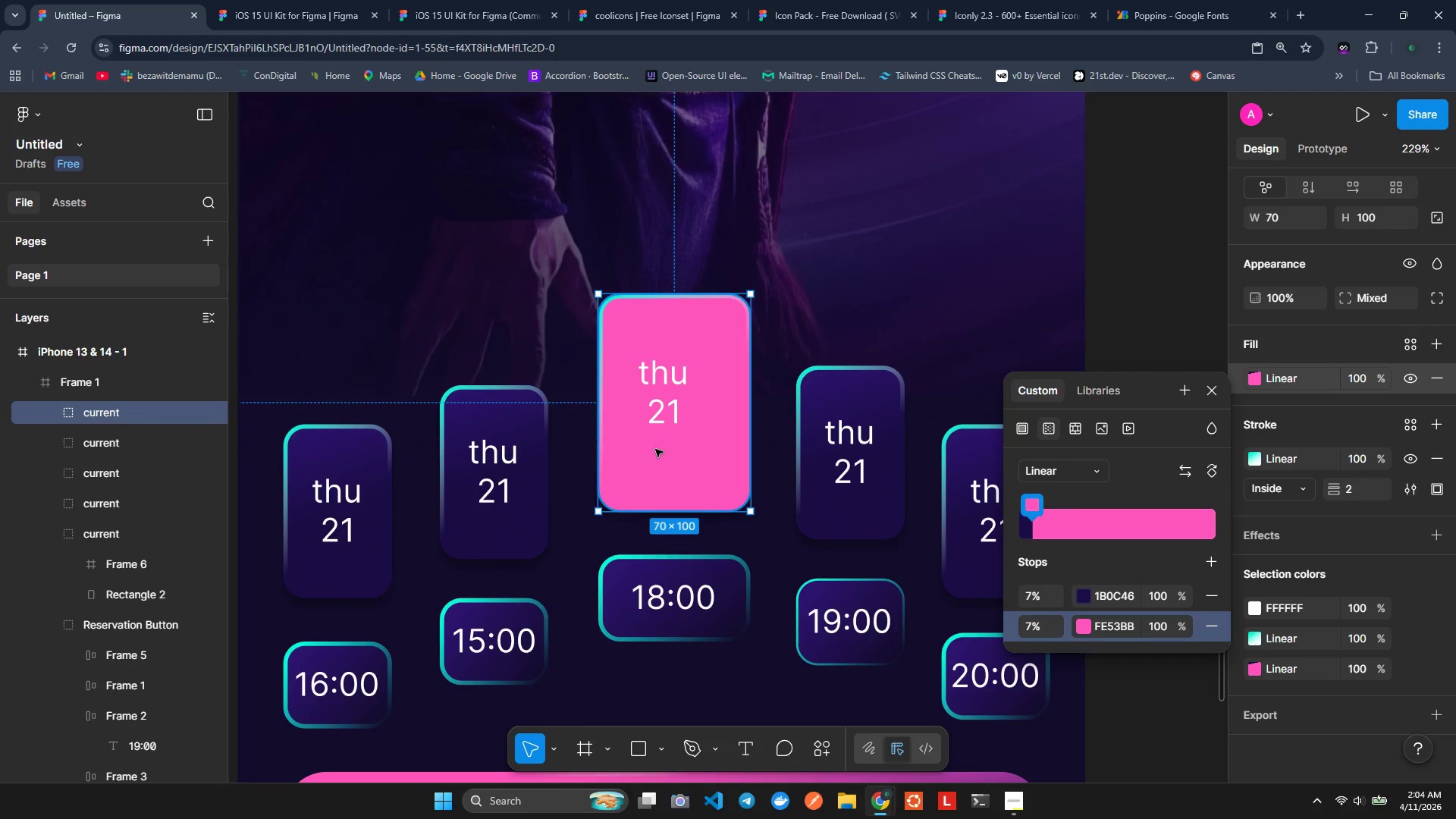 
key(Control+Z)
 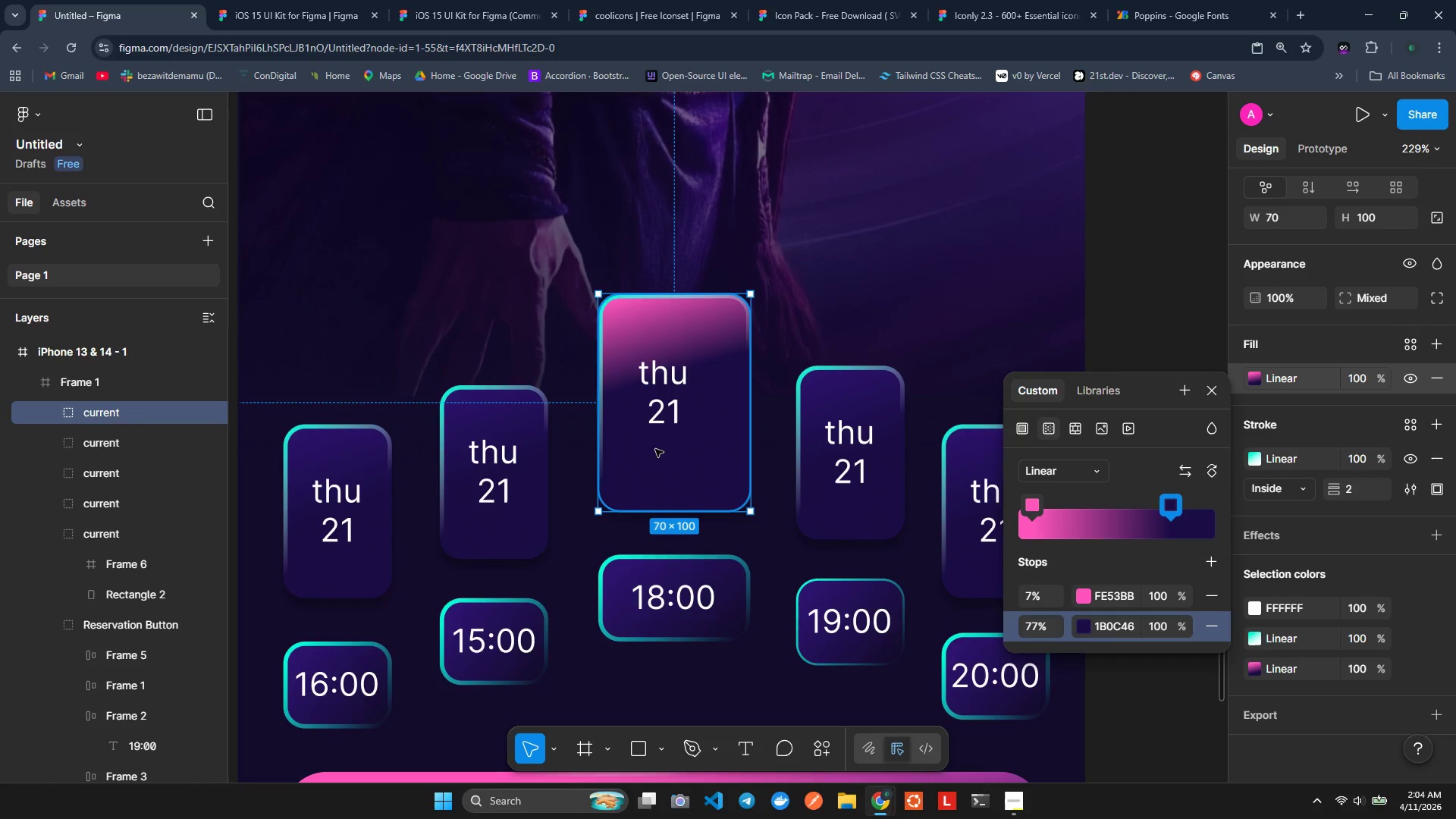 
key(Control+Z)
 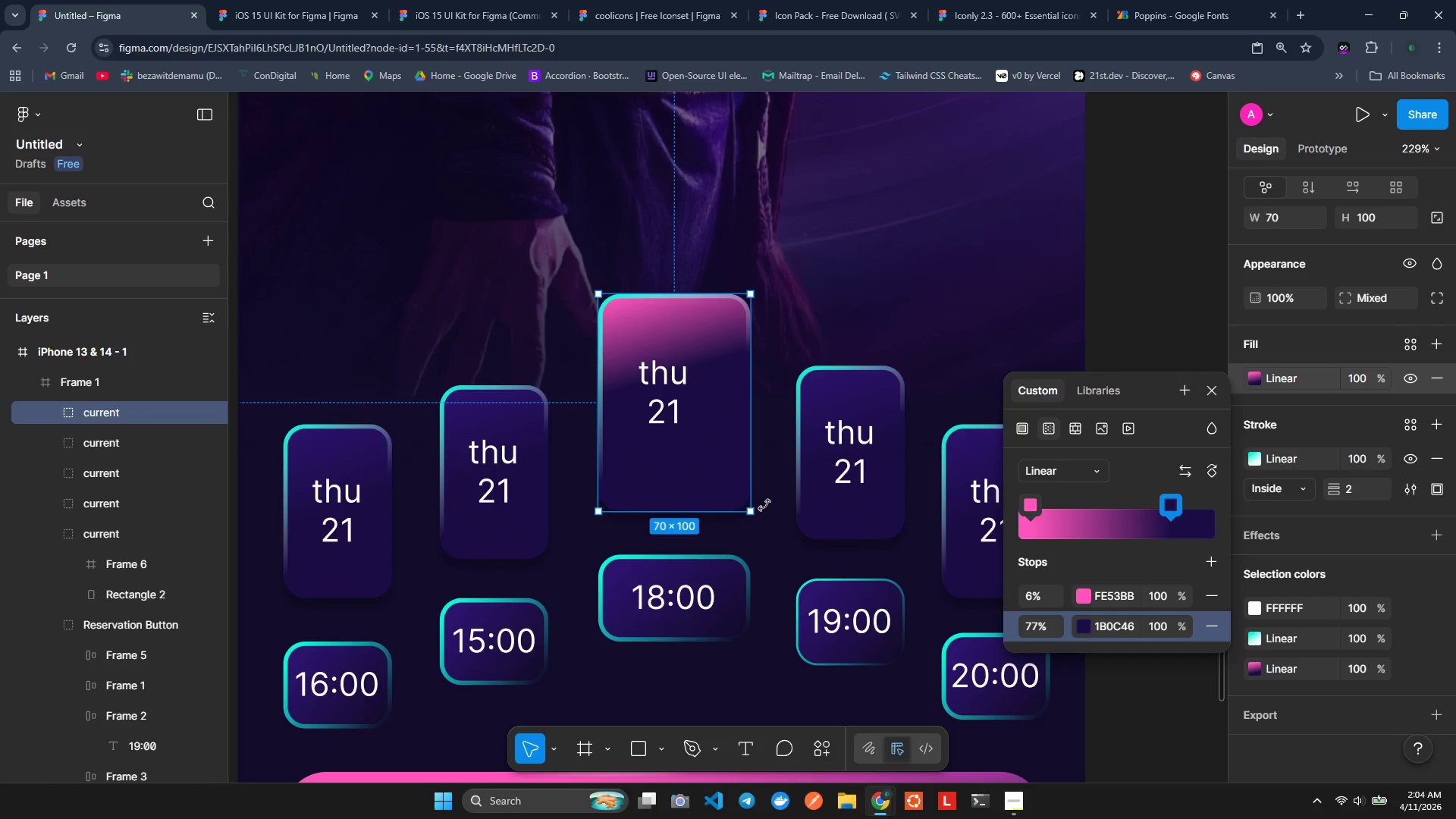 
key(Control+Z)
 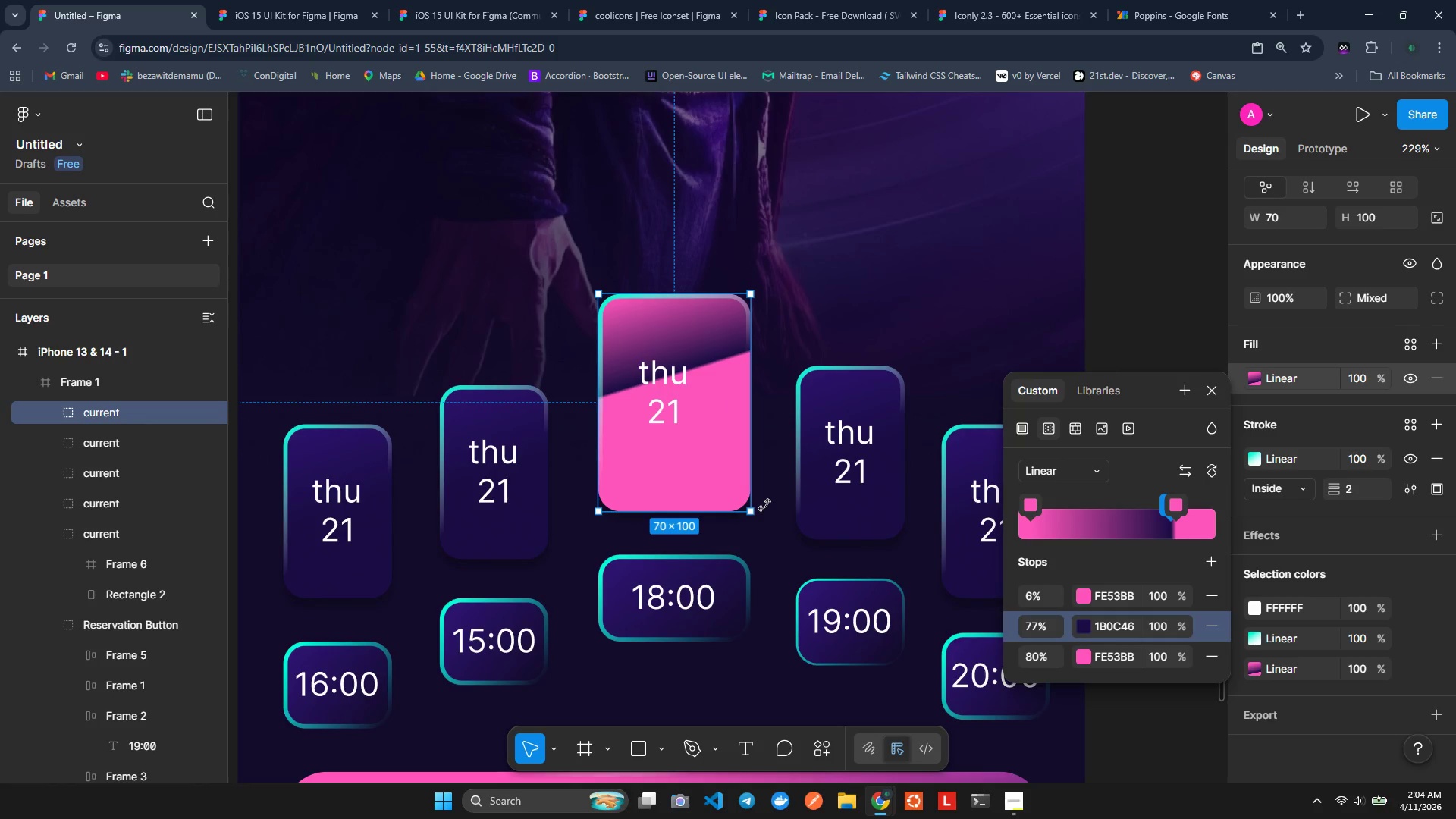 
key(Control+Z)
 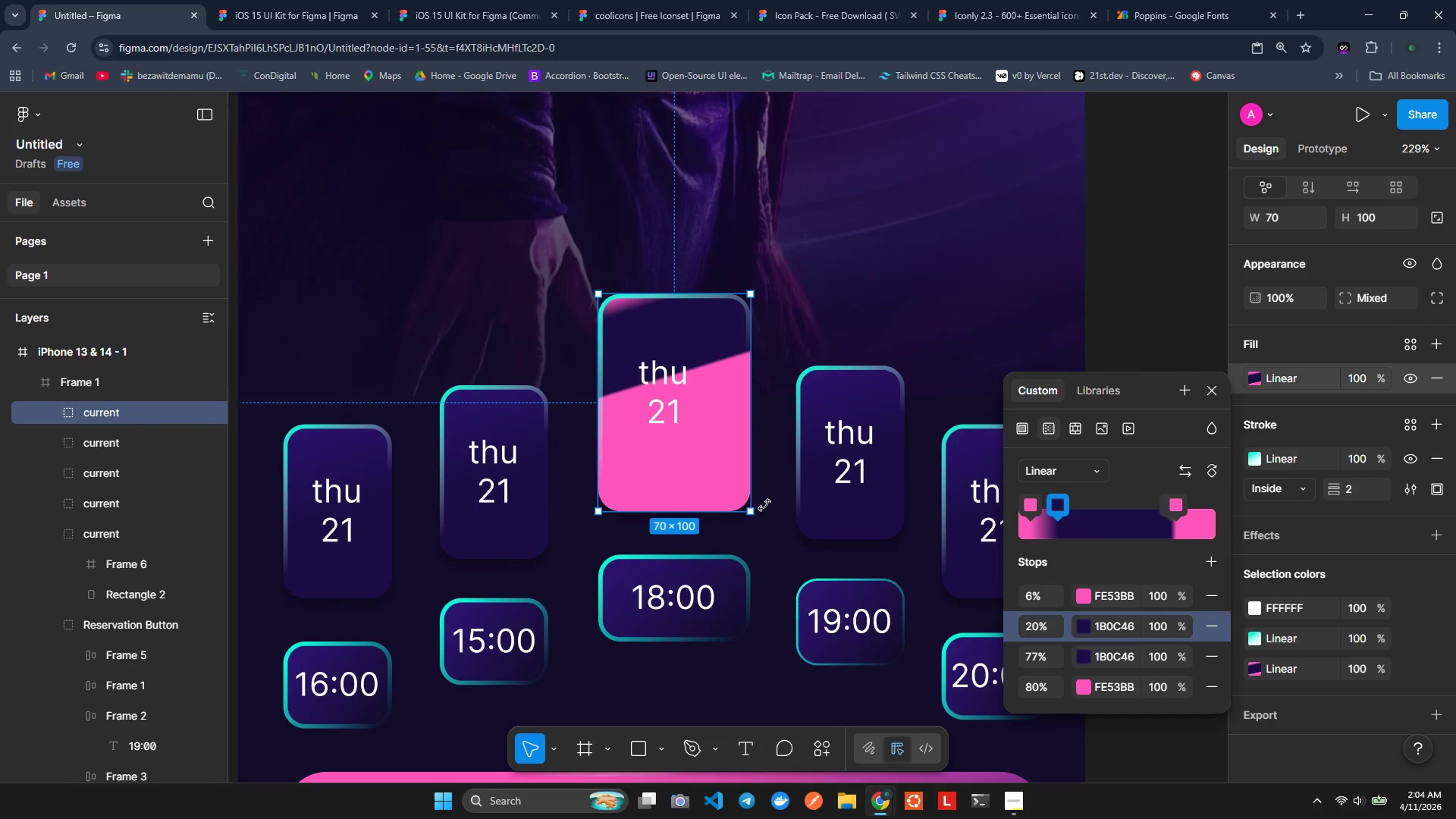 
key(Control+Z)
 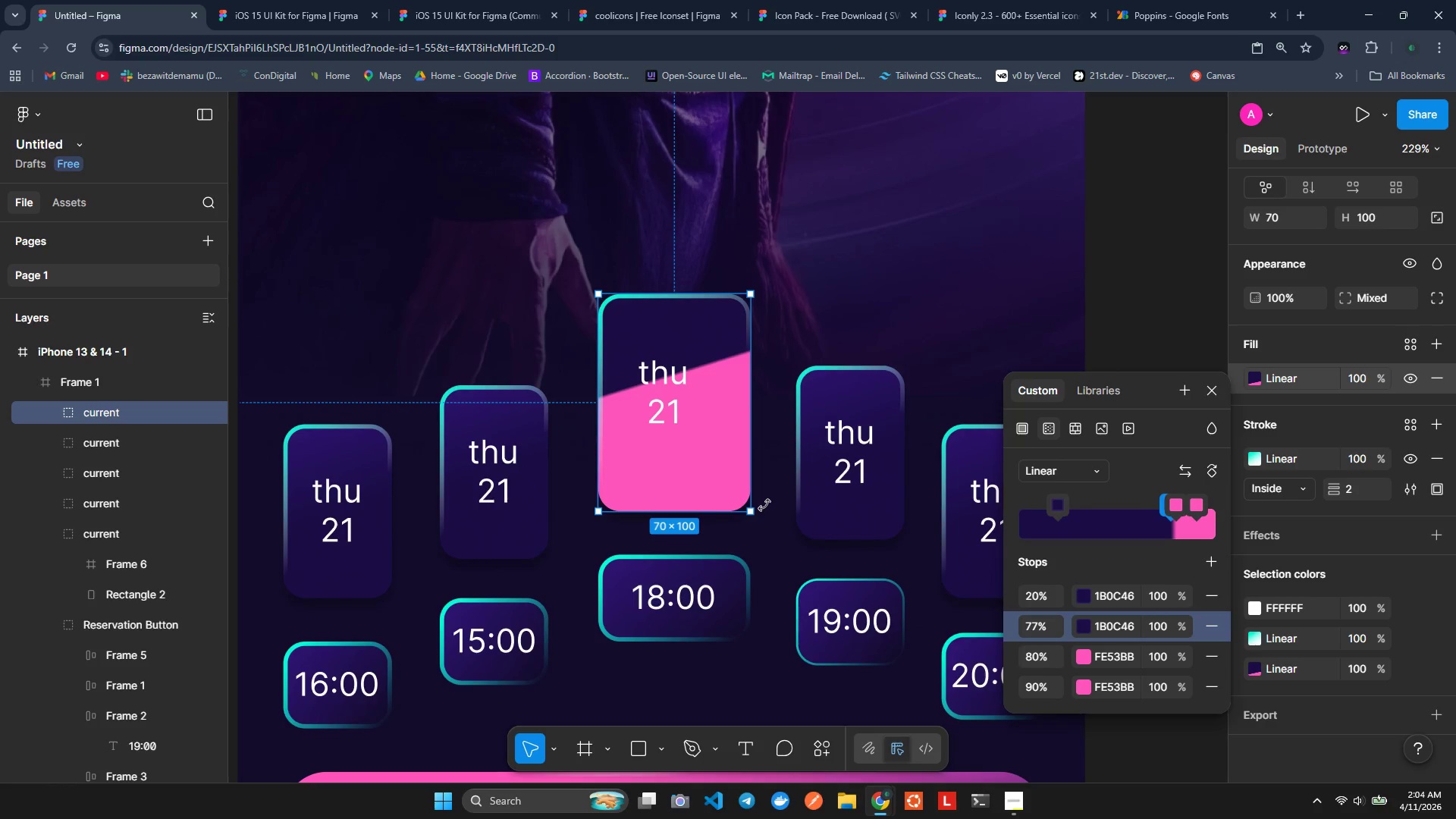 
key(Control+Z)
 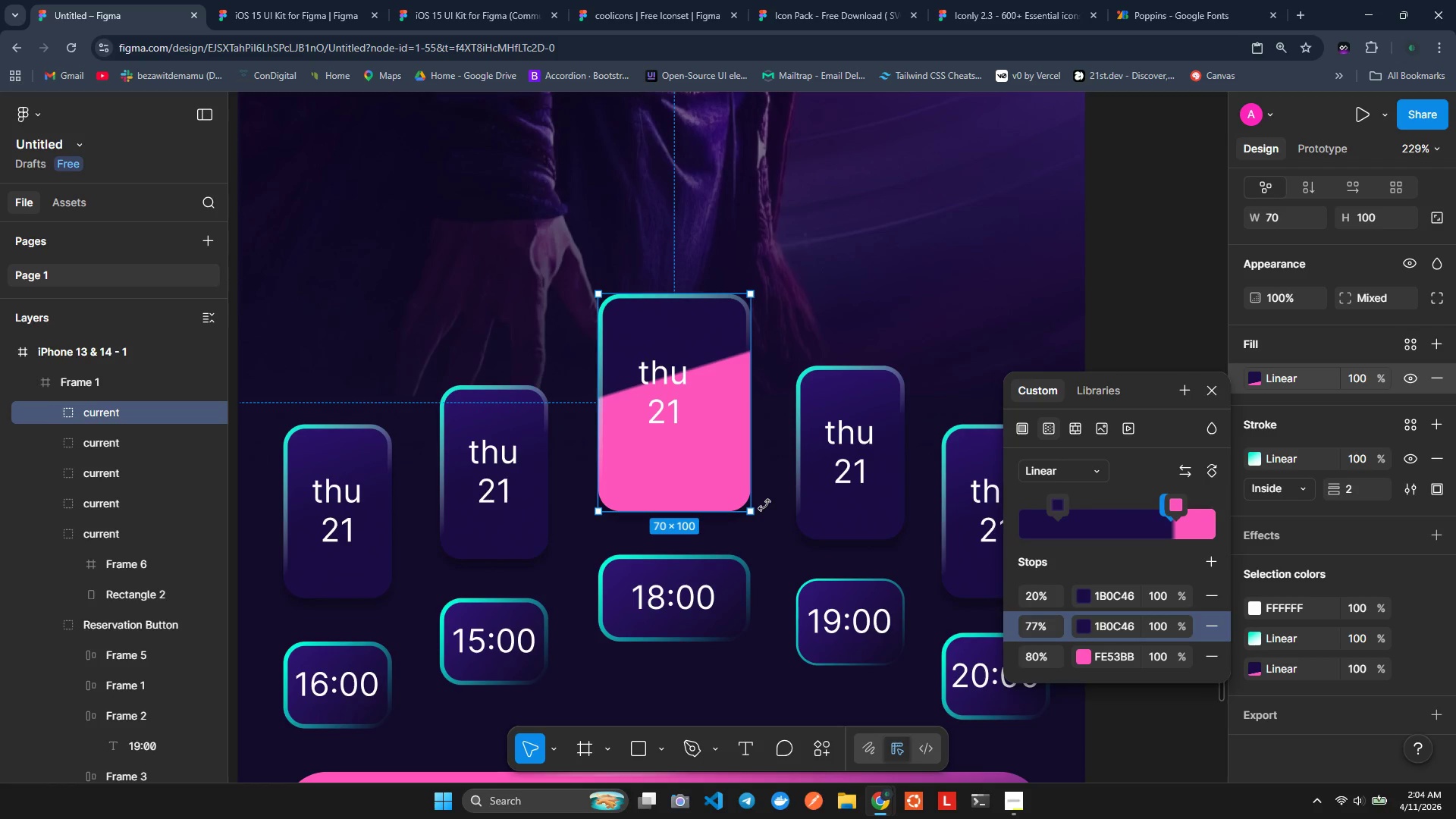 
key(Control+Z)
 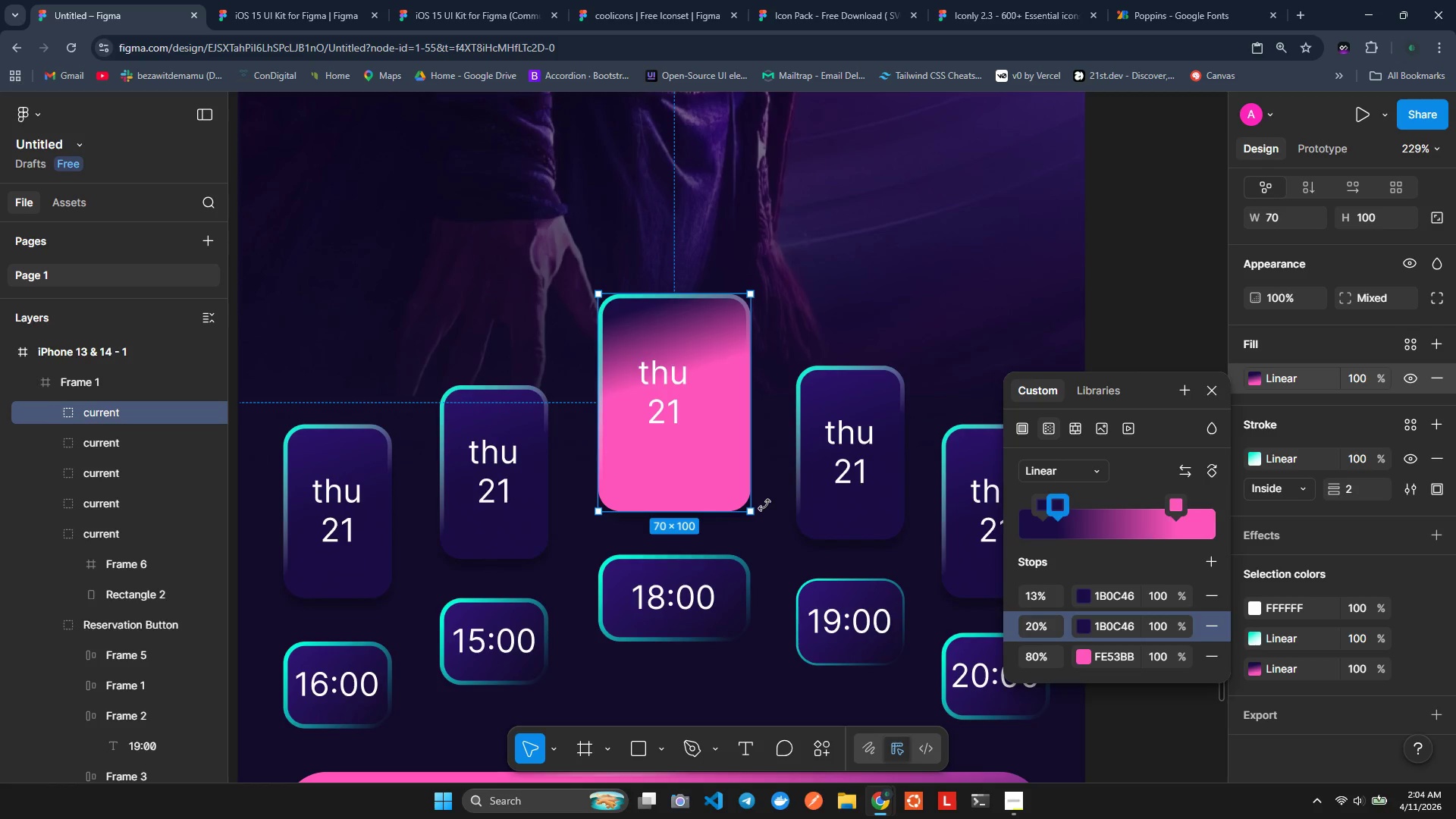 
key(Control+Z)
 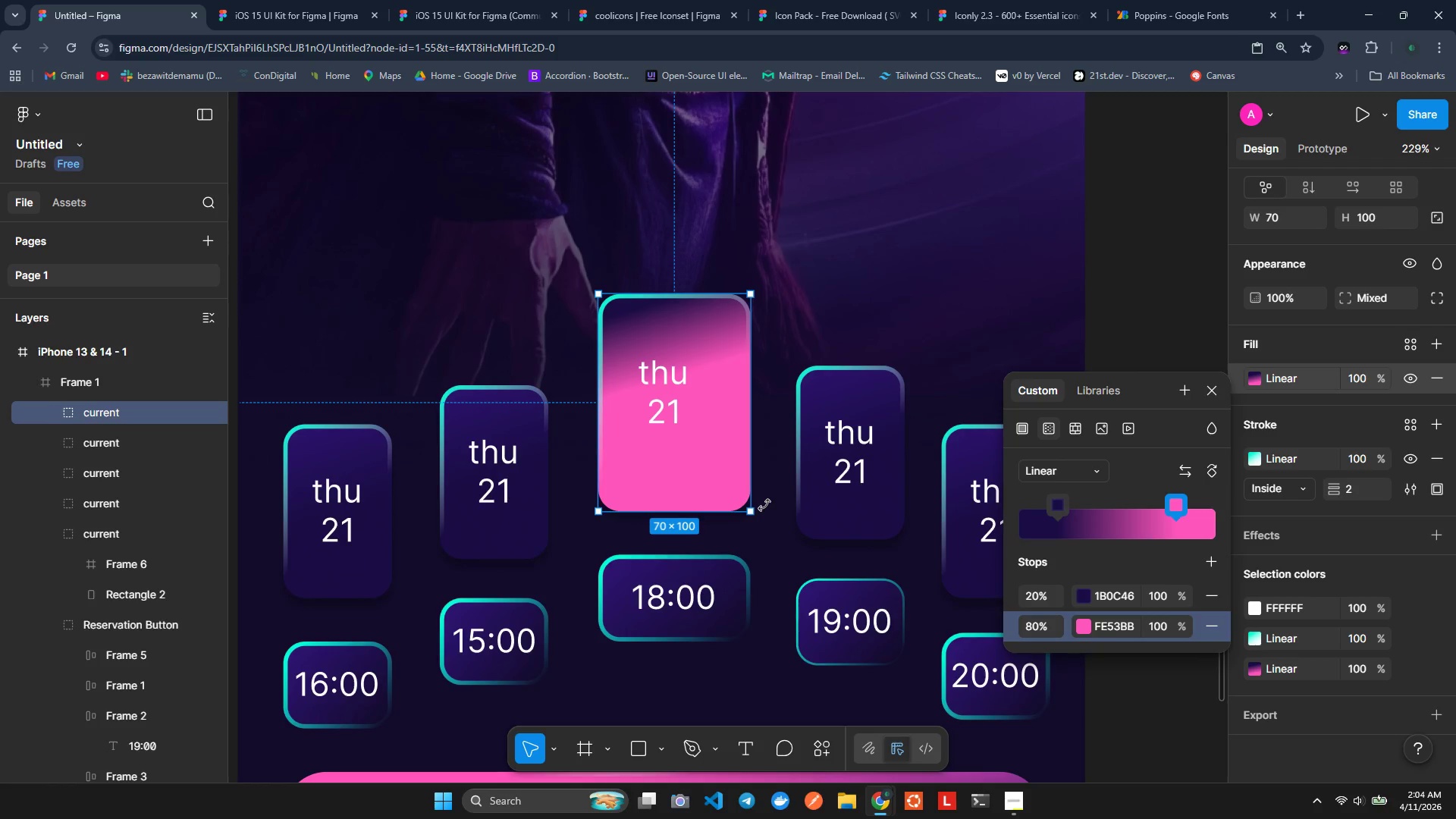 
key(Control+Z)
 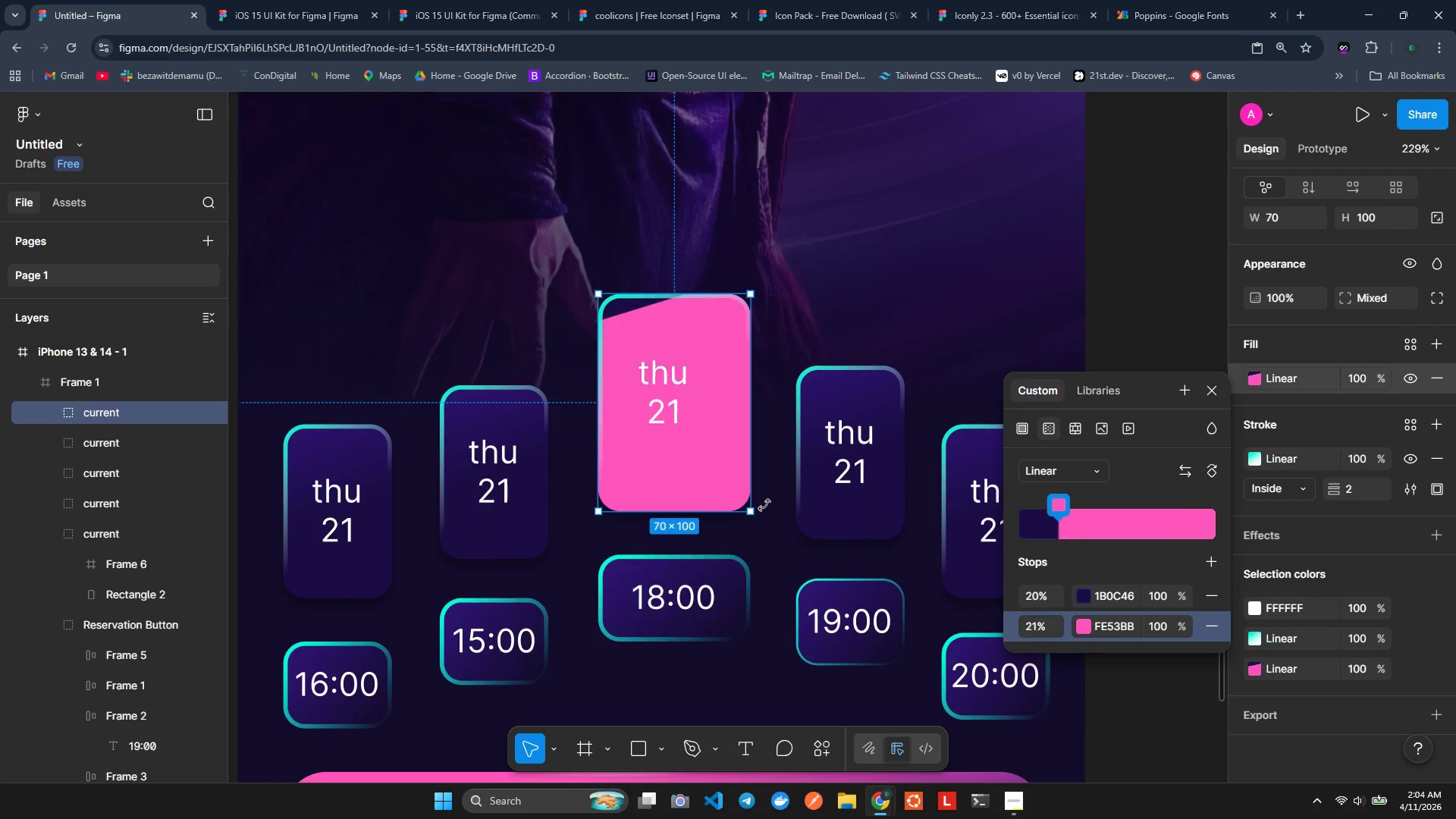 
key(Control+Z)
 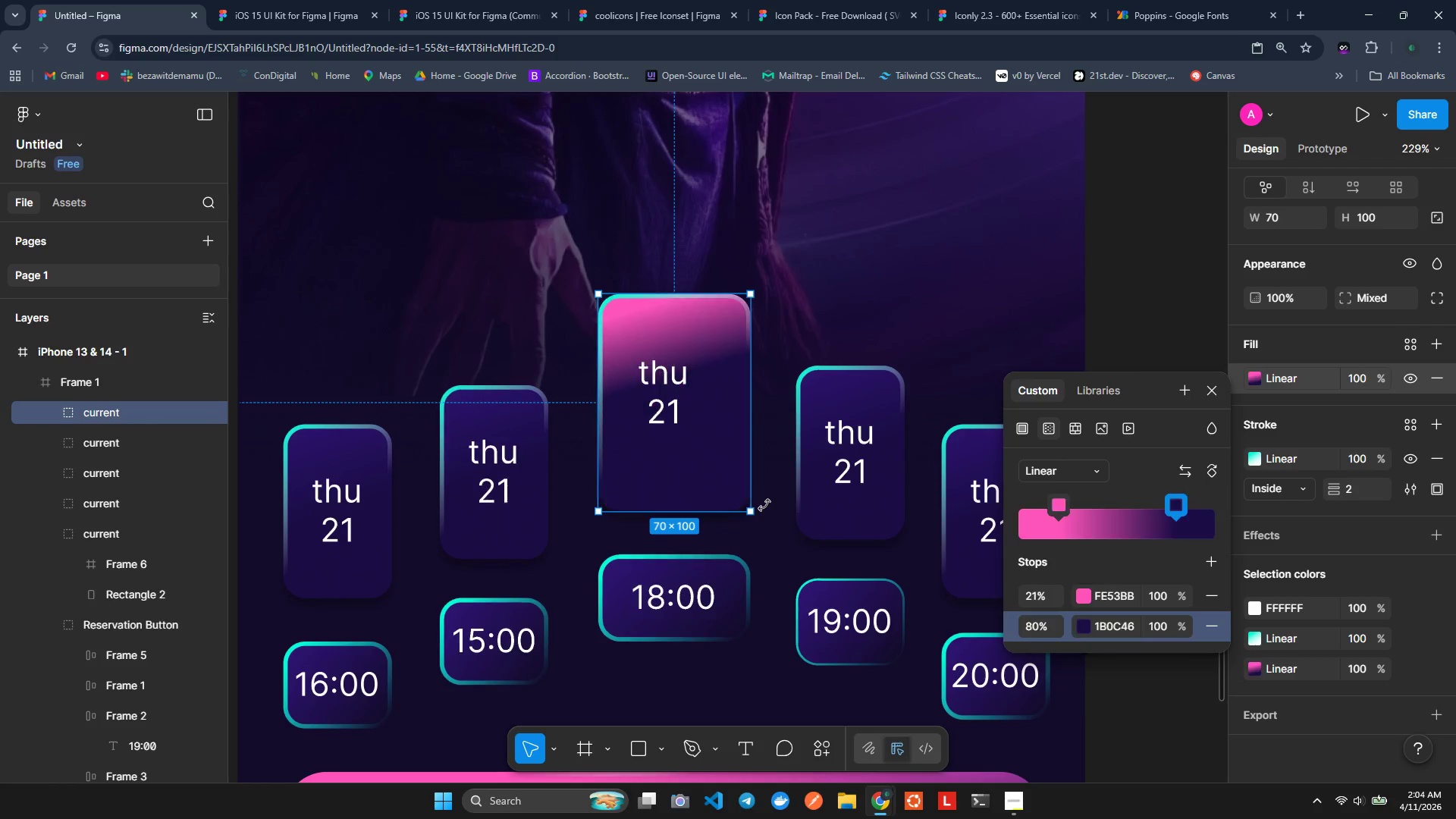 
key(Control+Z)
 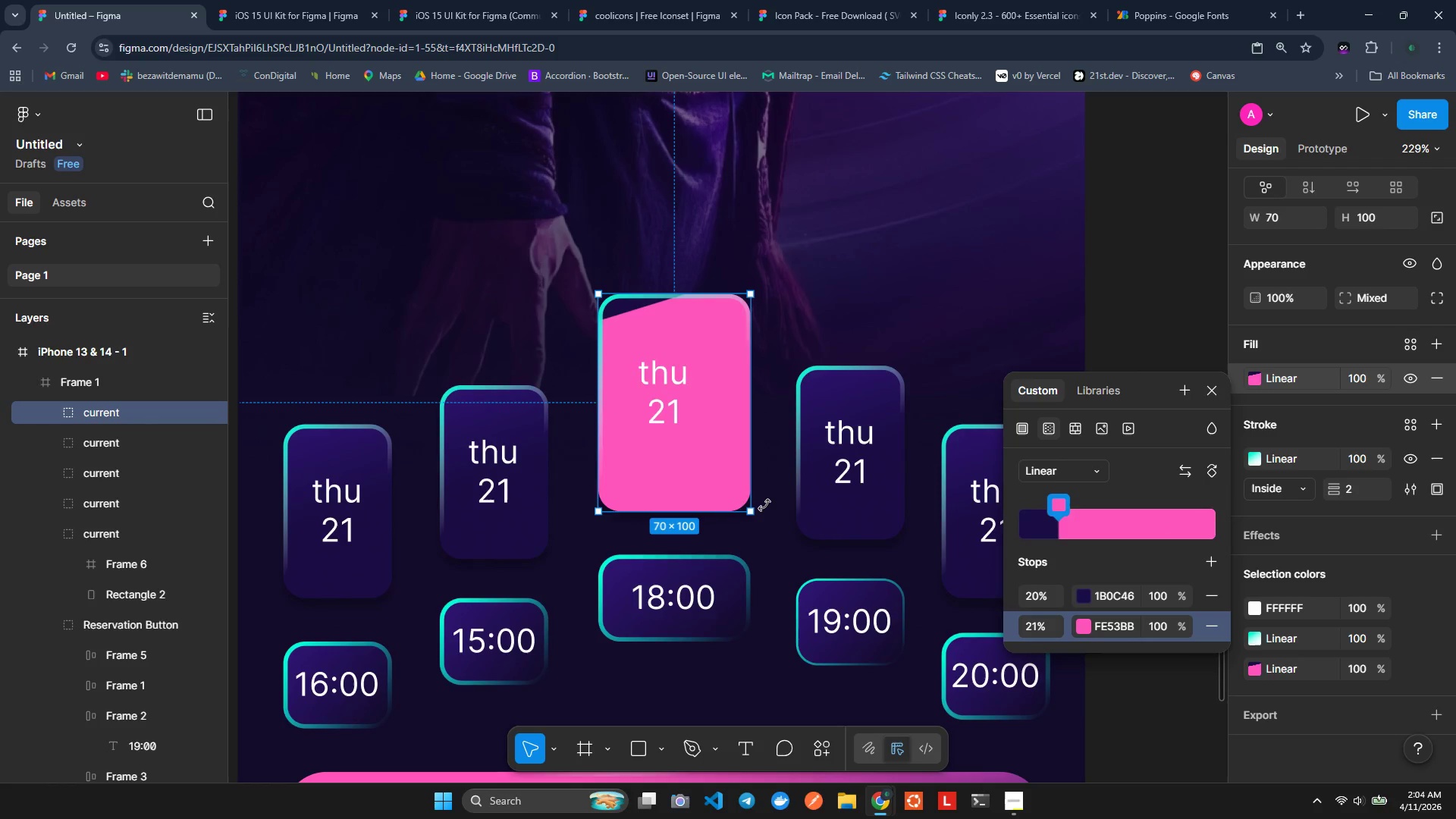 
key(Control+Z)
 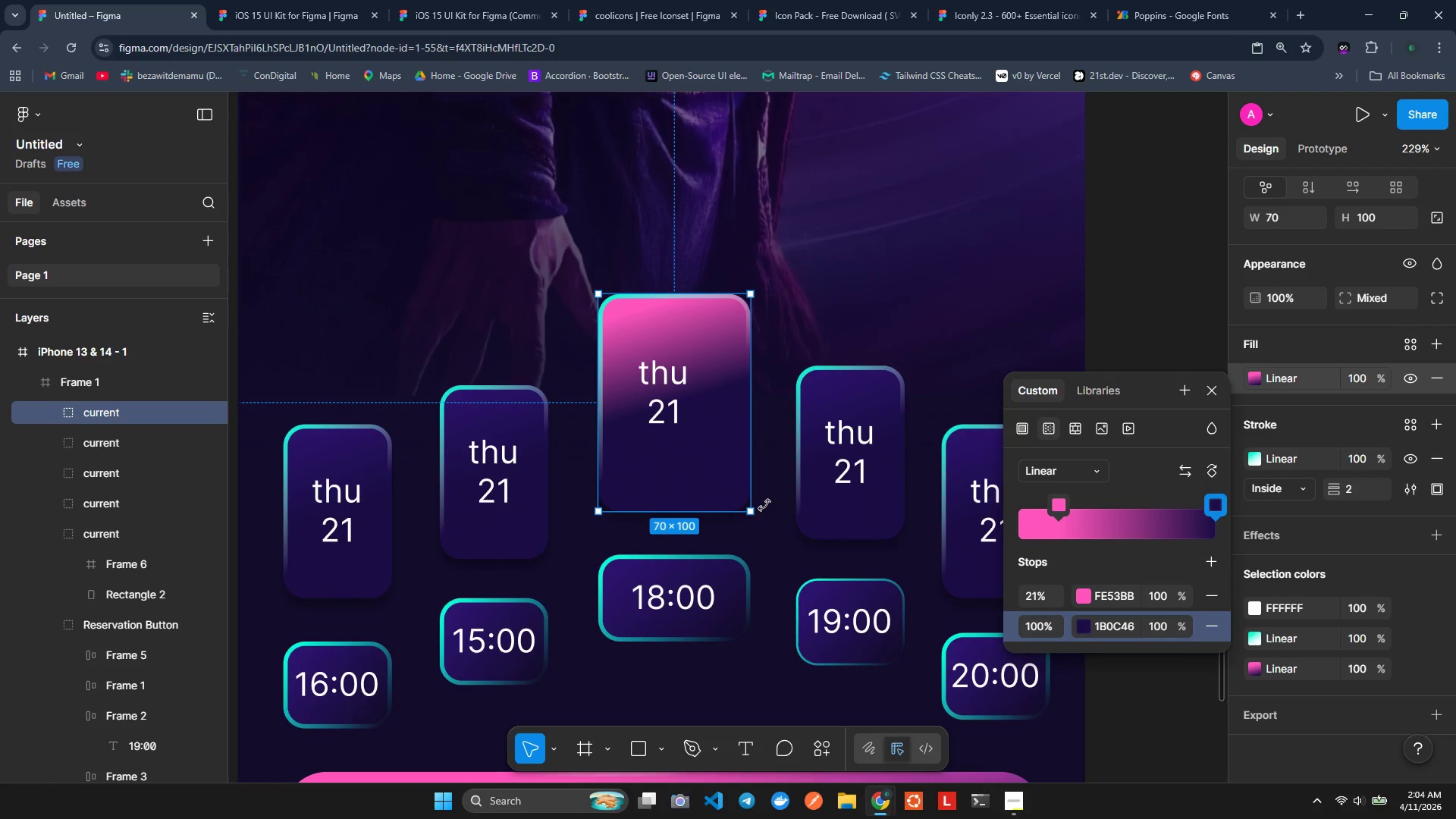 
key(Control+Z)
 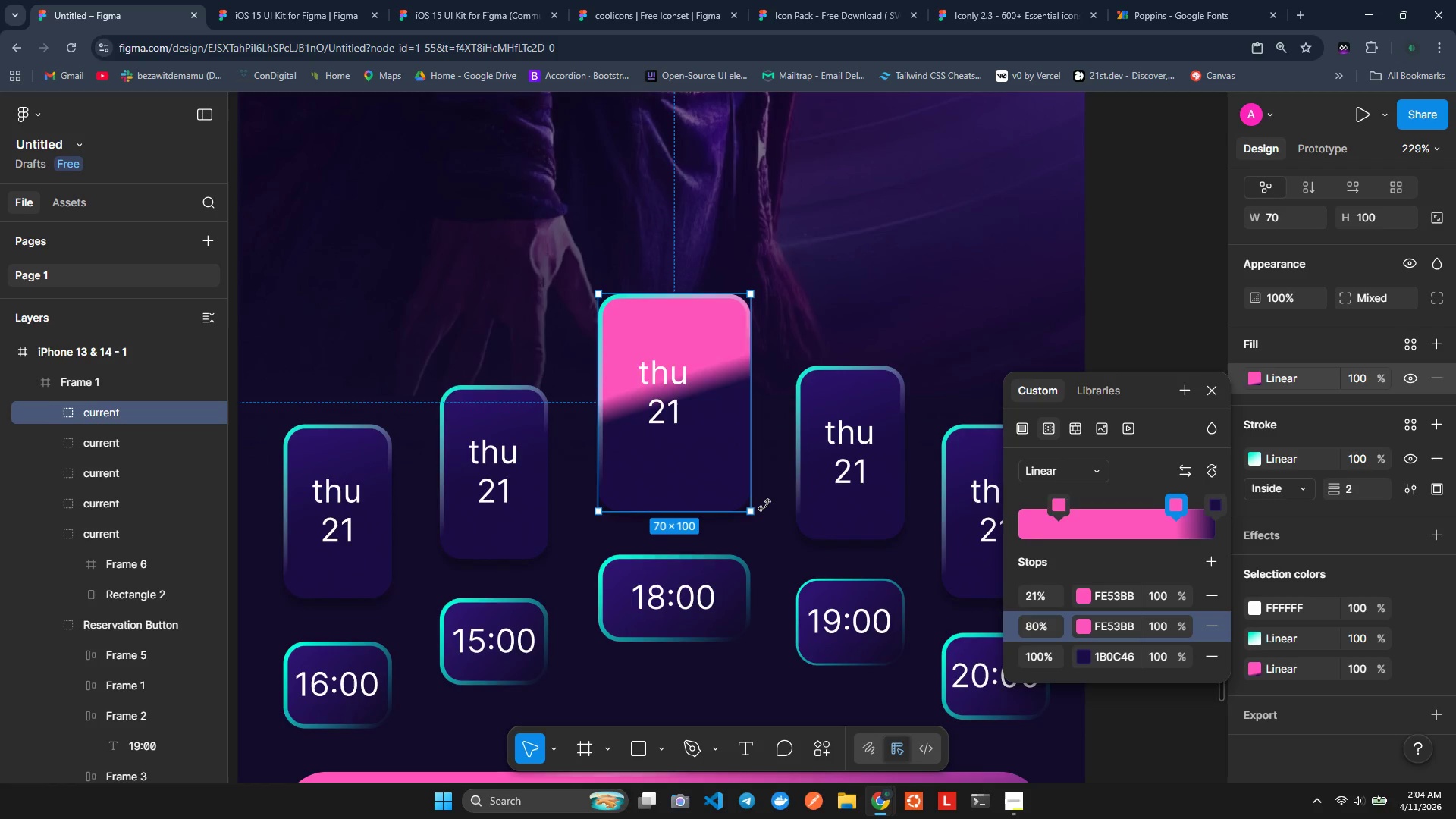 
key(Control+Z)
 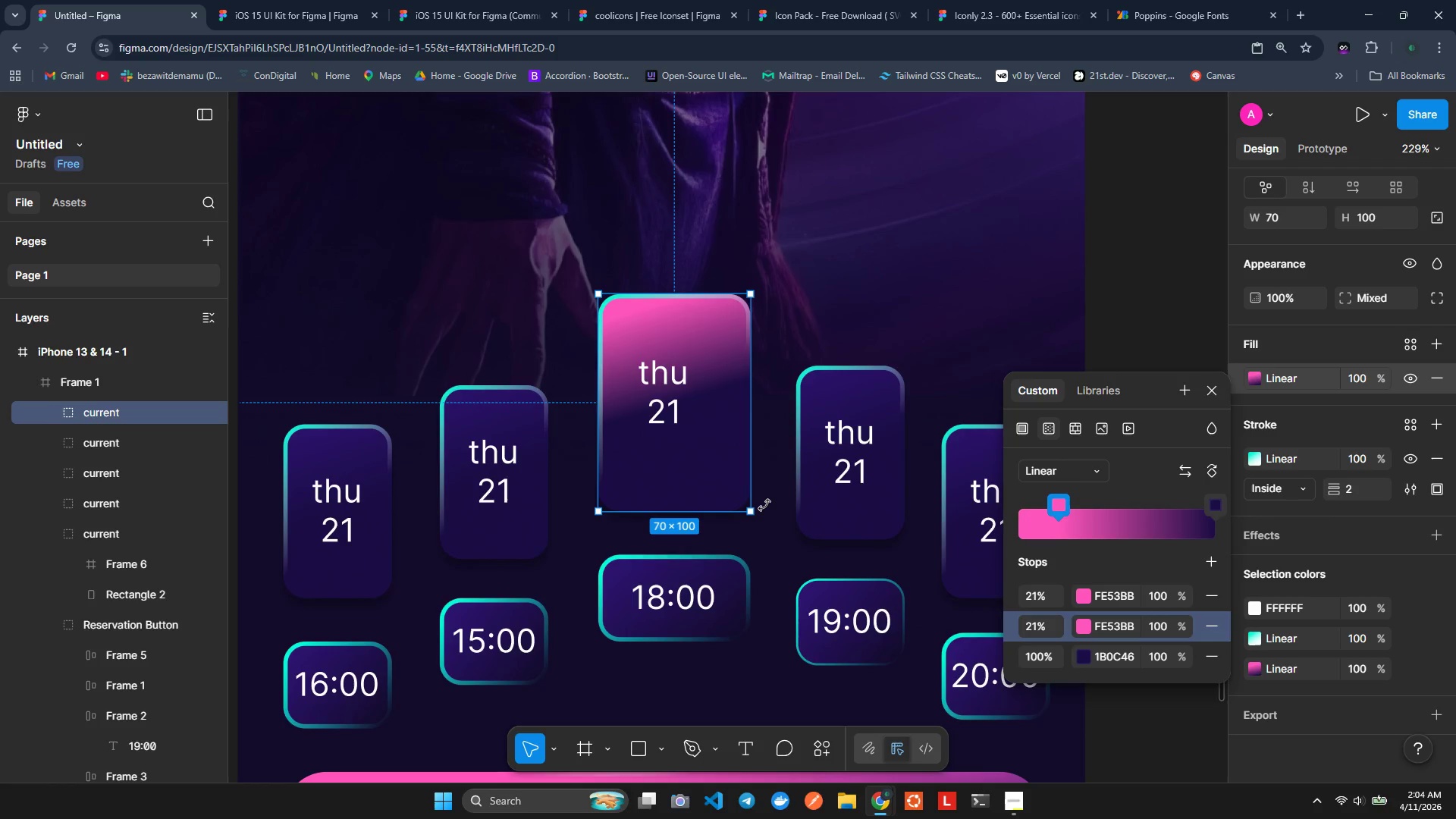 
key(Control+Z)
 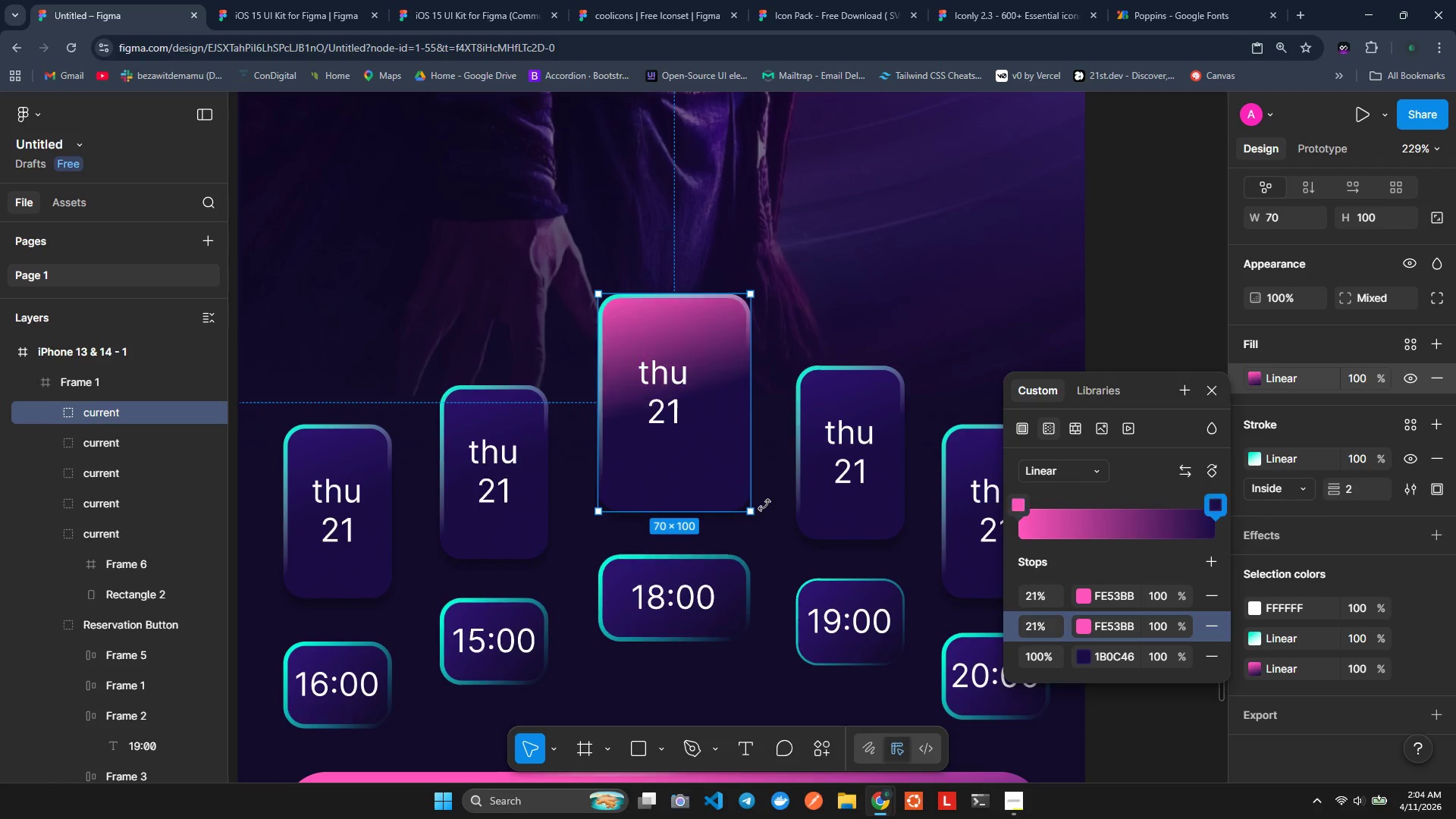 
key(Control+Z)
 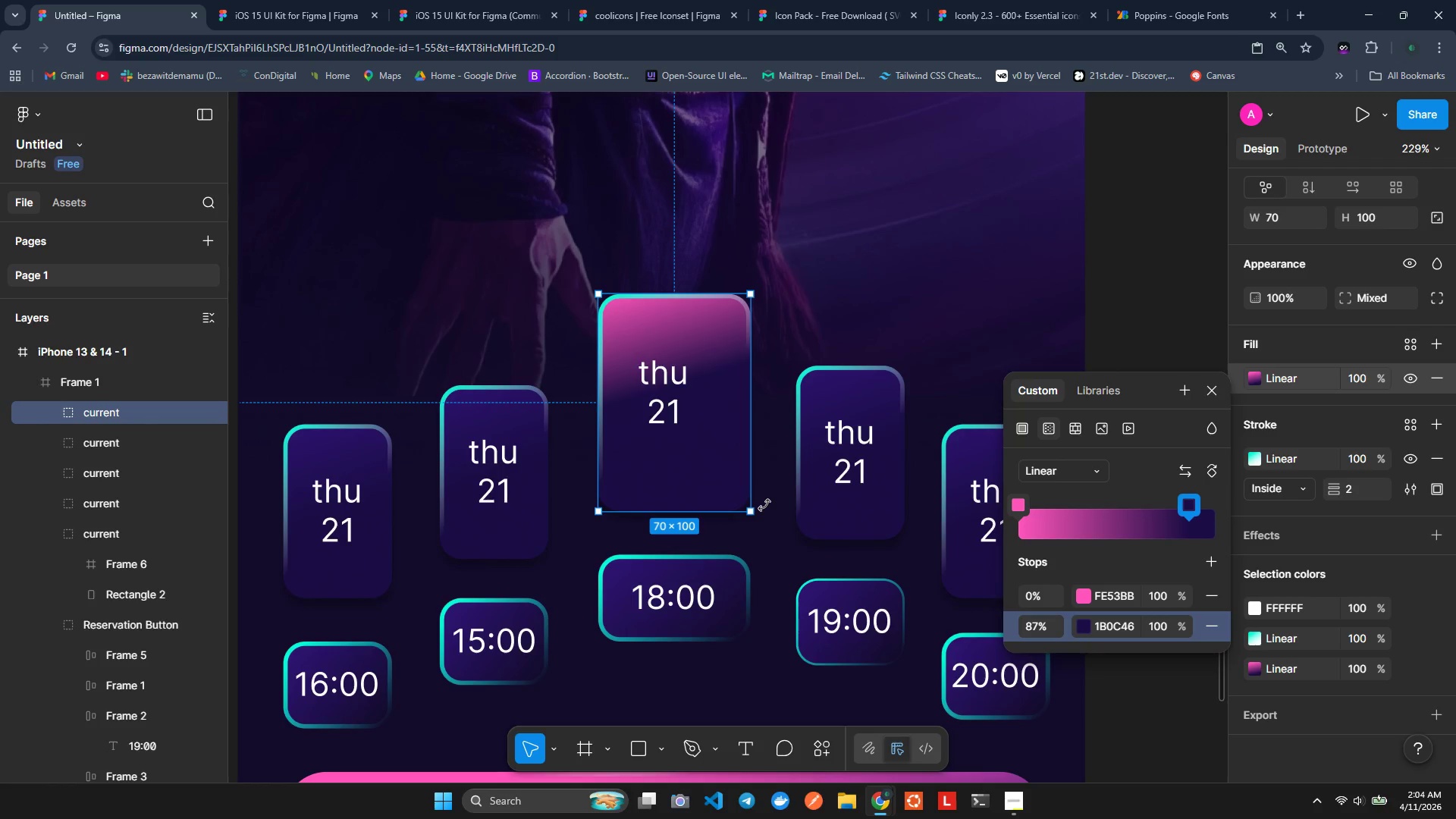 
key(Control+Z)
 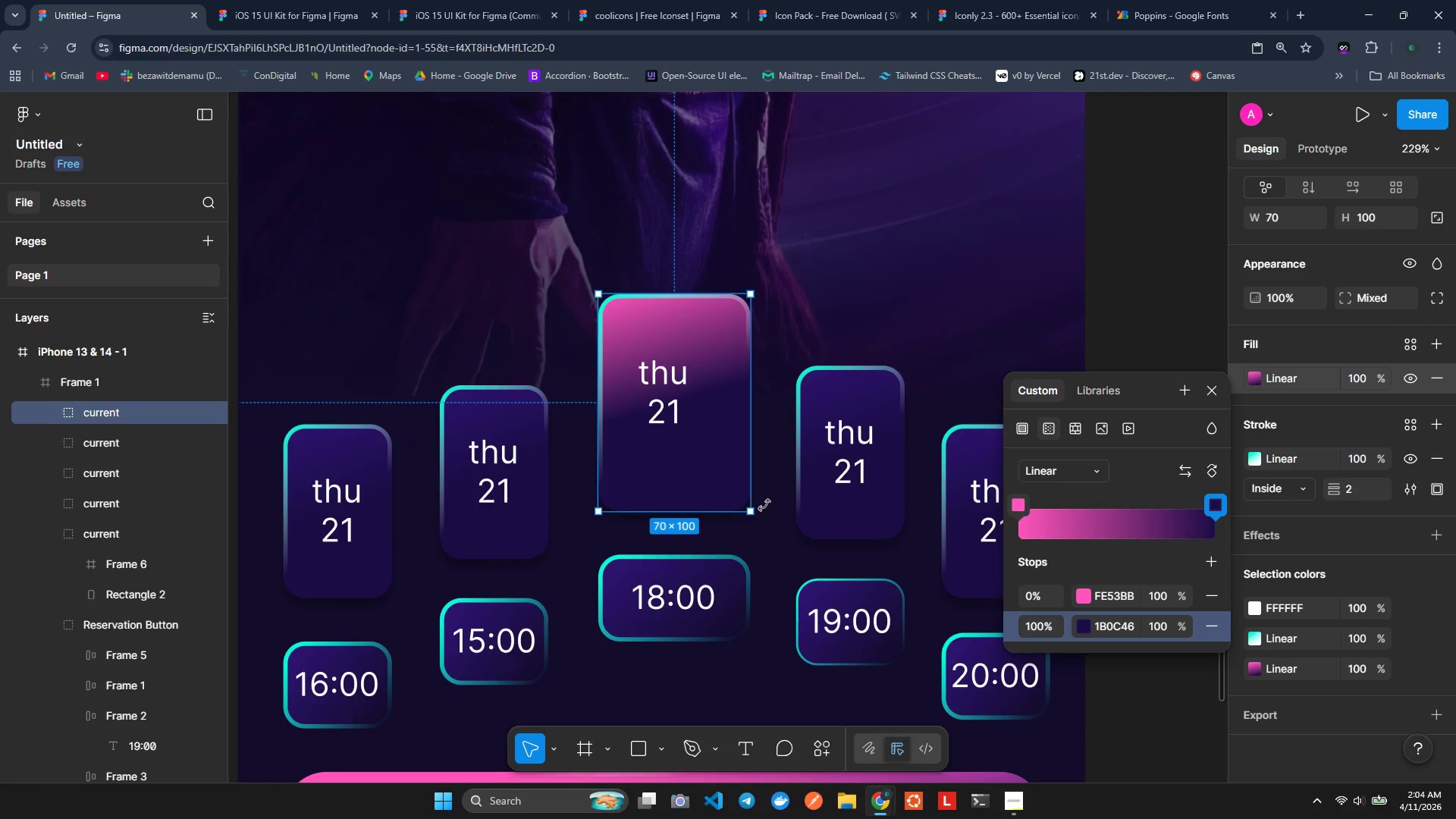 
key(Control+Z)
 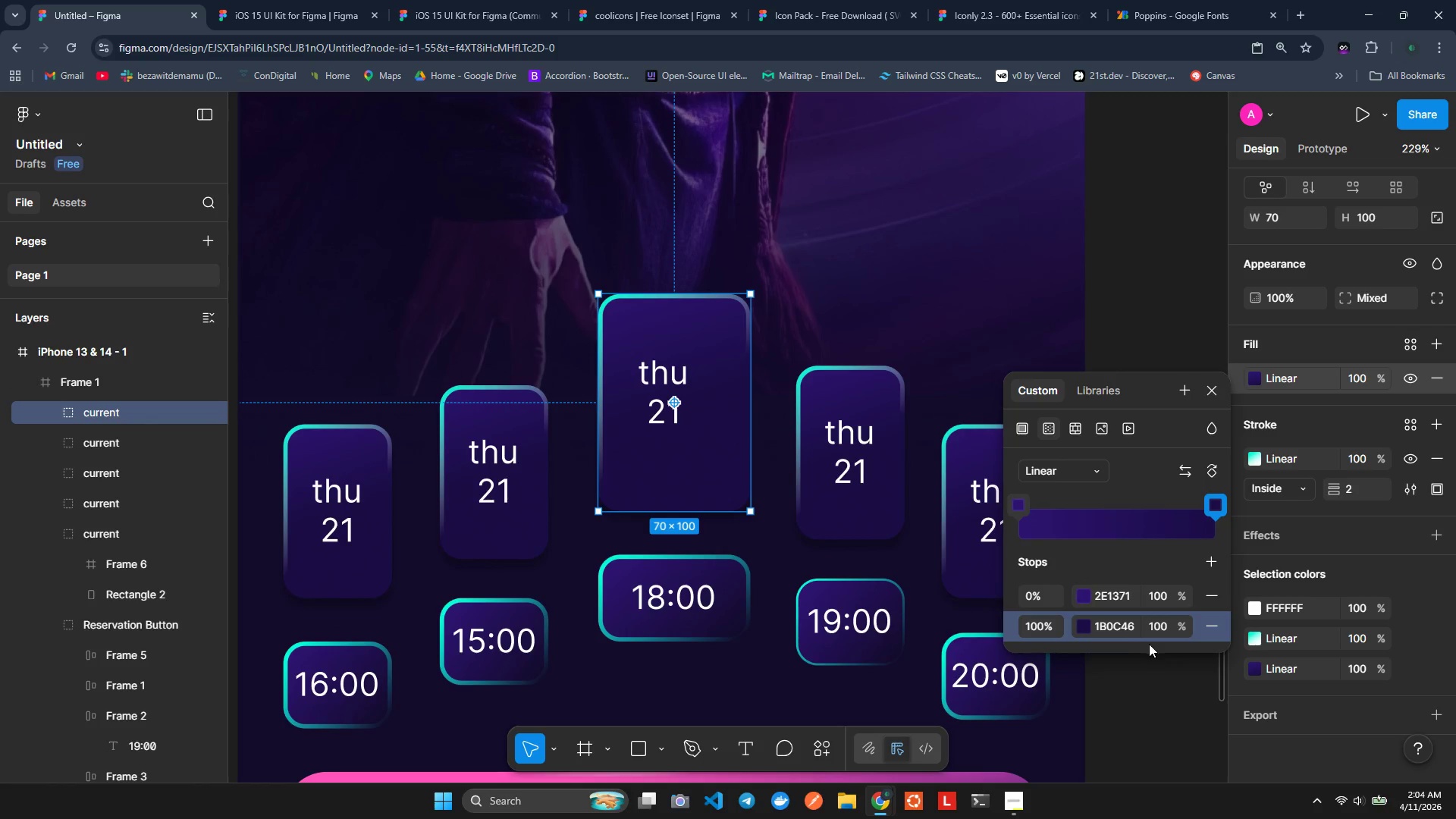 
scroll: coordinate [905, 371], scroll_direction: down, amount: 3.0
 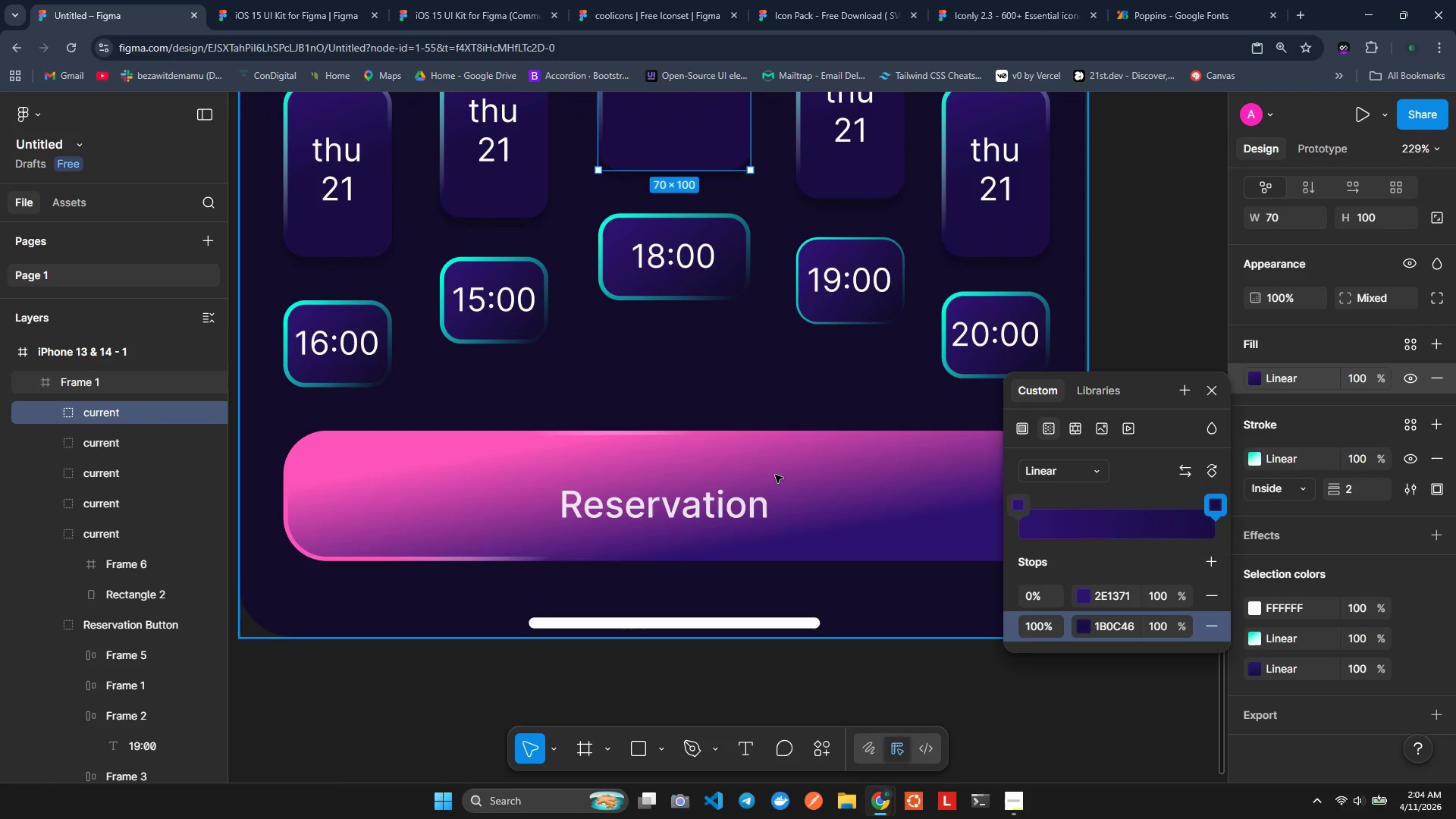 
left_click([775, 475])
 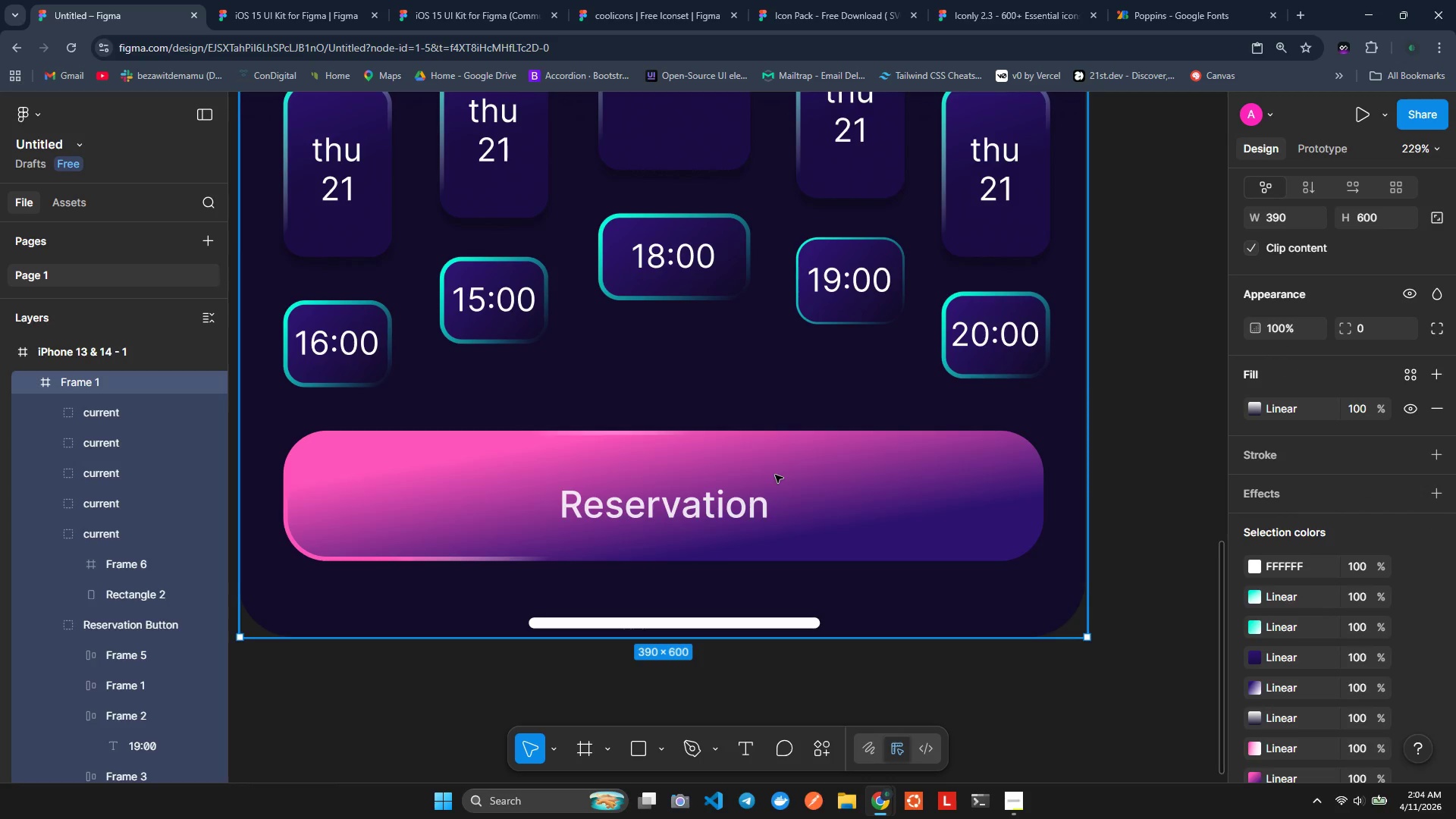 
left_click([767, 485])
 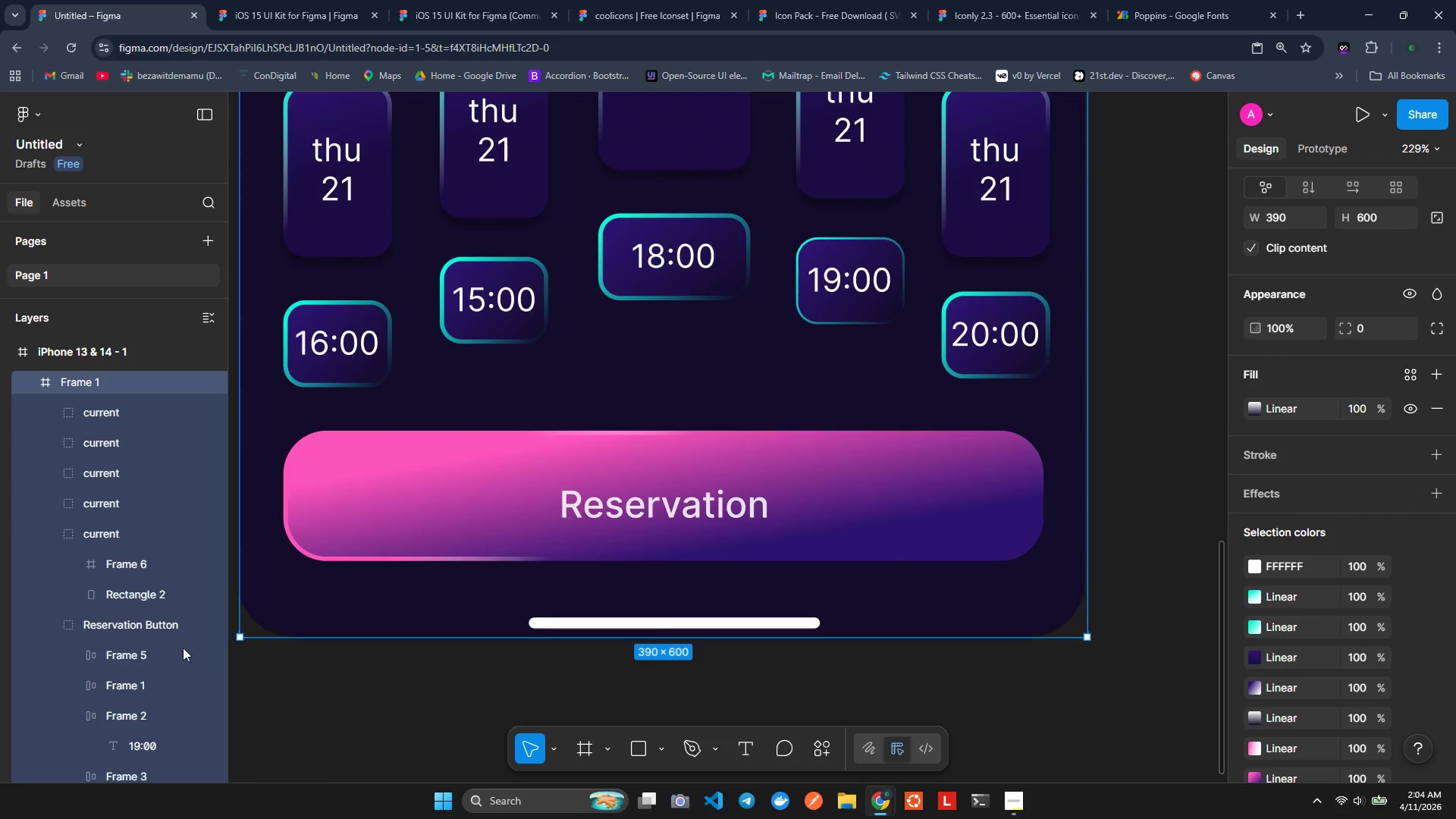 
scroll: coordinate [143, 608], scroll_direction: down, amount: 6.0
 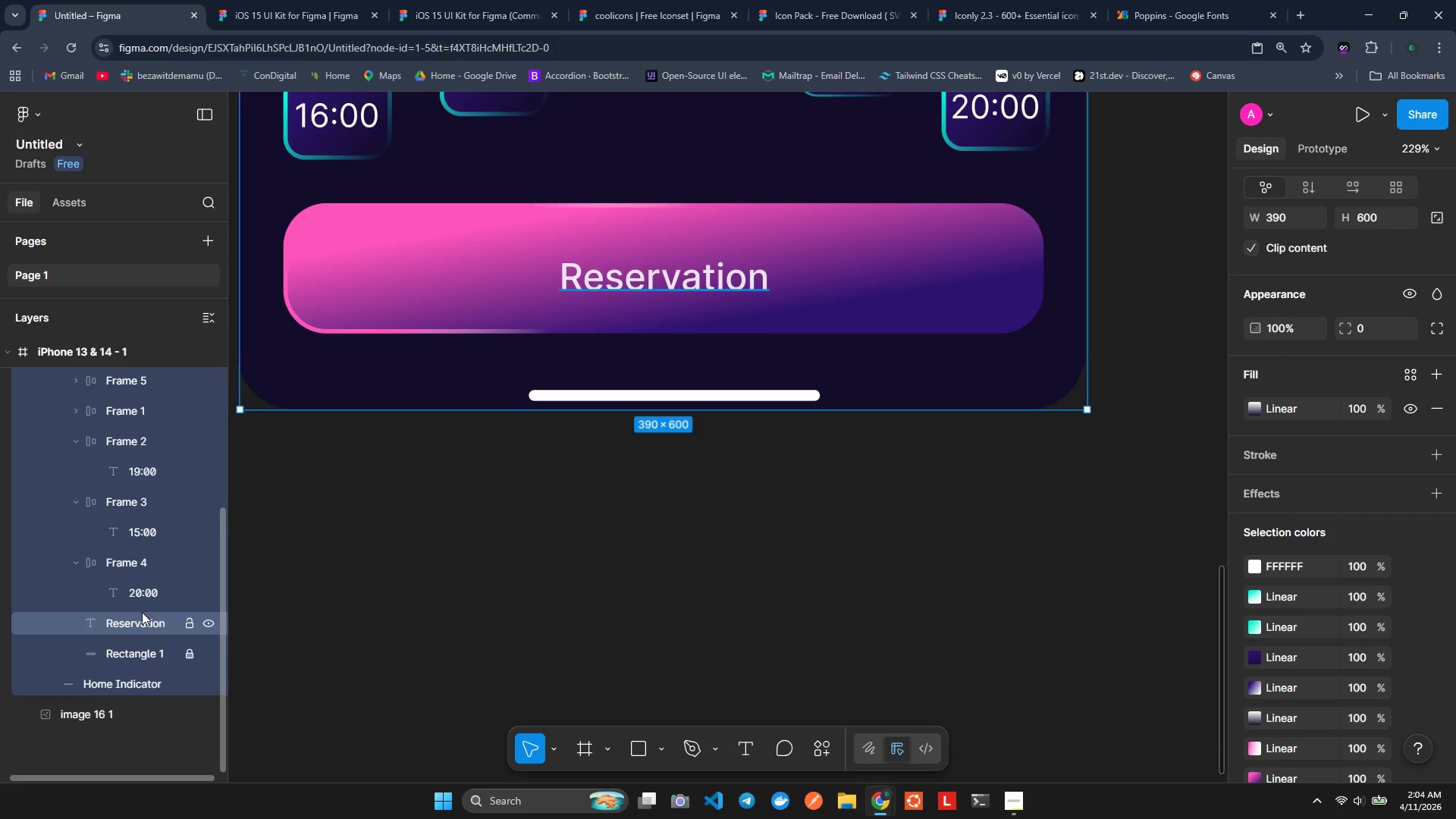 
left_click([141, 613])
 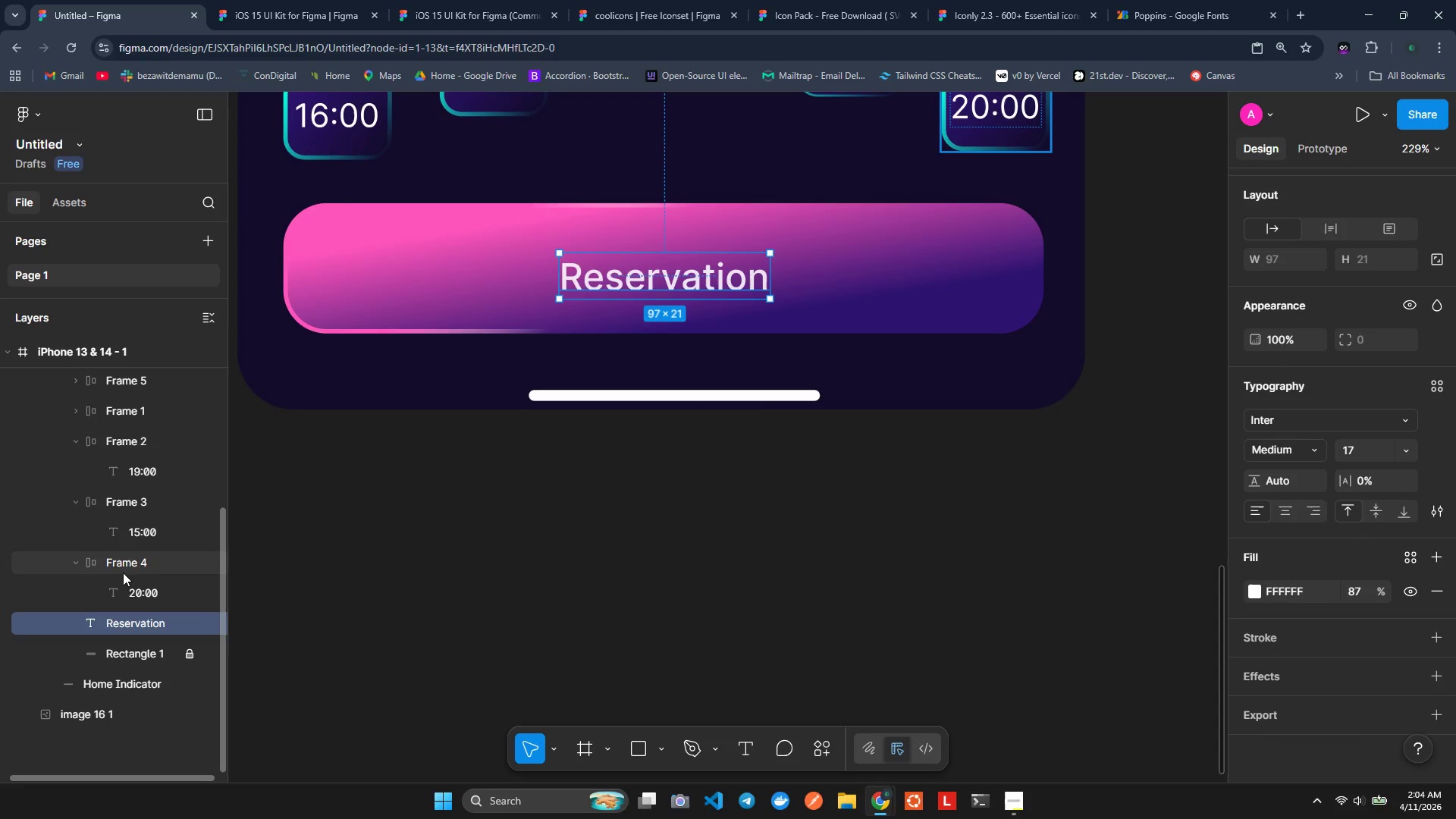 
left_click([127, 657])
 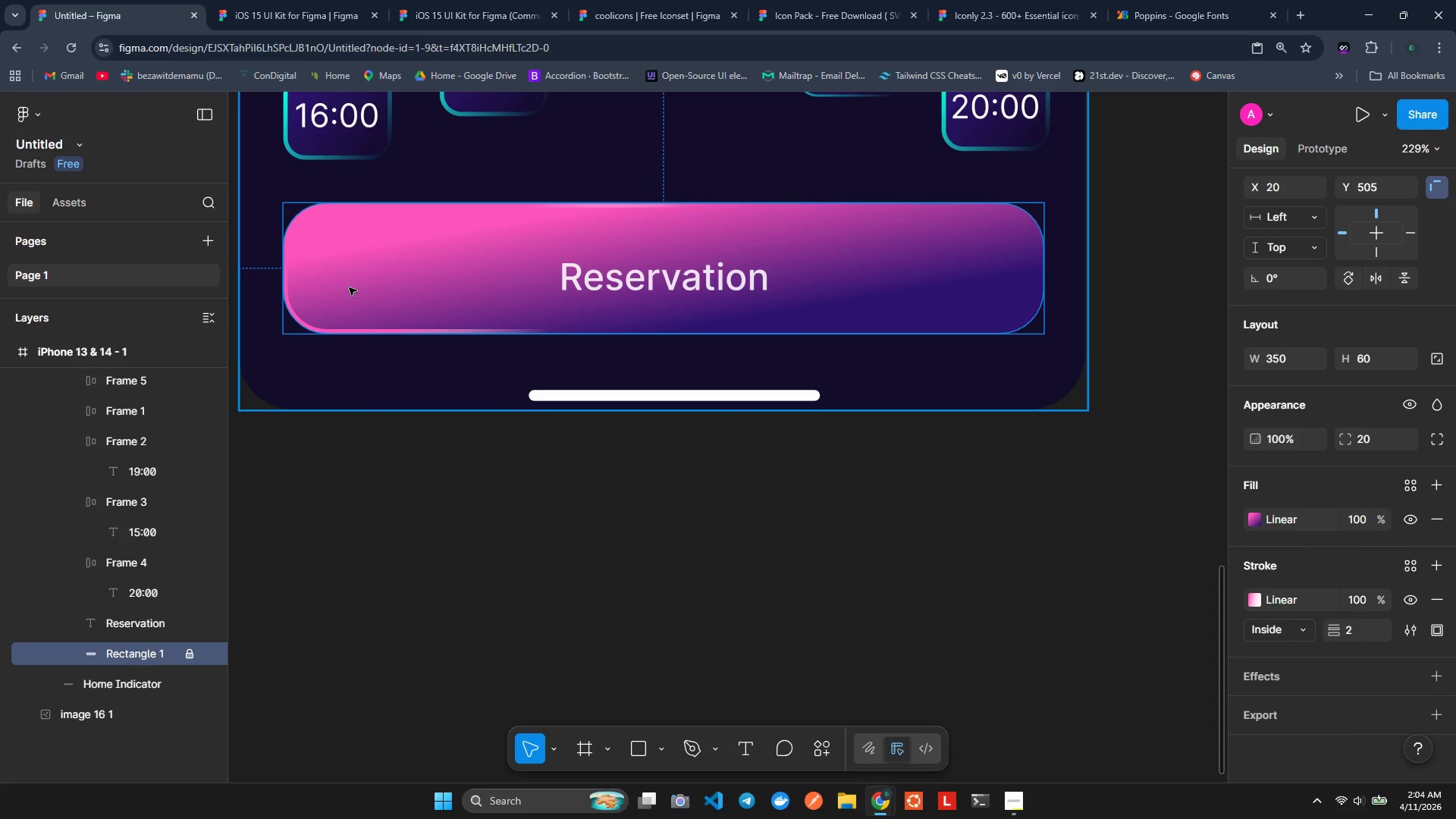 
key(Control+C)
 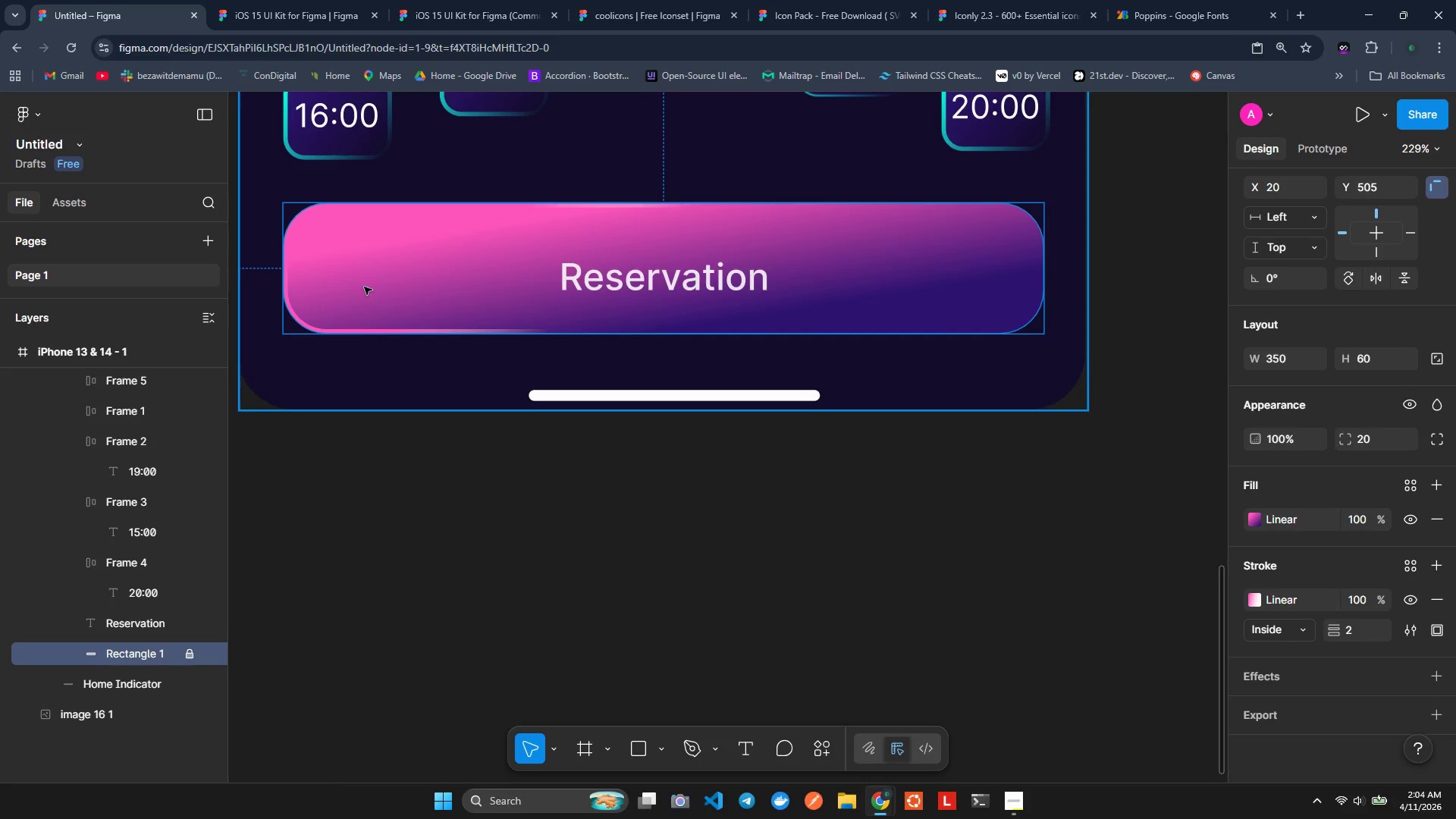 
scroll: coordinate [720, 278], scroll_direction: up, amount: 5.0
 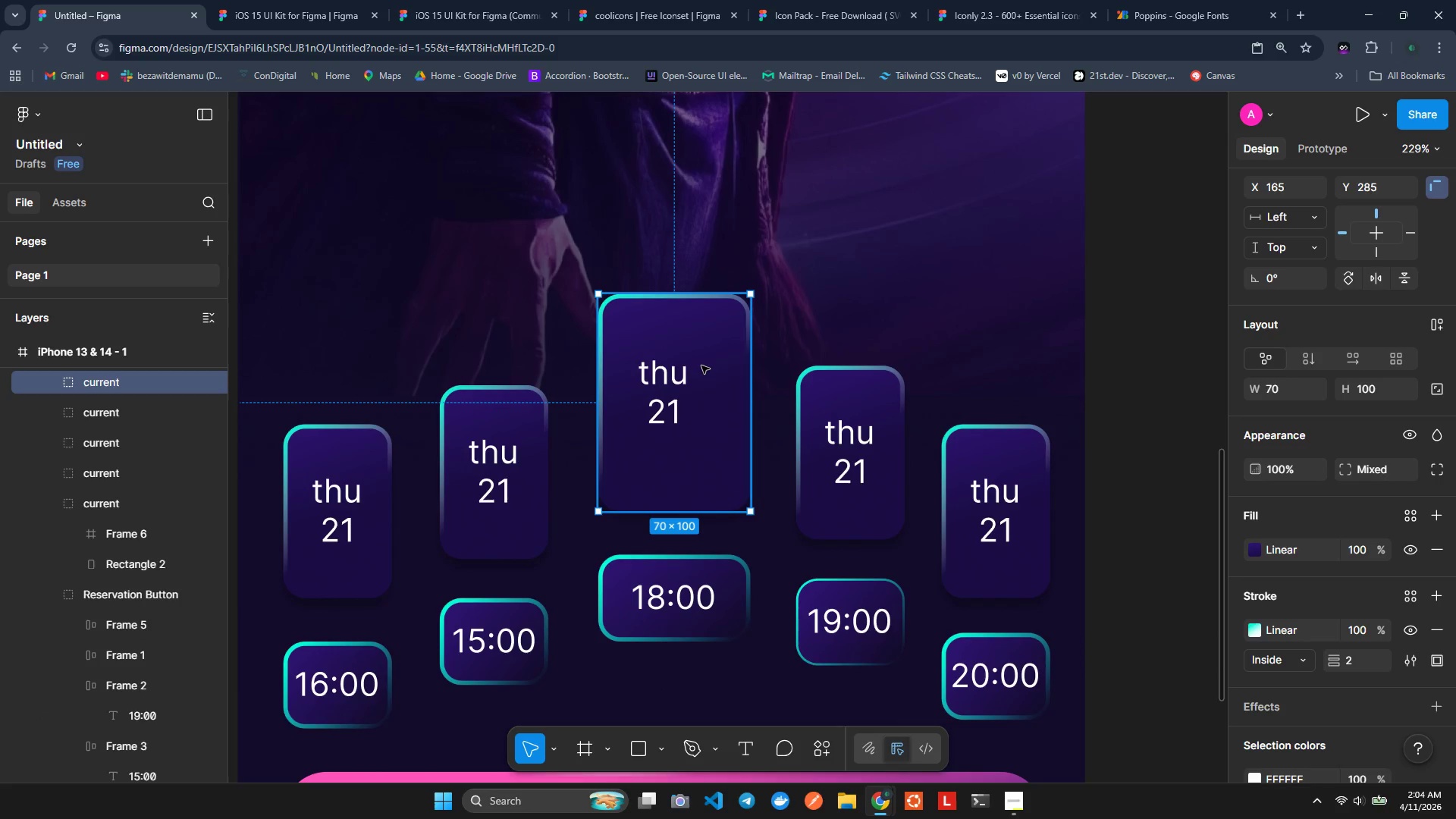 
hold_key(key=ControlLeft, duration=2.16)
 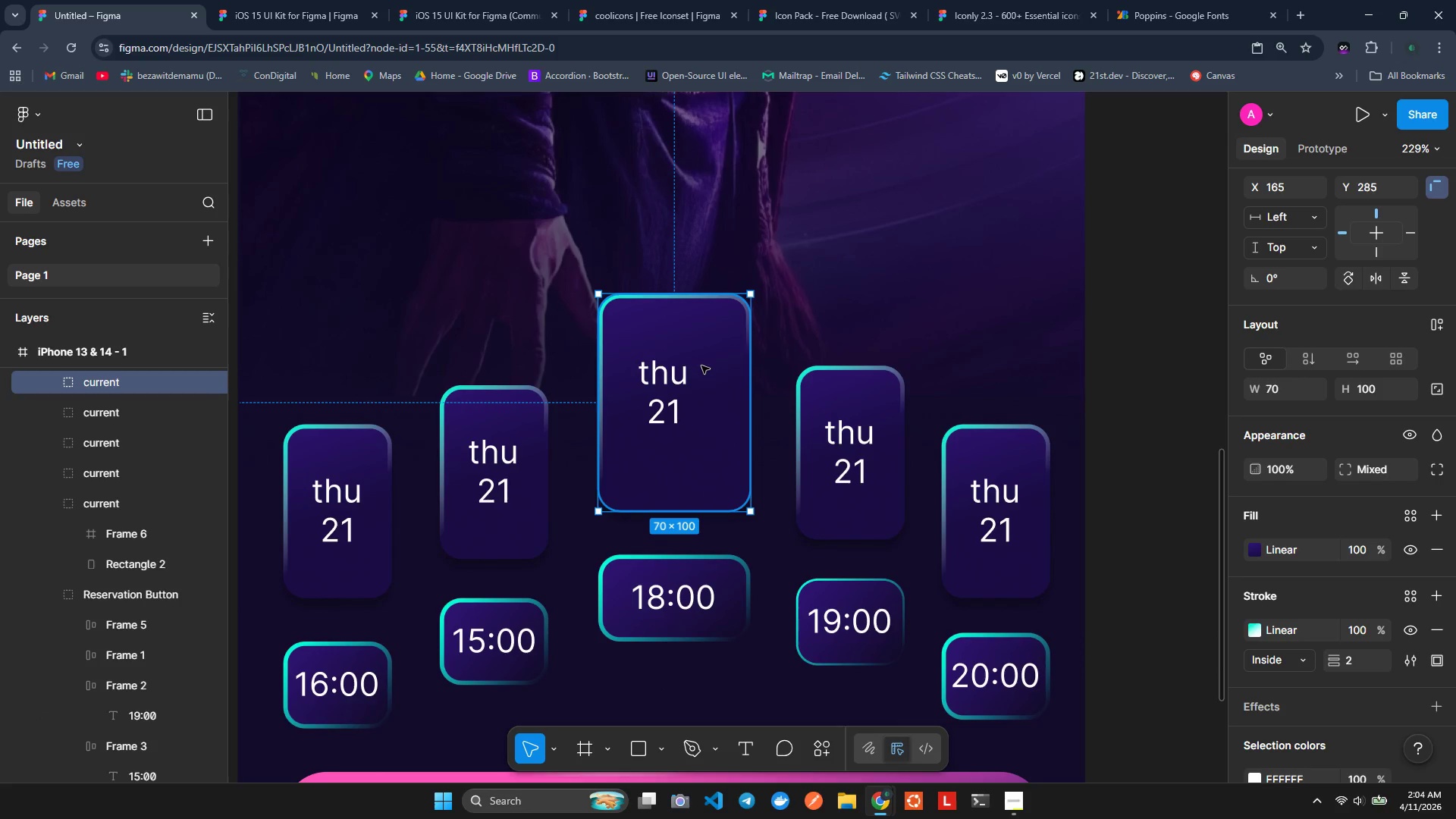 
hold_key(key=ShiftLeft, duration=1.48)
 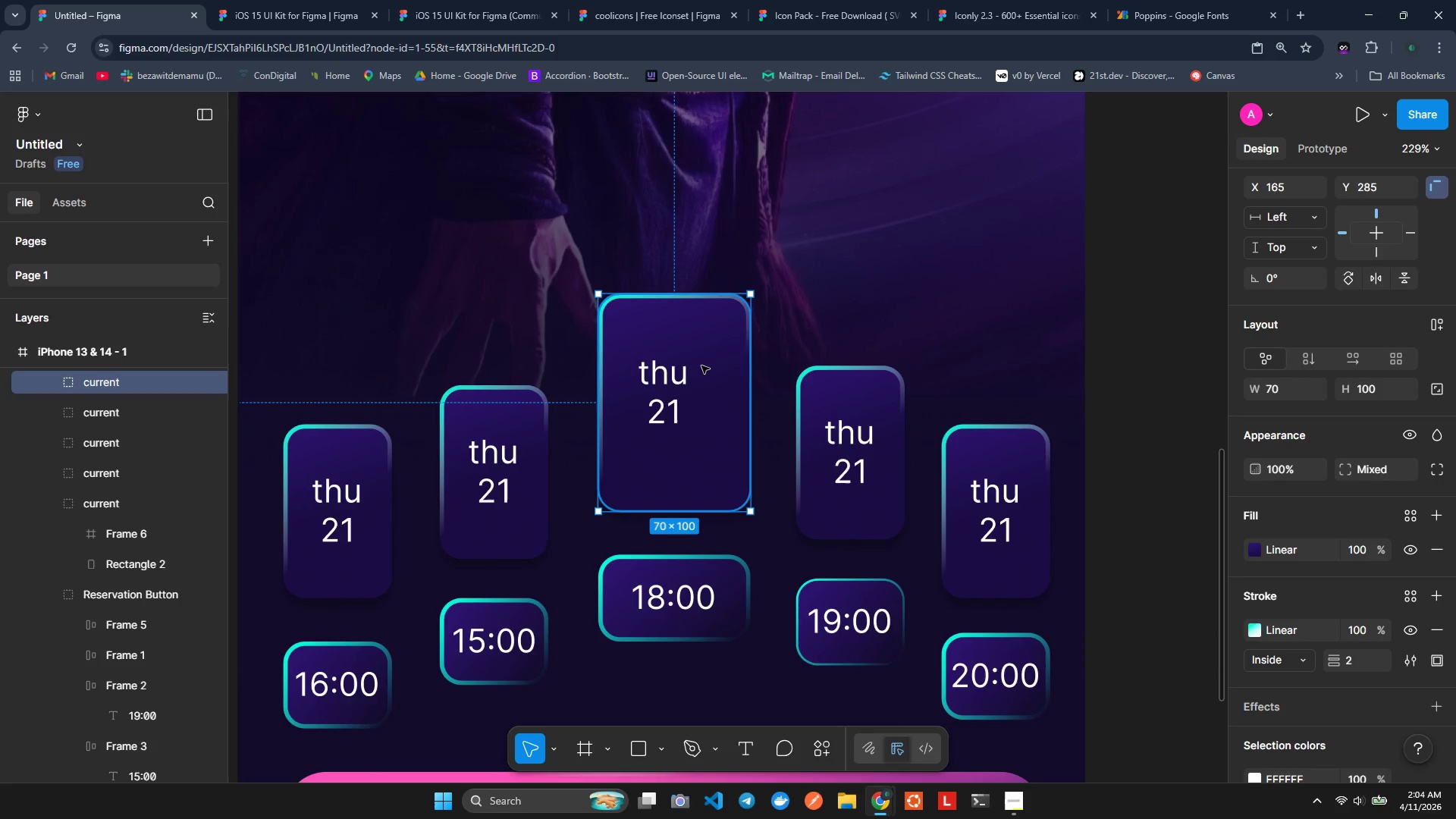 
key(Control+Shift+ShiftLeft)
 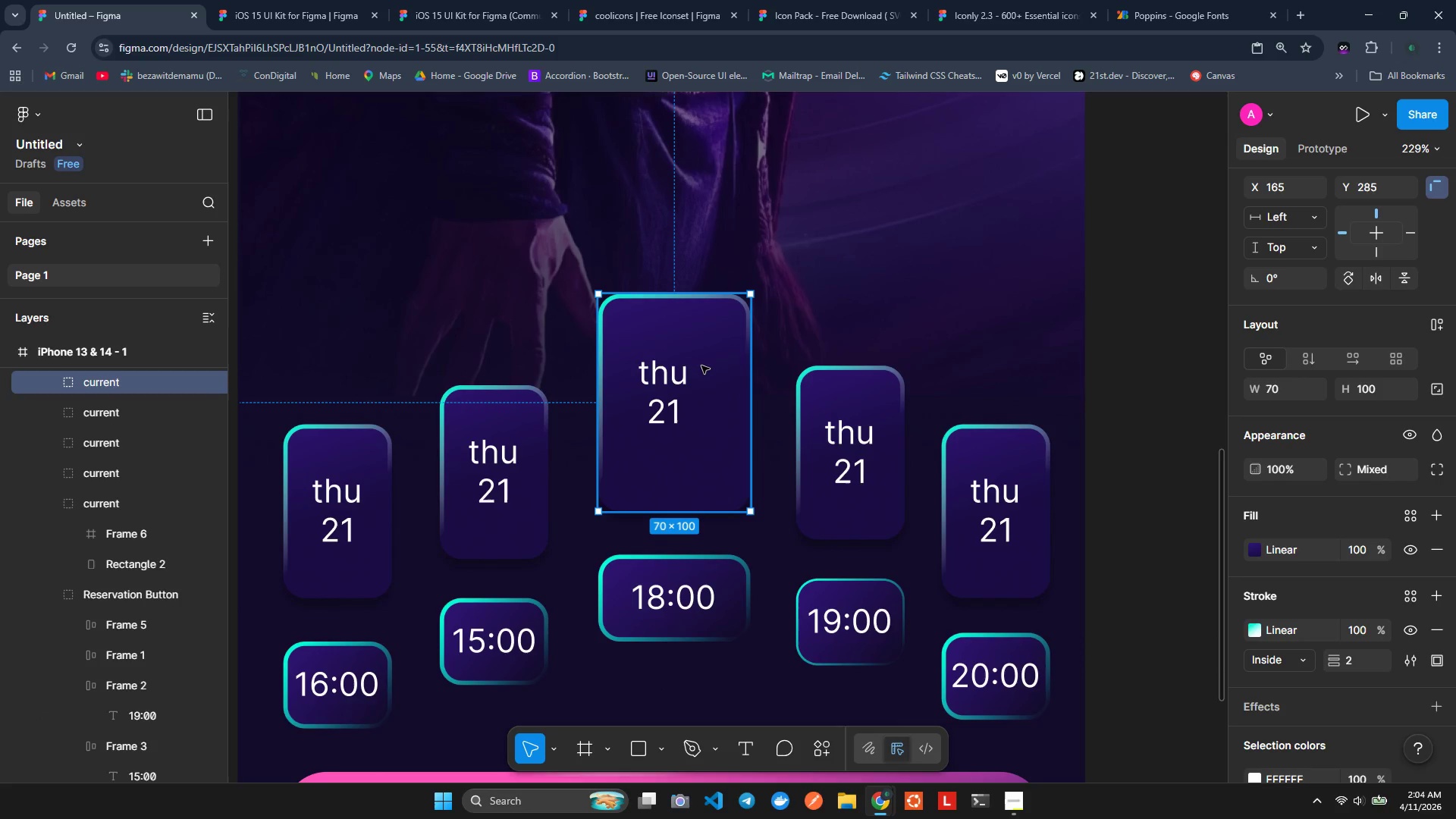 
key(Alt+Control+V)
 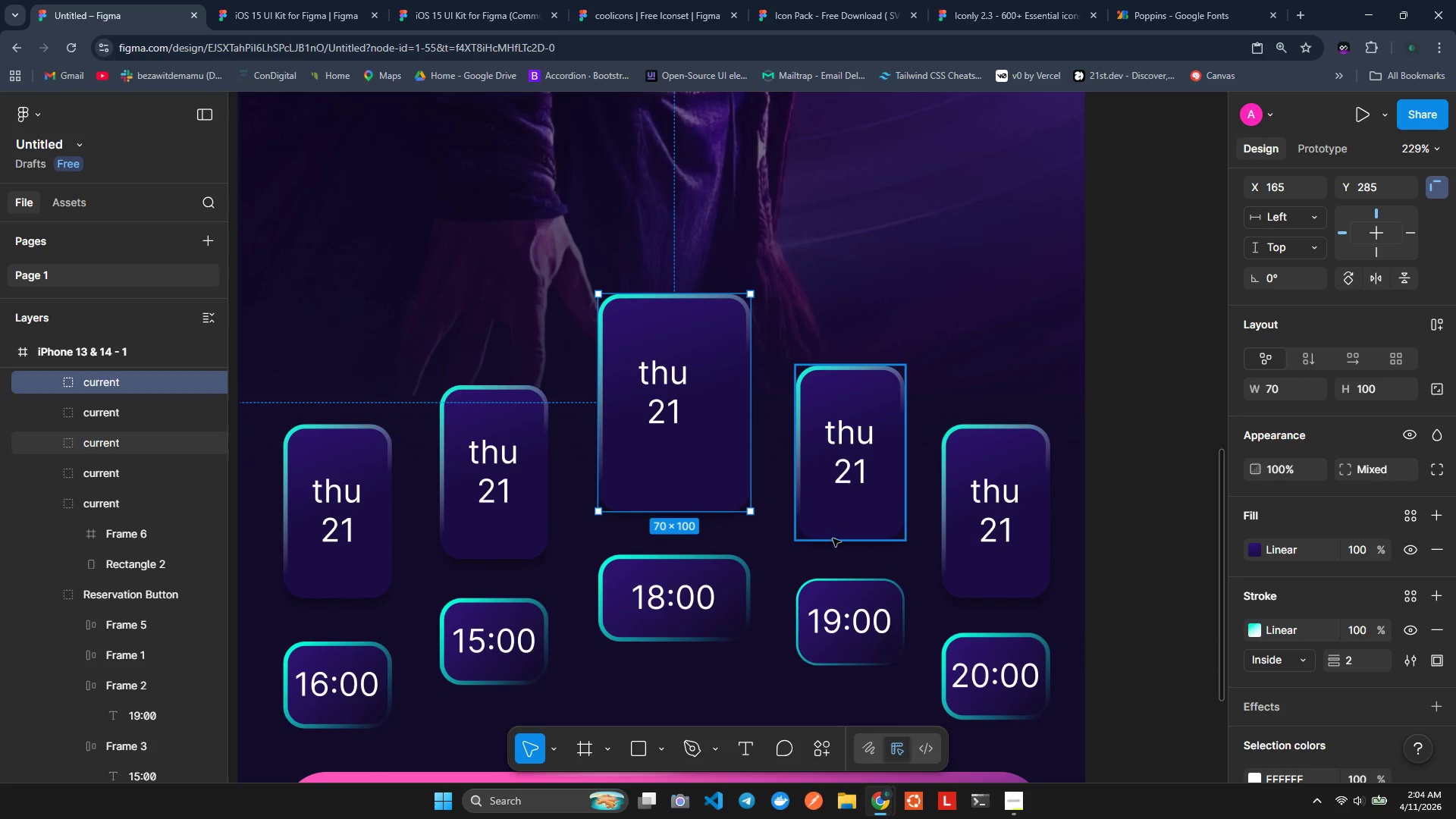 
scroll: coordinate [802, 502], scroll_direction: down, amount: 1.0
 